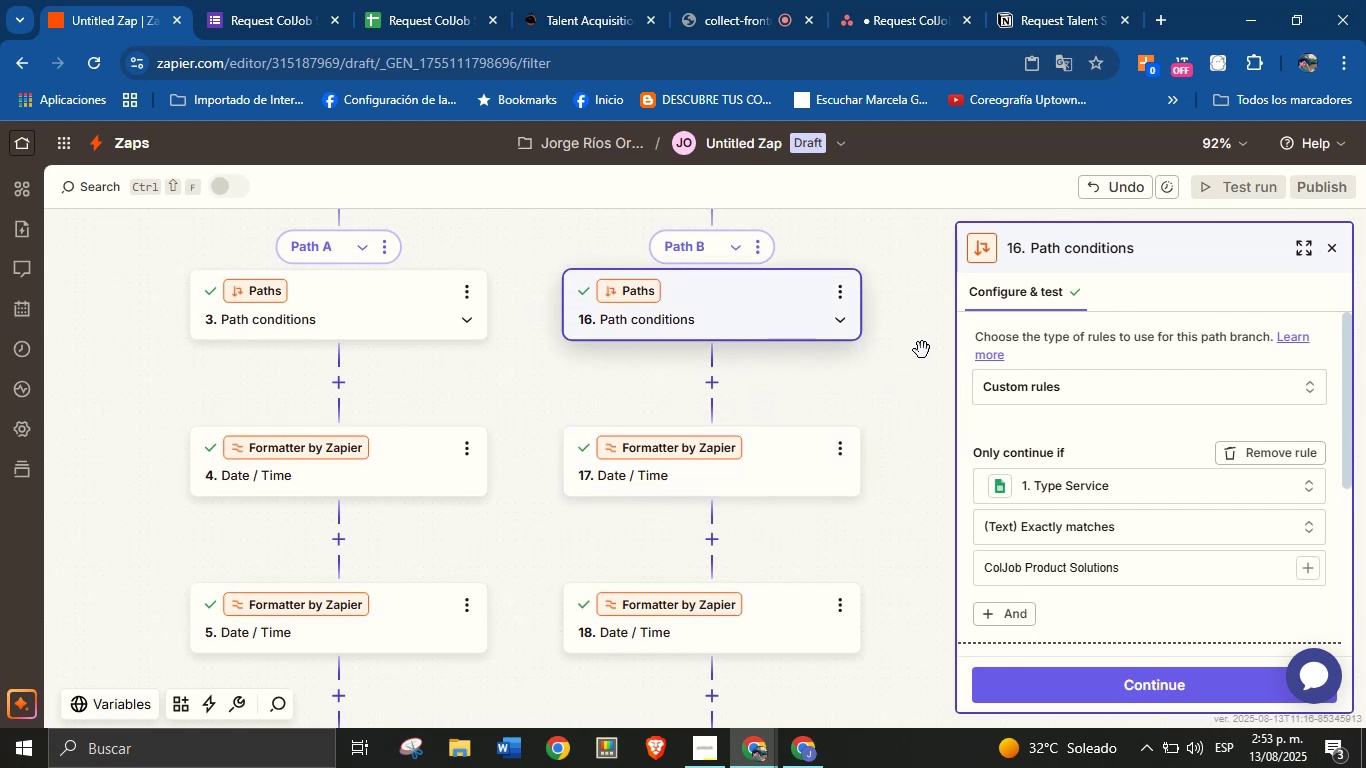 
left_click([1332, 253])
 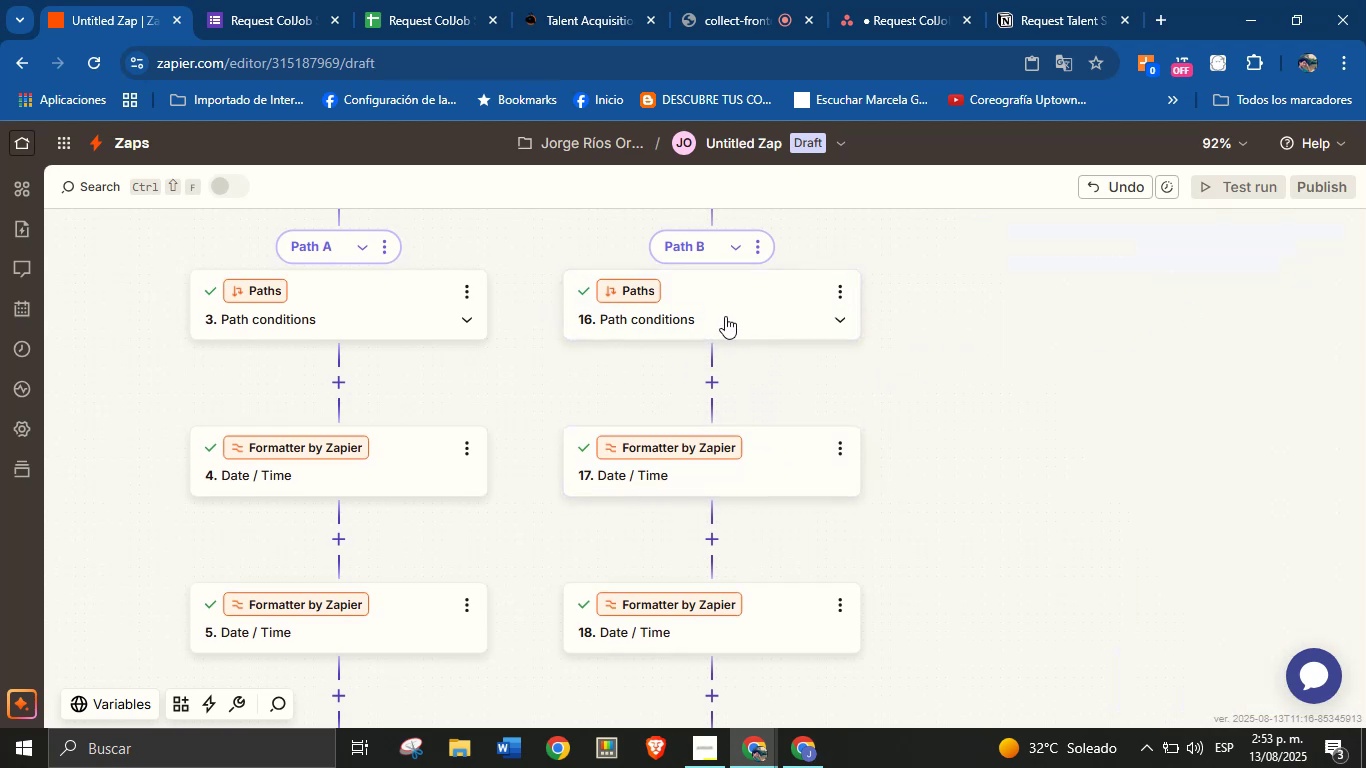 
left_click_drag(start_coordinate=[738, 292], to_coordinate=[738, 378])
 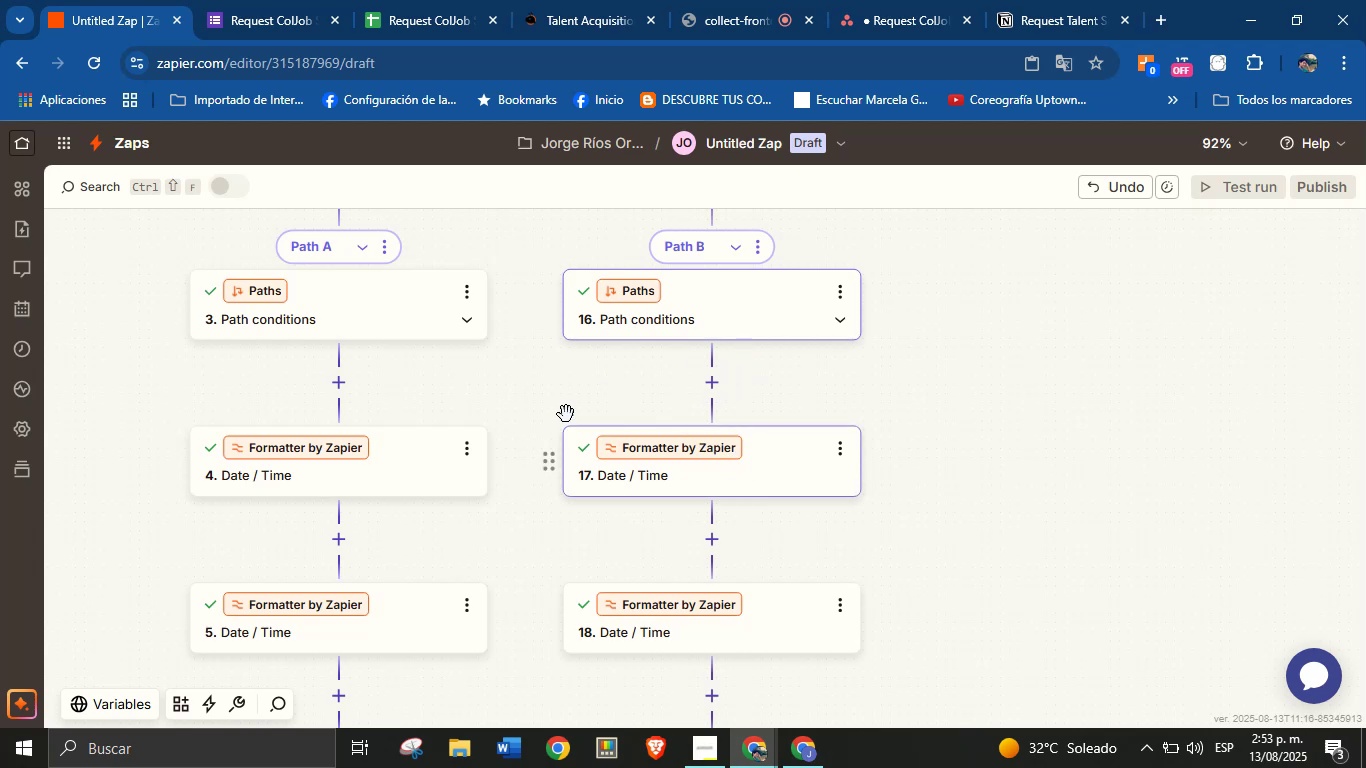 
left_click([557, 382])
 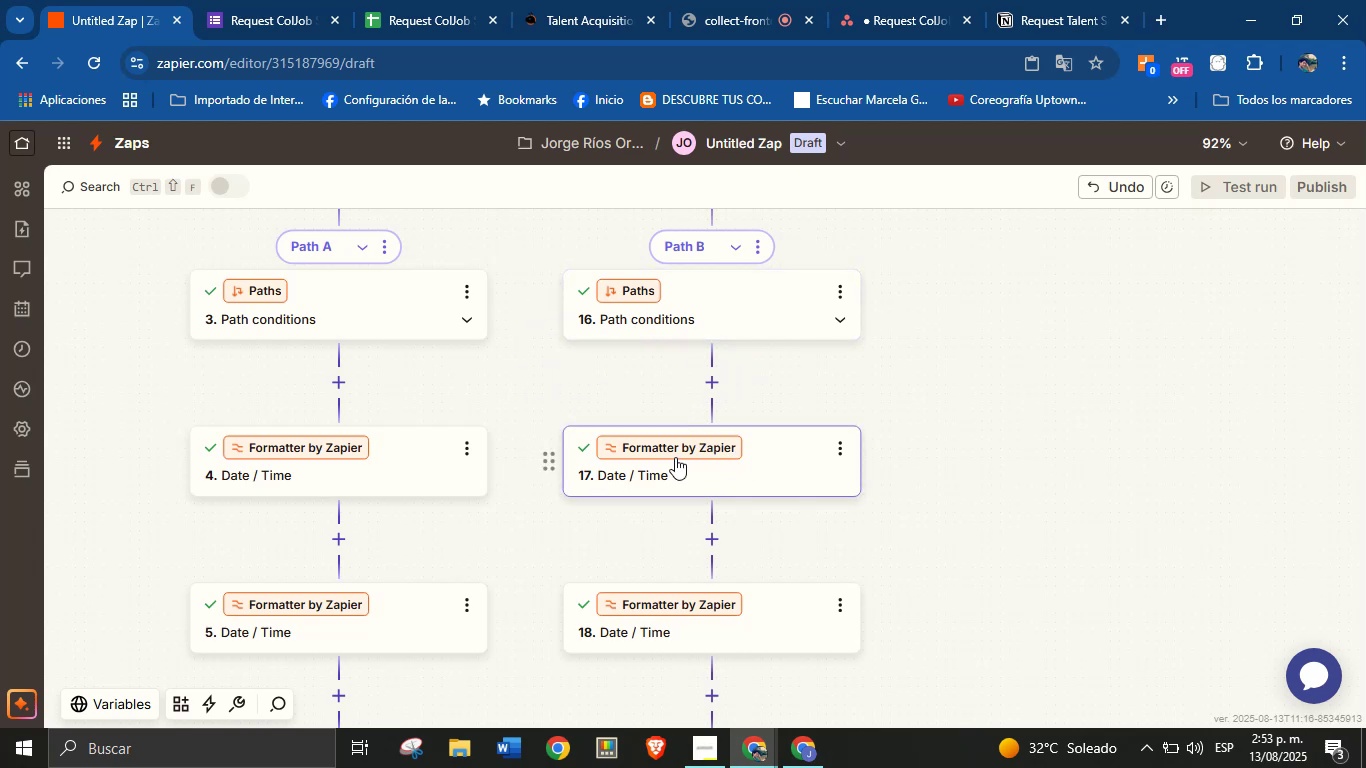 
left_click([743, 458])
 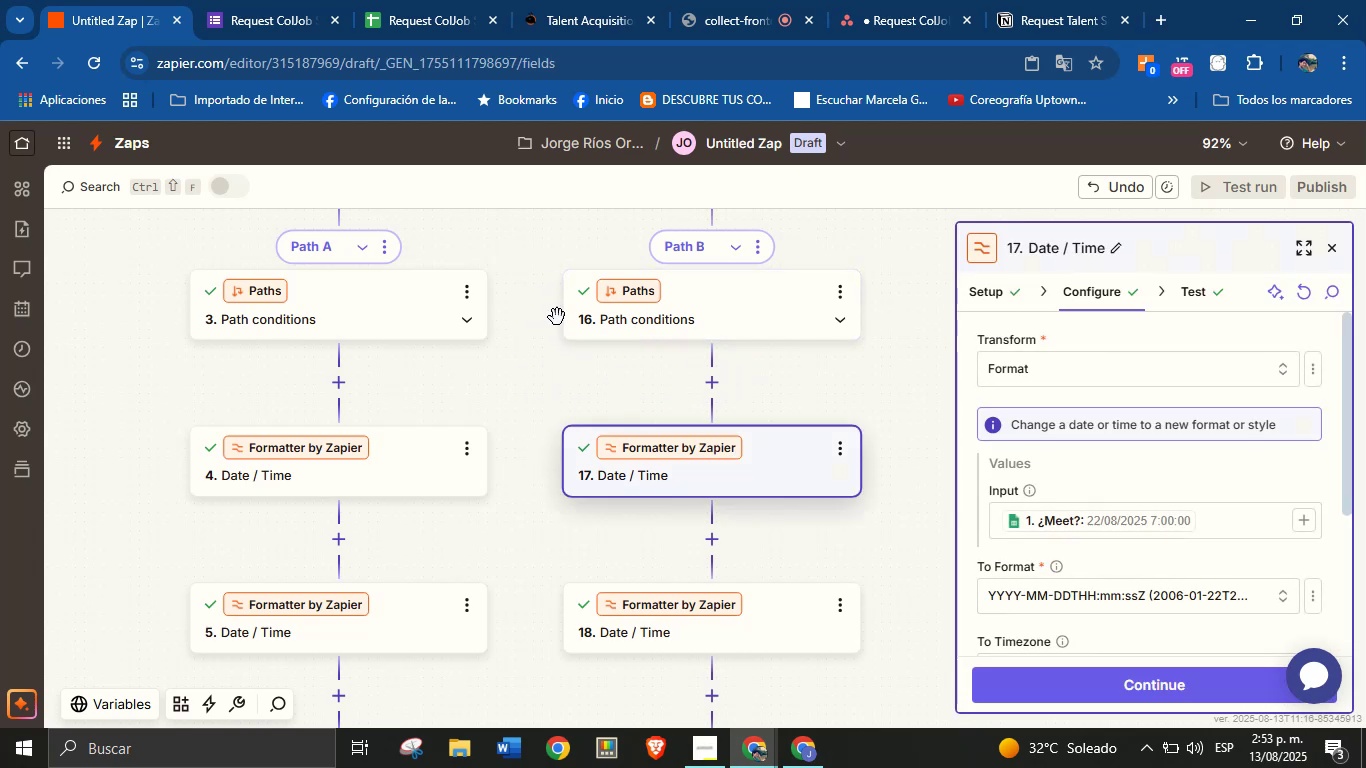 
left_click([597, 382])
 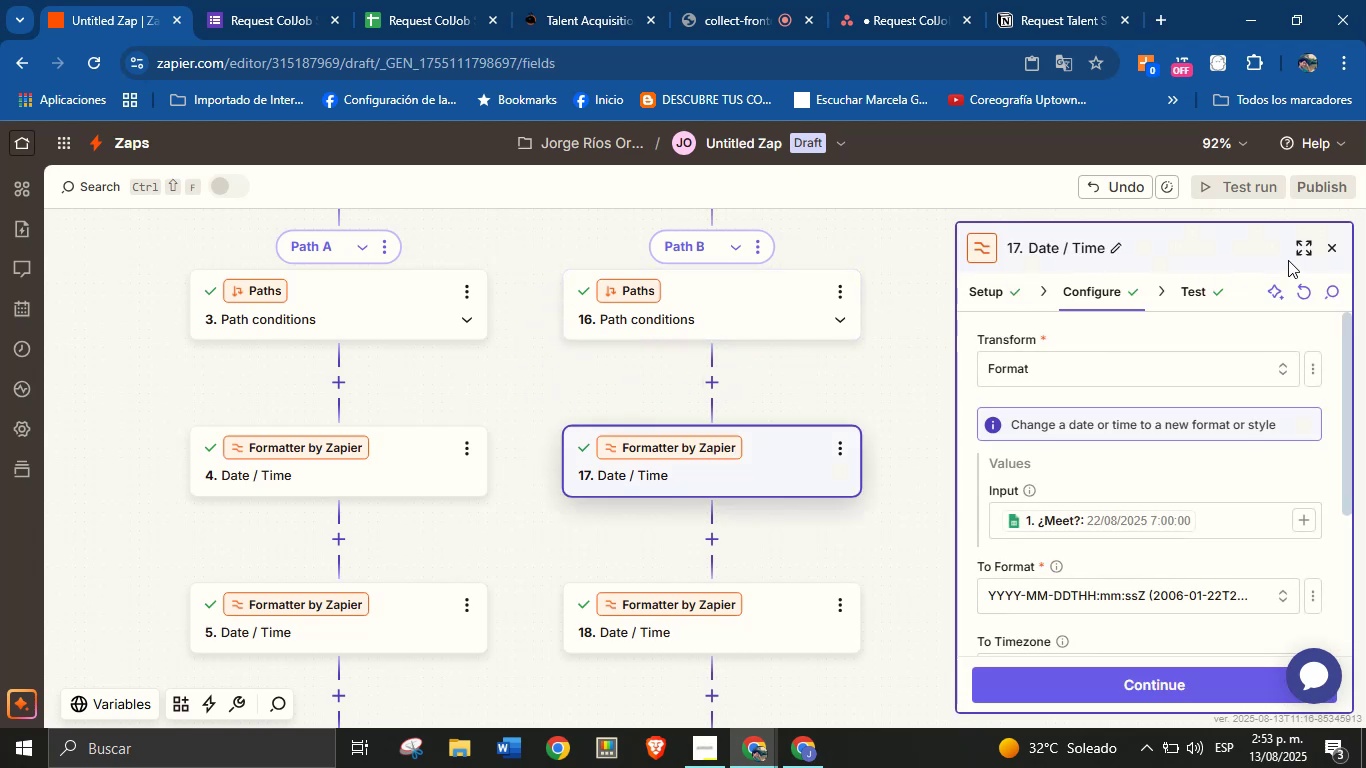 
left_click([1335, 248])
 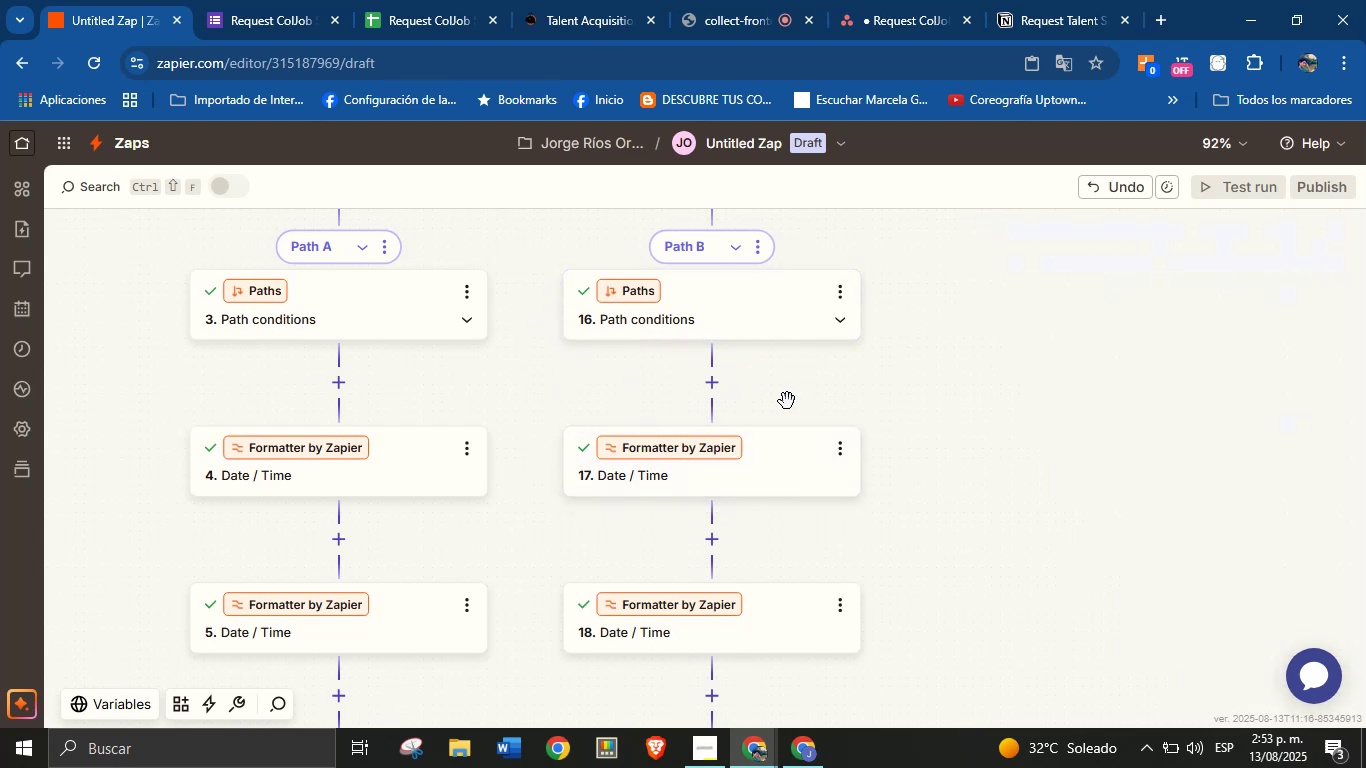 
left_click([883, 384])
 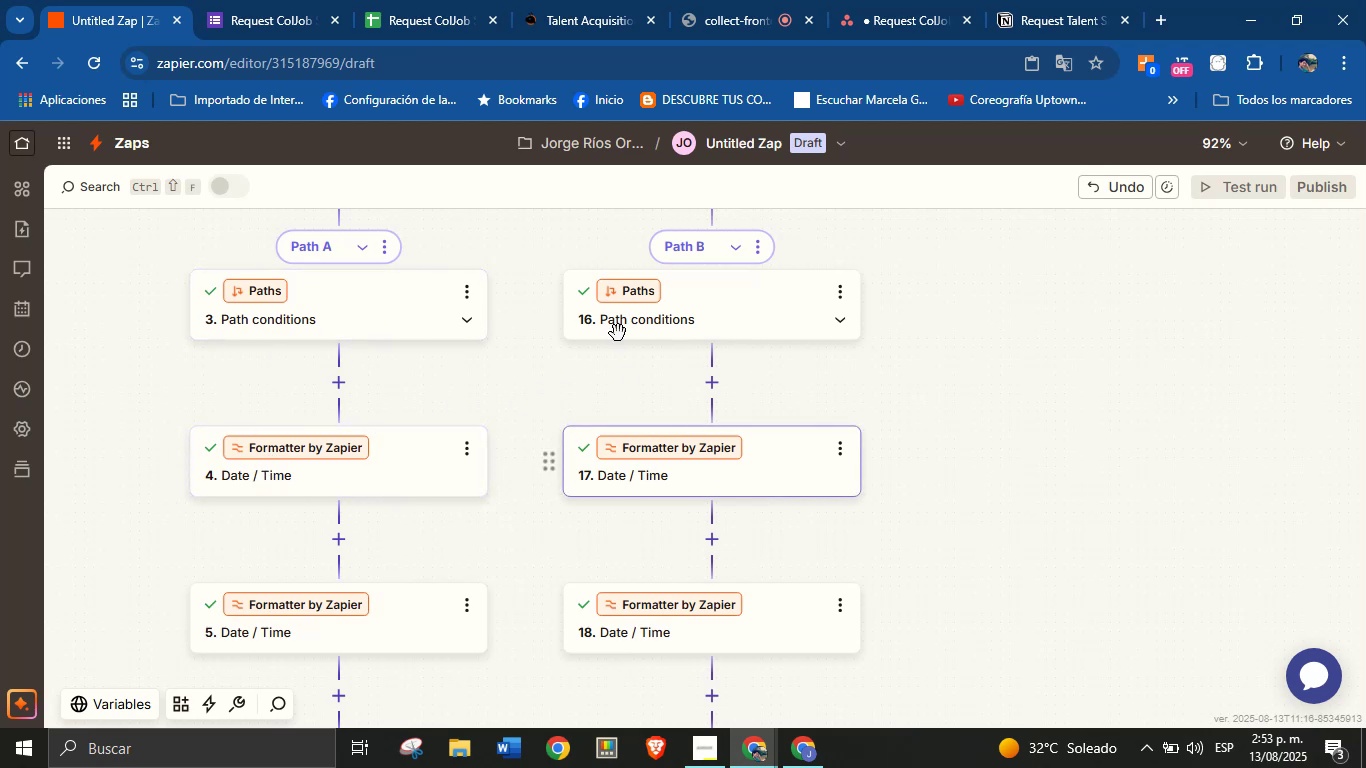 
left_click([681, 311])
 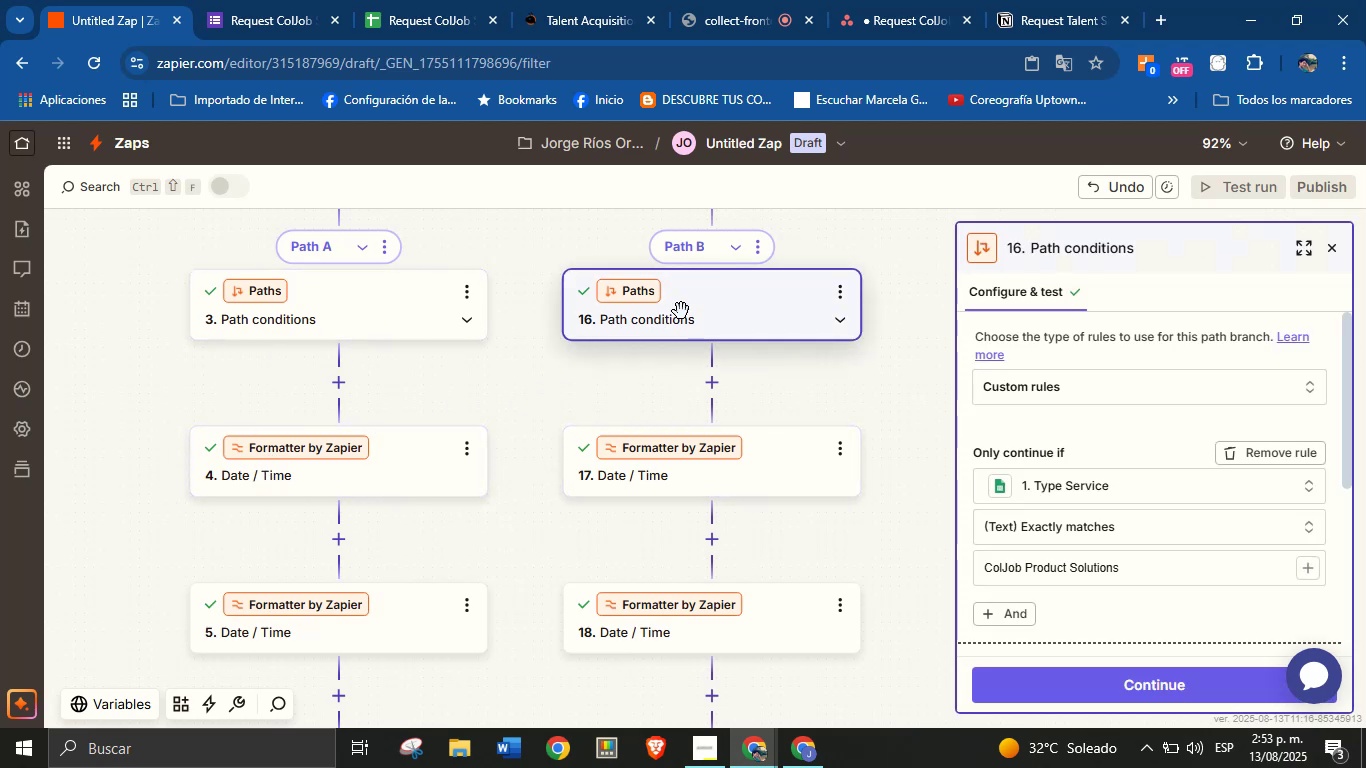 
key(Control+C)
 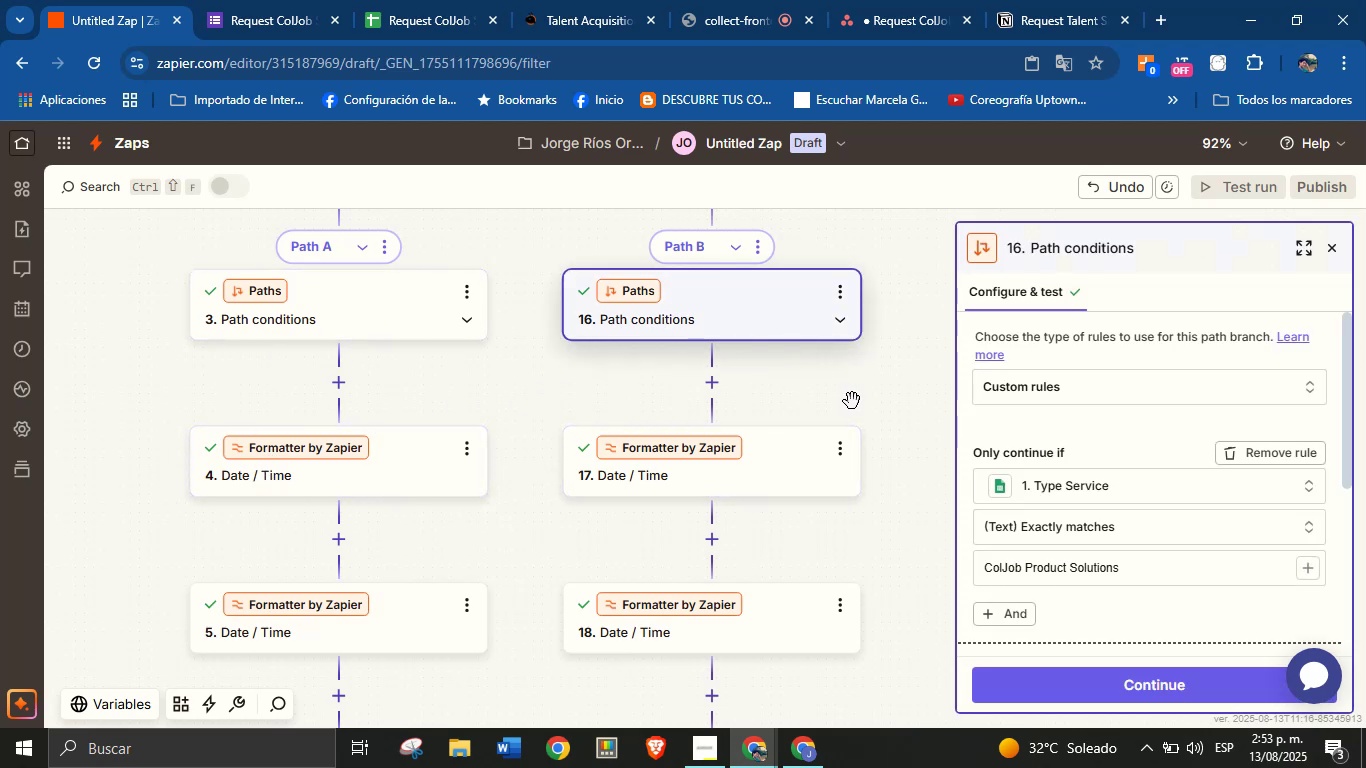 
left_click_drag(start_coordinate=[883, 452], to_coordinate=[876, 362])
 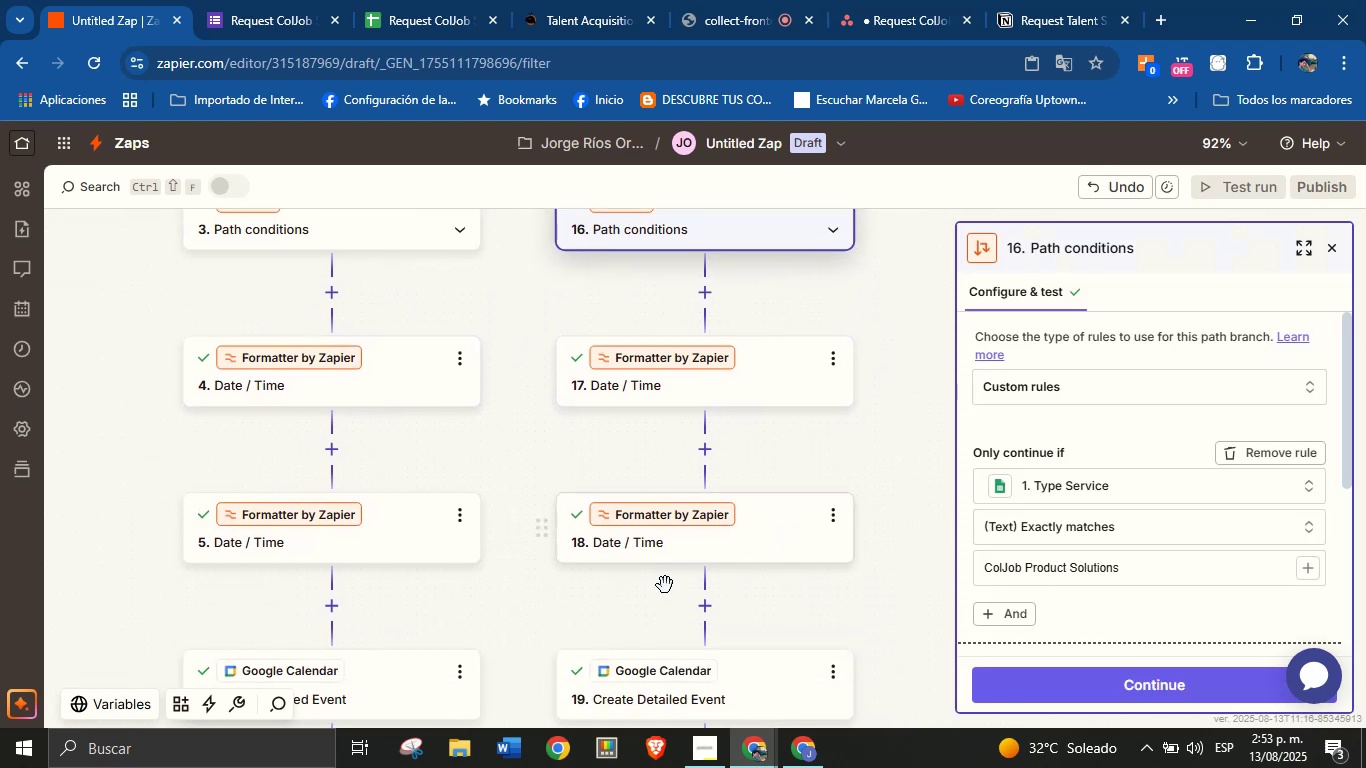 
left_click_drag(start_coordinate=[513, 627], to_coordinate=[571, 358])
 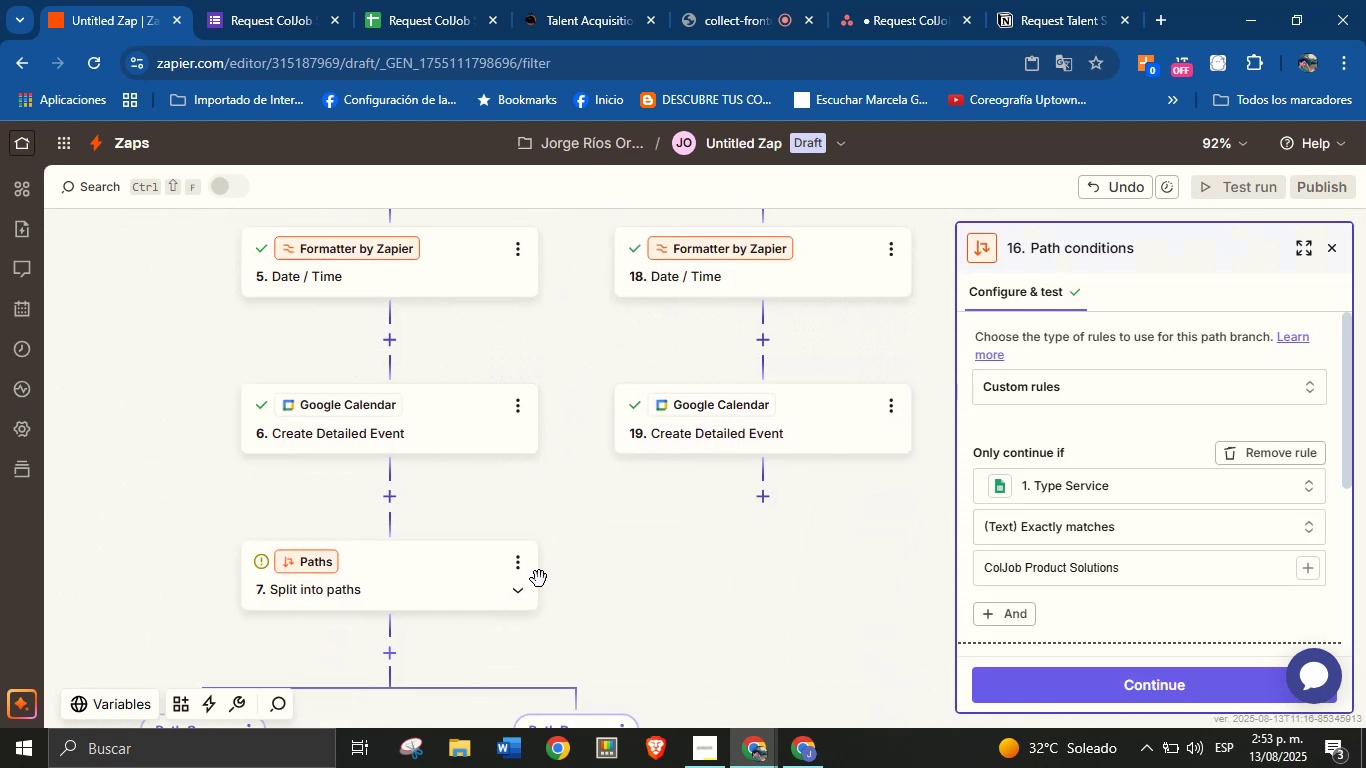 
left_click_drag(start_coordinate=[596, 598], to_coordinate=[590, 419])
 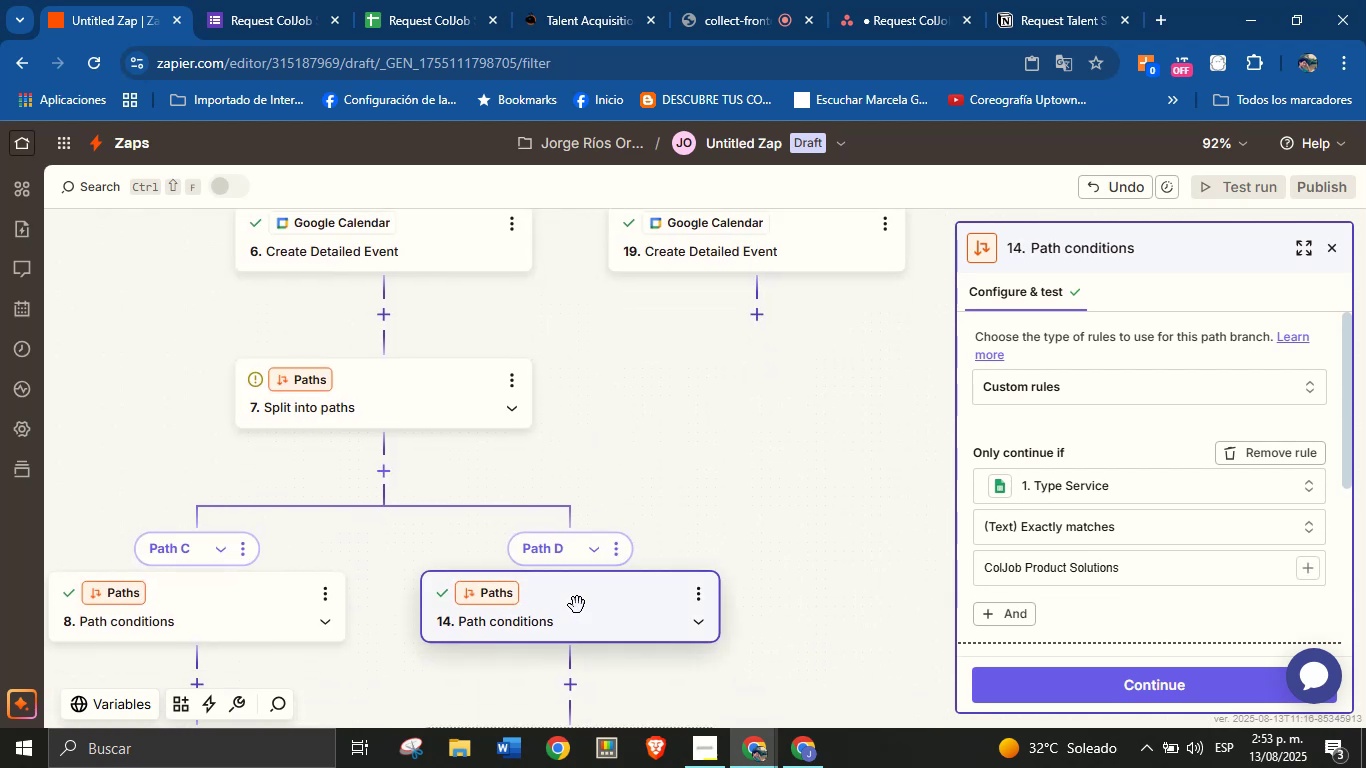 
hold_key(key=ControlLeft, duration=0.83)
 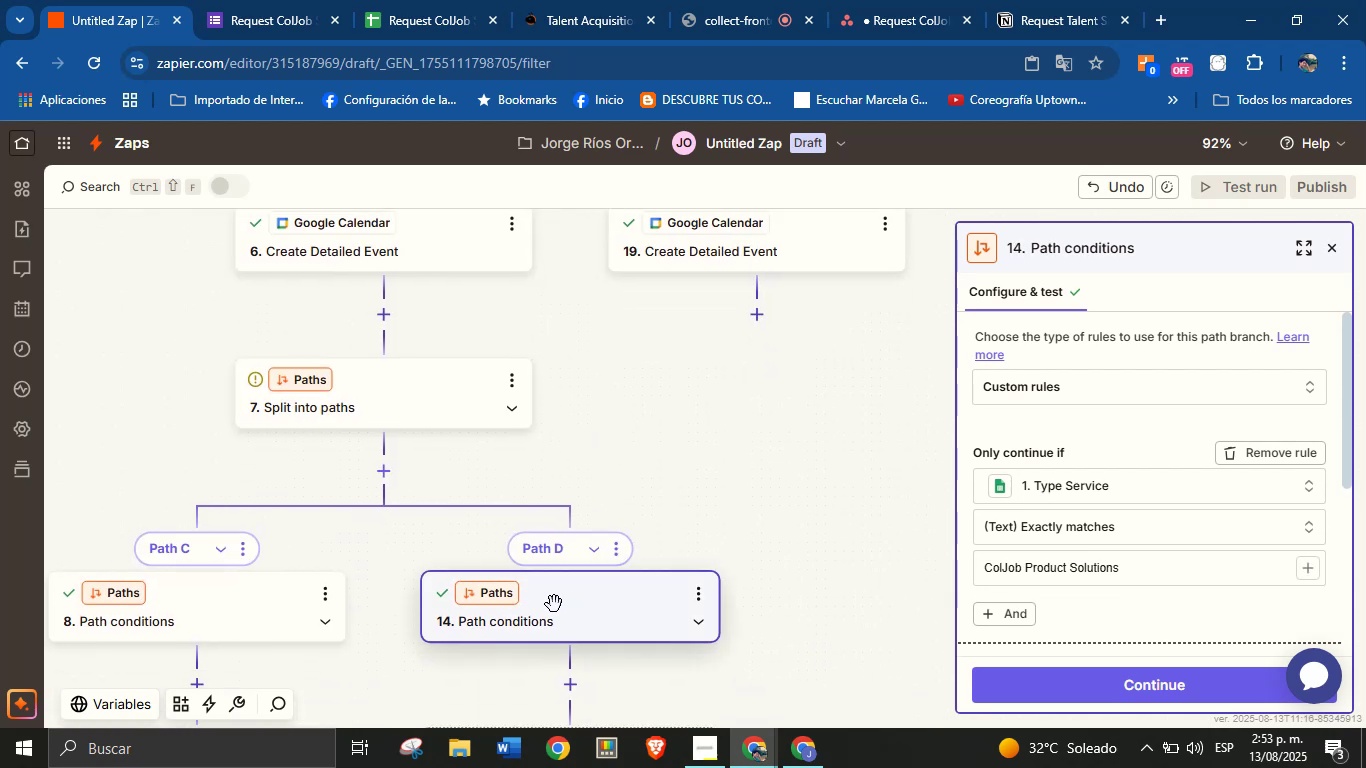 
key(Control+V)
 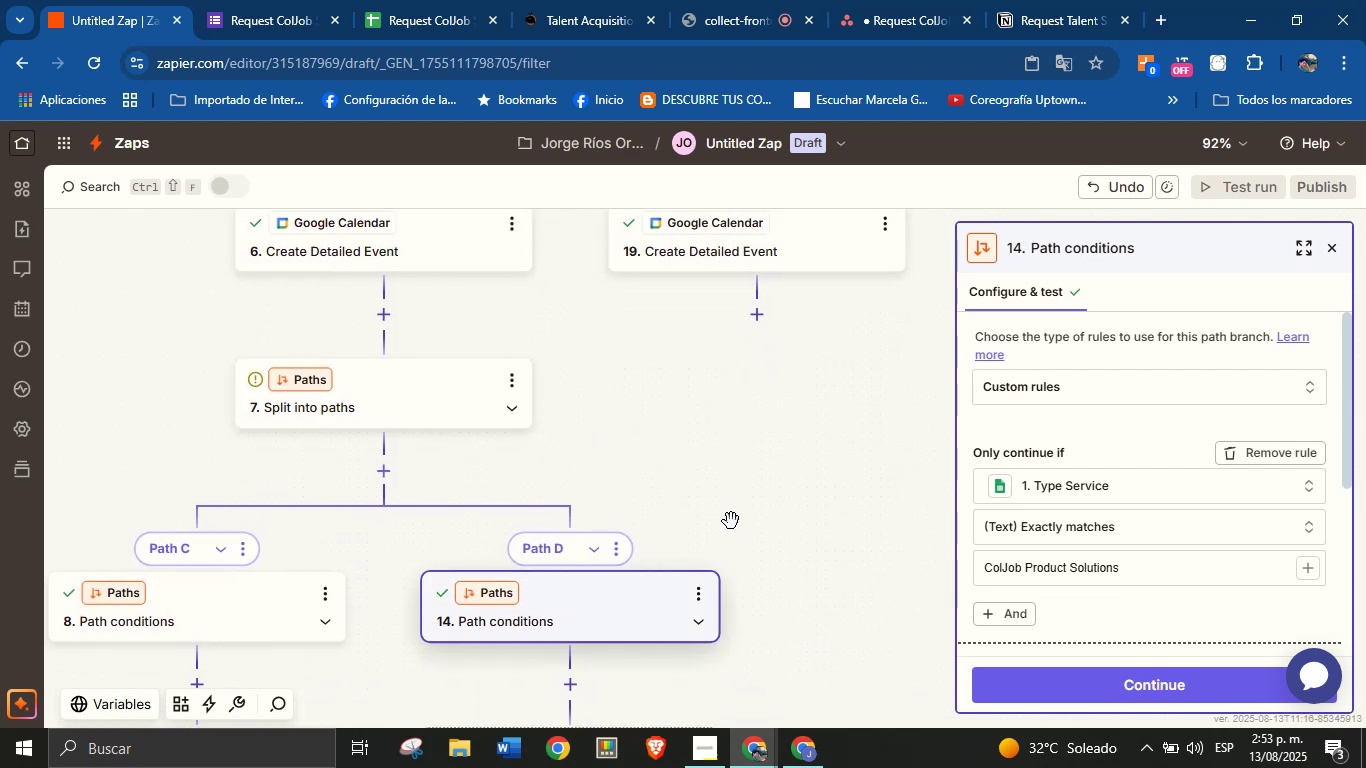 
left_click_drag(start_coordinate=[750, 505], to_coordinate=[791, 418])
 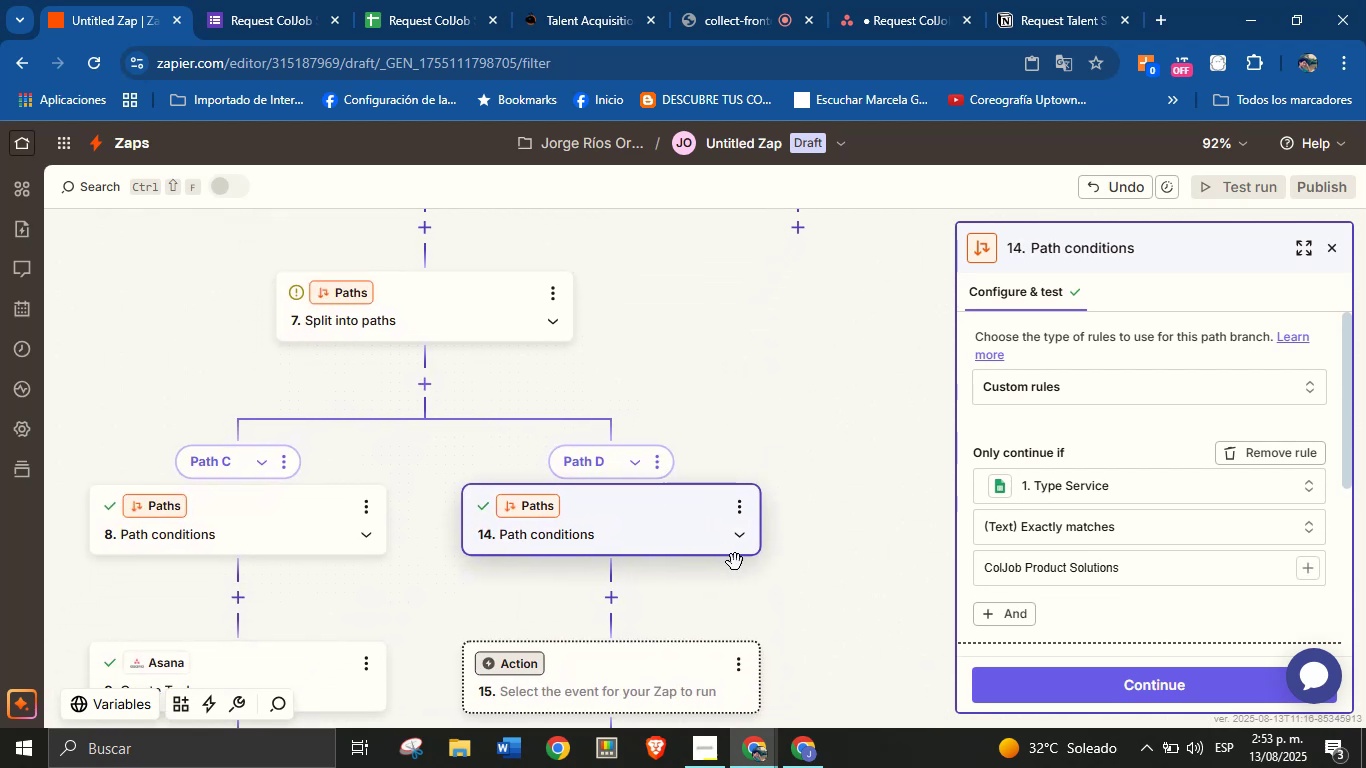 
left_click_drag(start_coordinate=[842, 606], to_coordinate=[819, 676])
 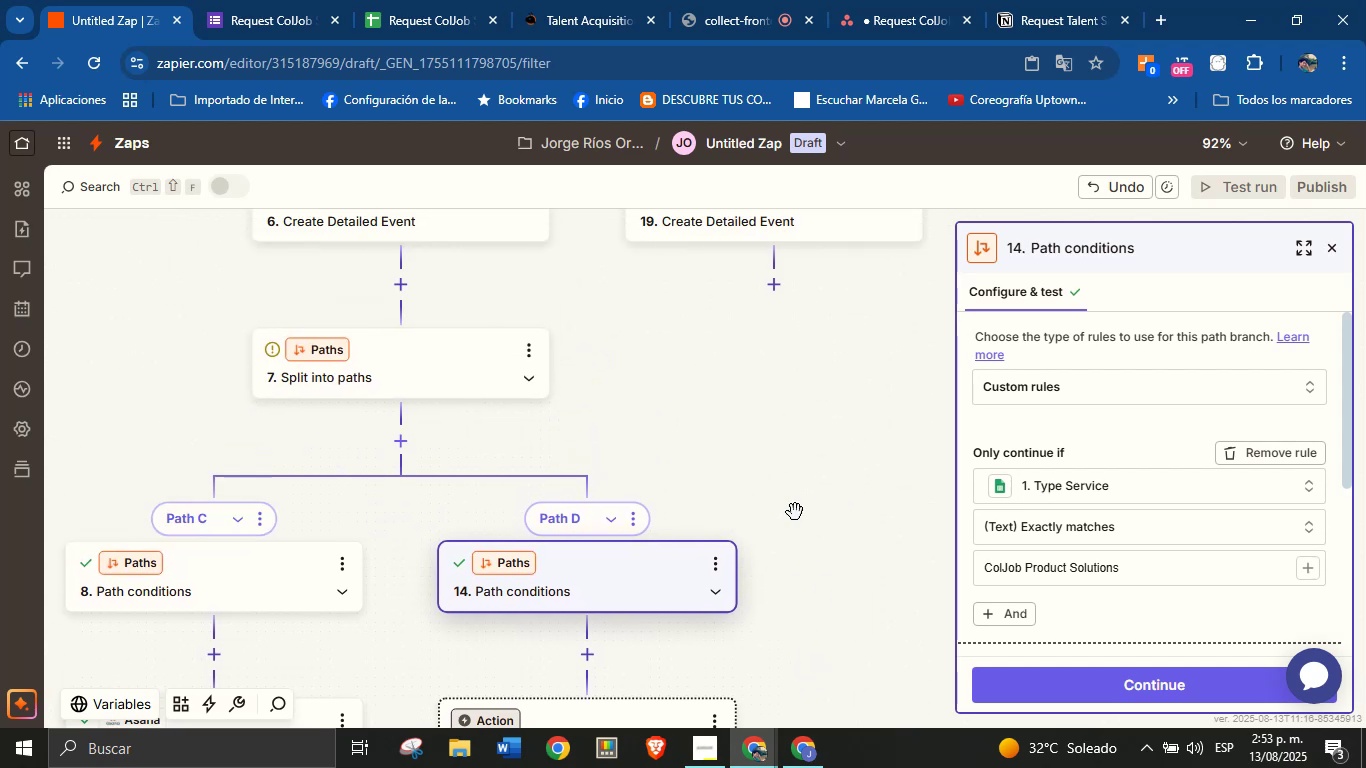 
left_click_drag(start_coordinate=[793, 445], to_coordinate=[695, 677])
 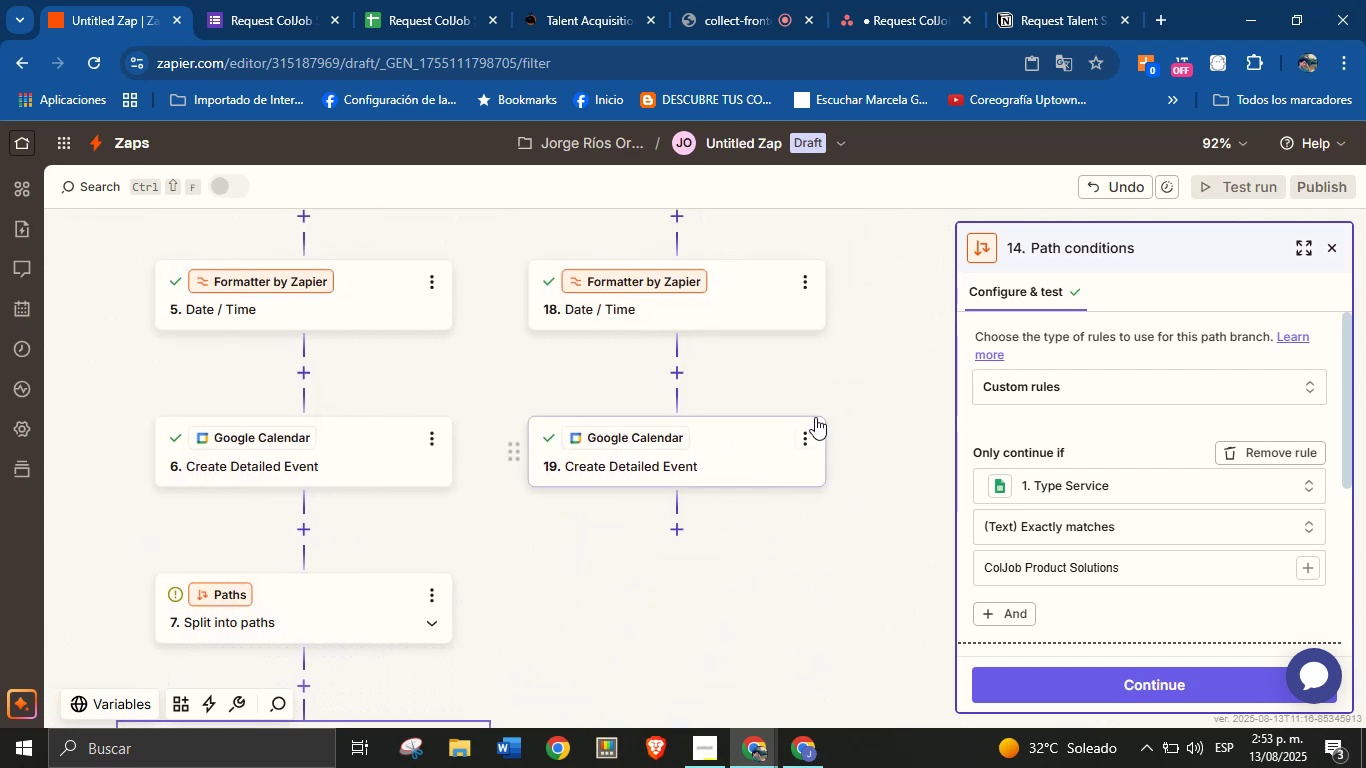 
left_click_drag(start_coordinate=[843, 397], to_coordinate=[809, 553])
 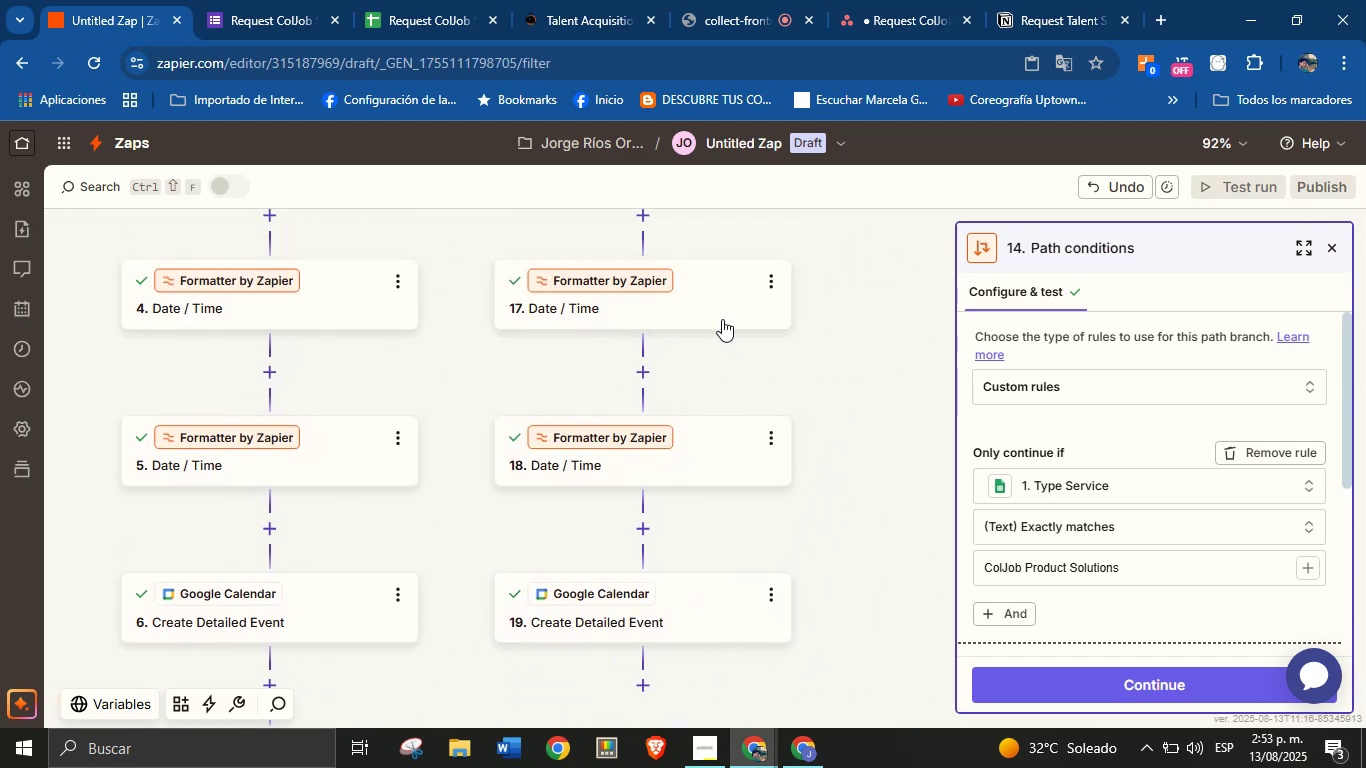 
left_click([721, 317])
 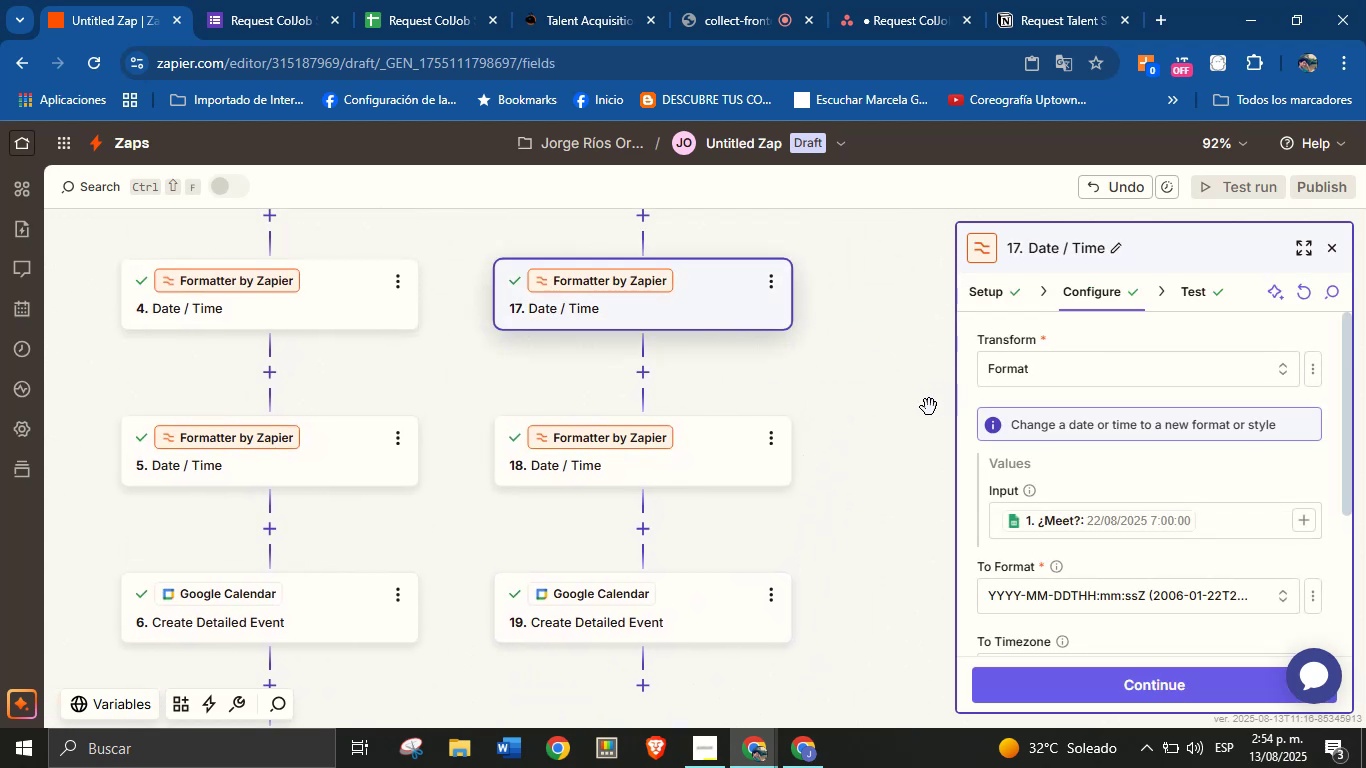 
left_click([908, 404])
 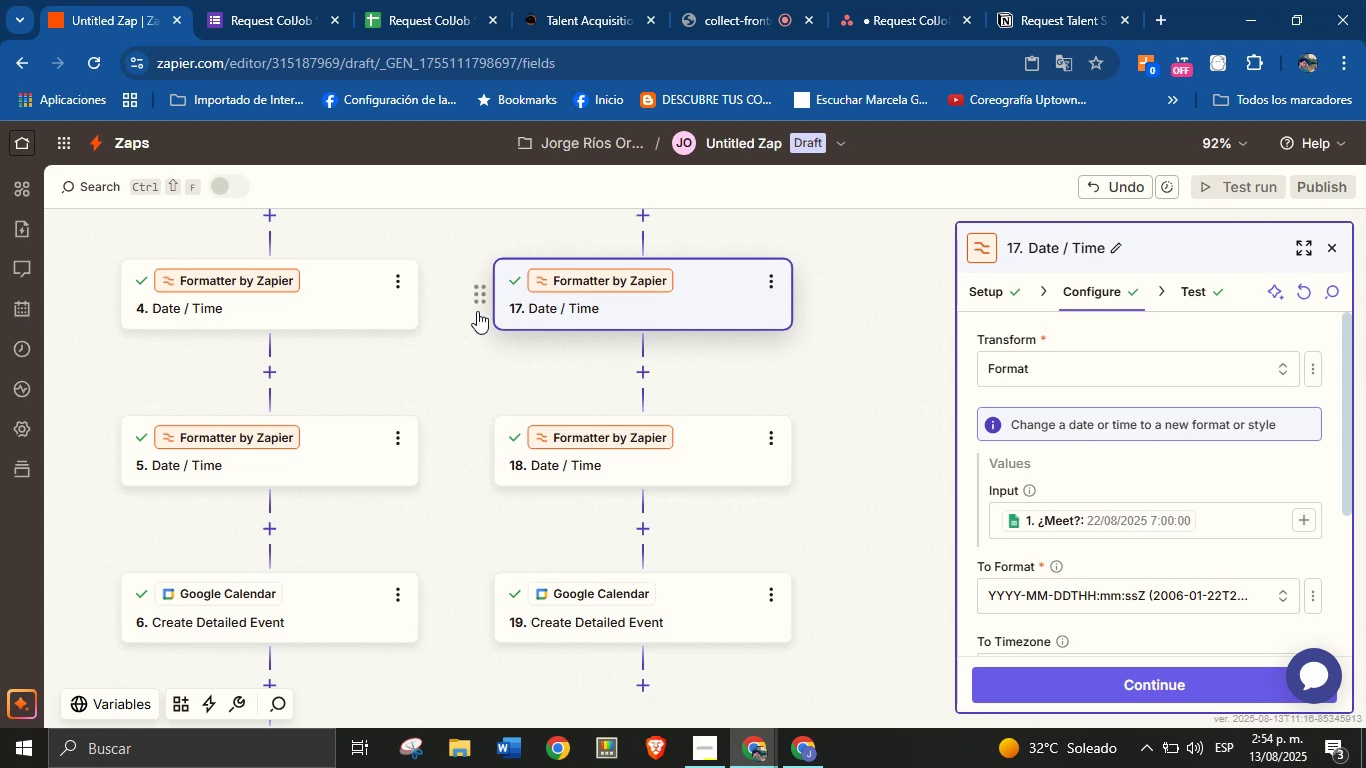 
left_click_drag(start_coordinate=[474, 294], to_coordinate=[335, 659])
 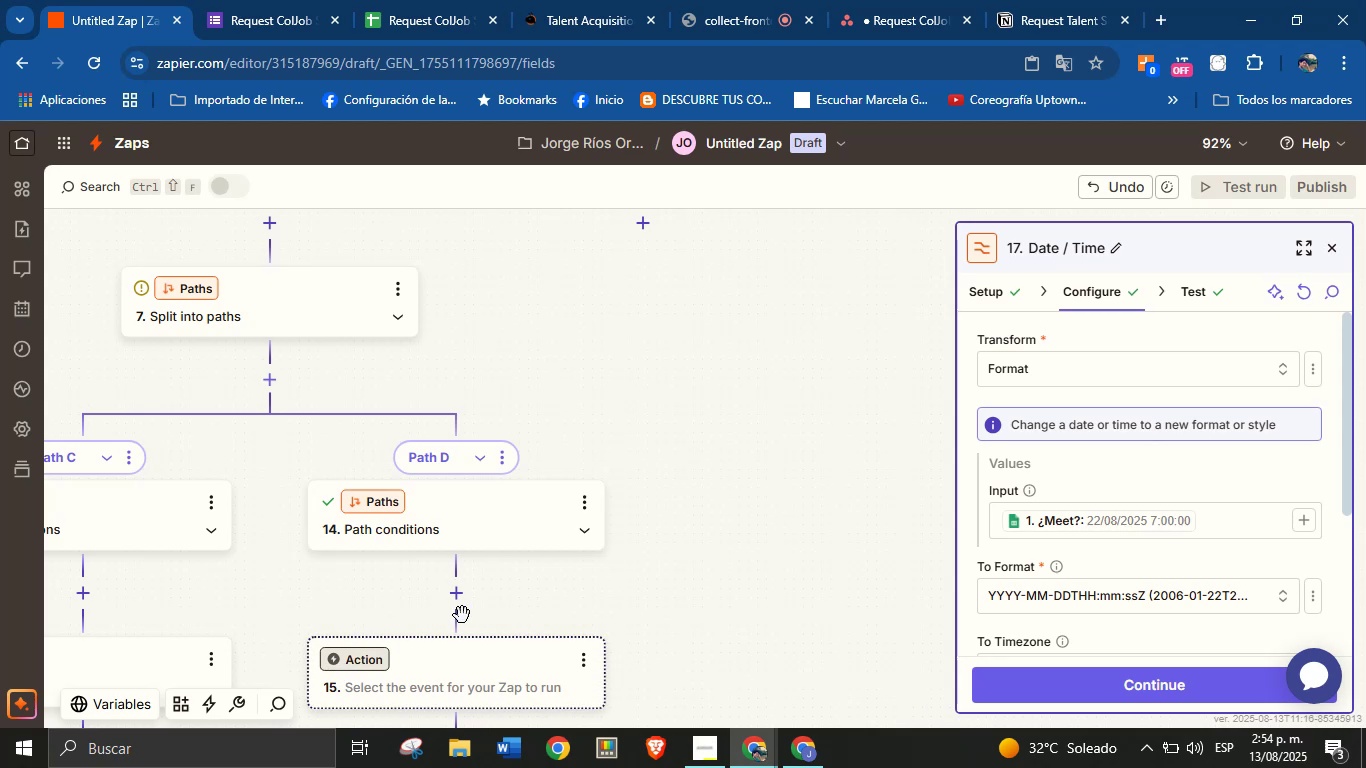 
scroll: coordinate [677, 574], scroll_direction: down, amount: 3.0
 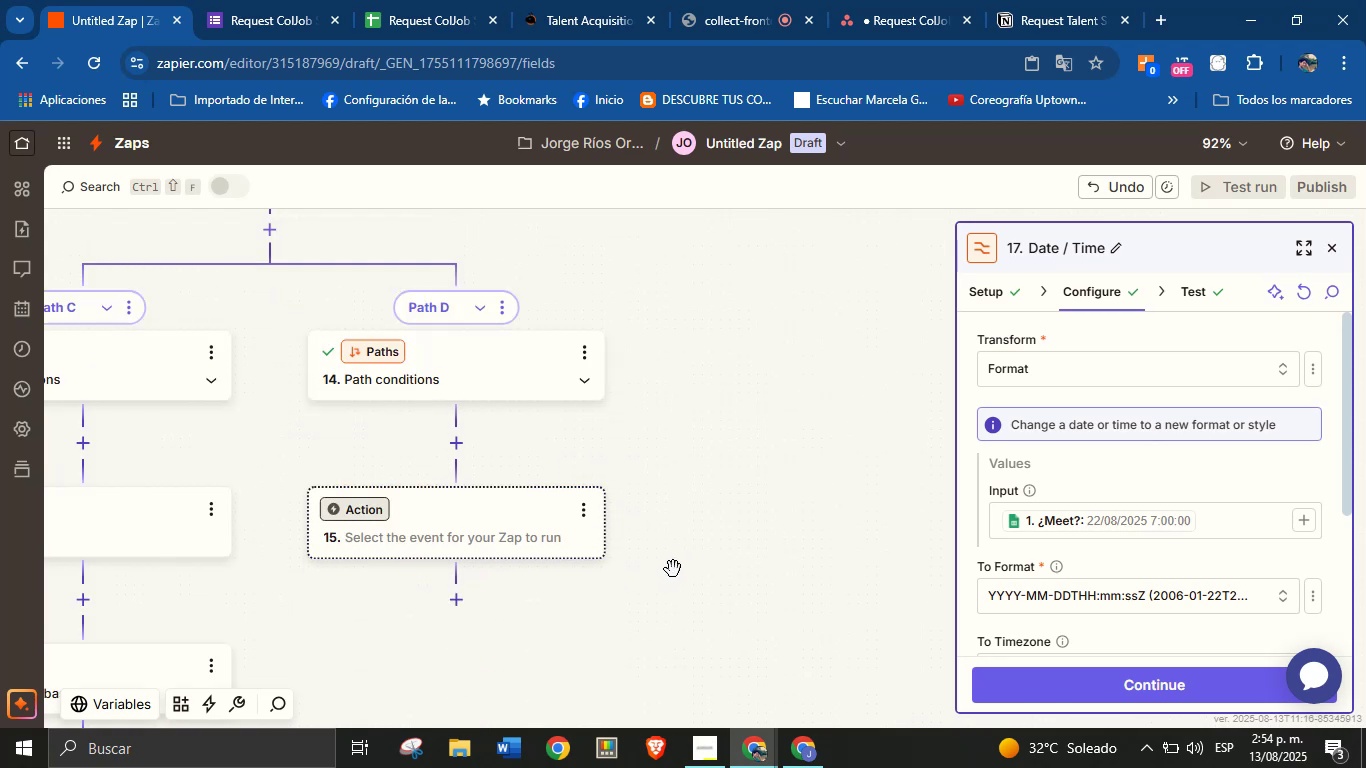 
left_click_drag(start_coordinate=[525, 642], to_coordinate=[687, 632])
 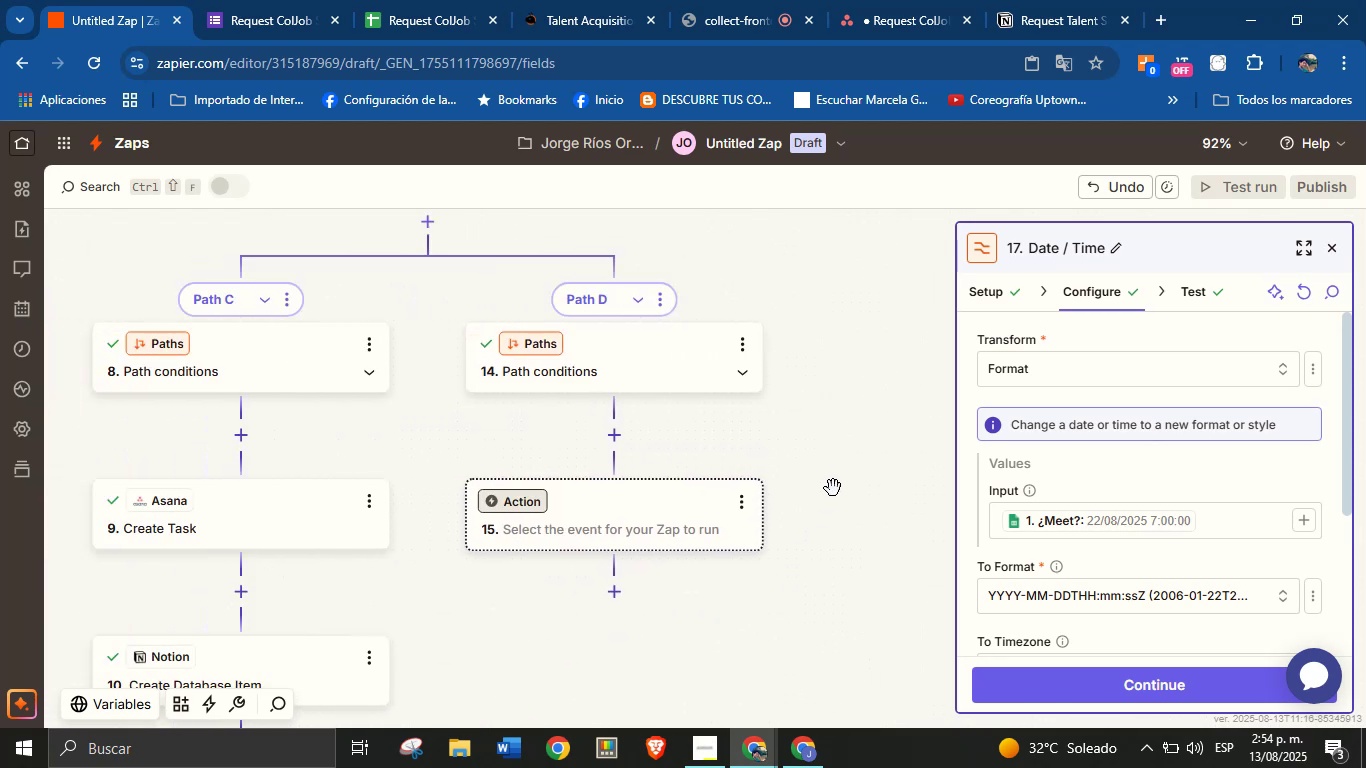 
scroll: coordinate [833, 478], scroll_direction: up, amount: 2.0
 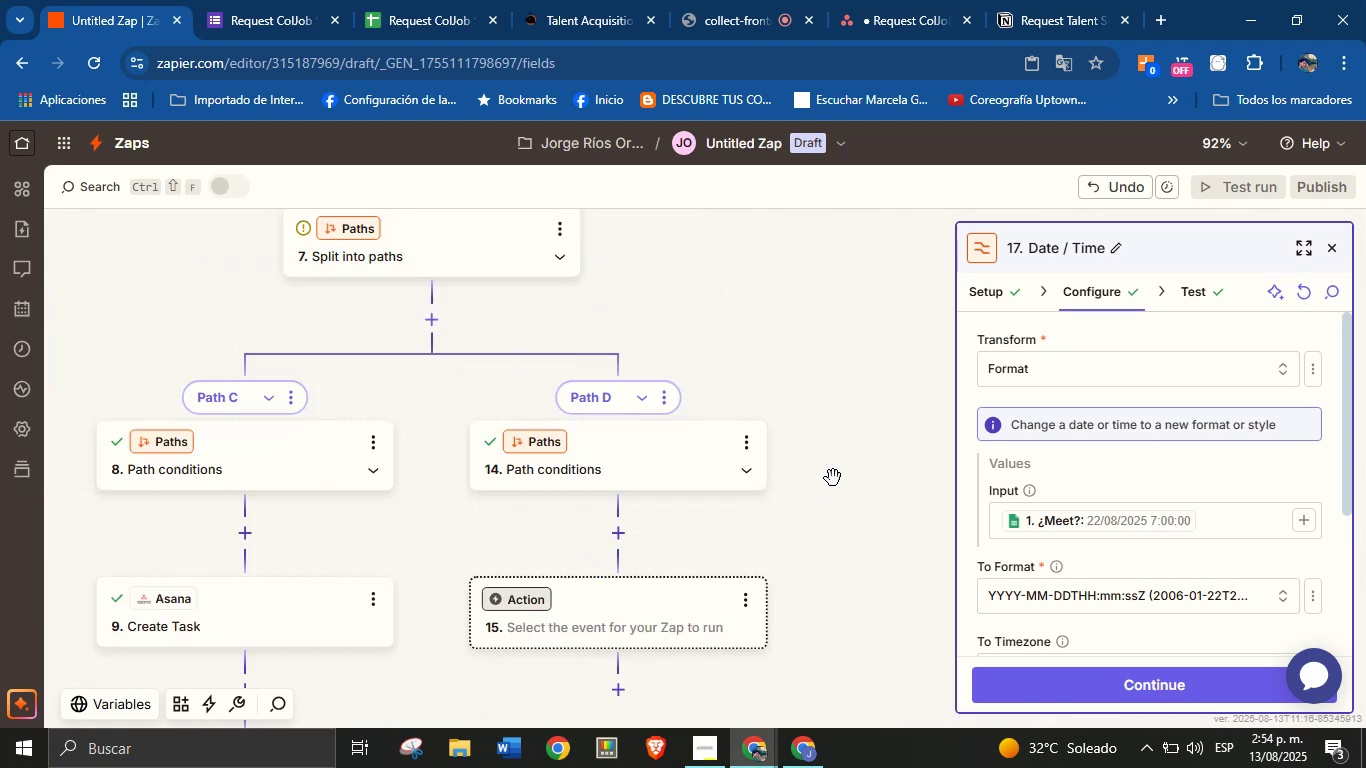 
scroll: coordinate [833, 478], scroll_direction: down, amount: 3.0
 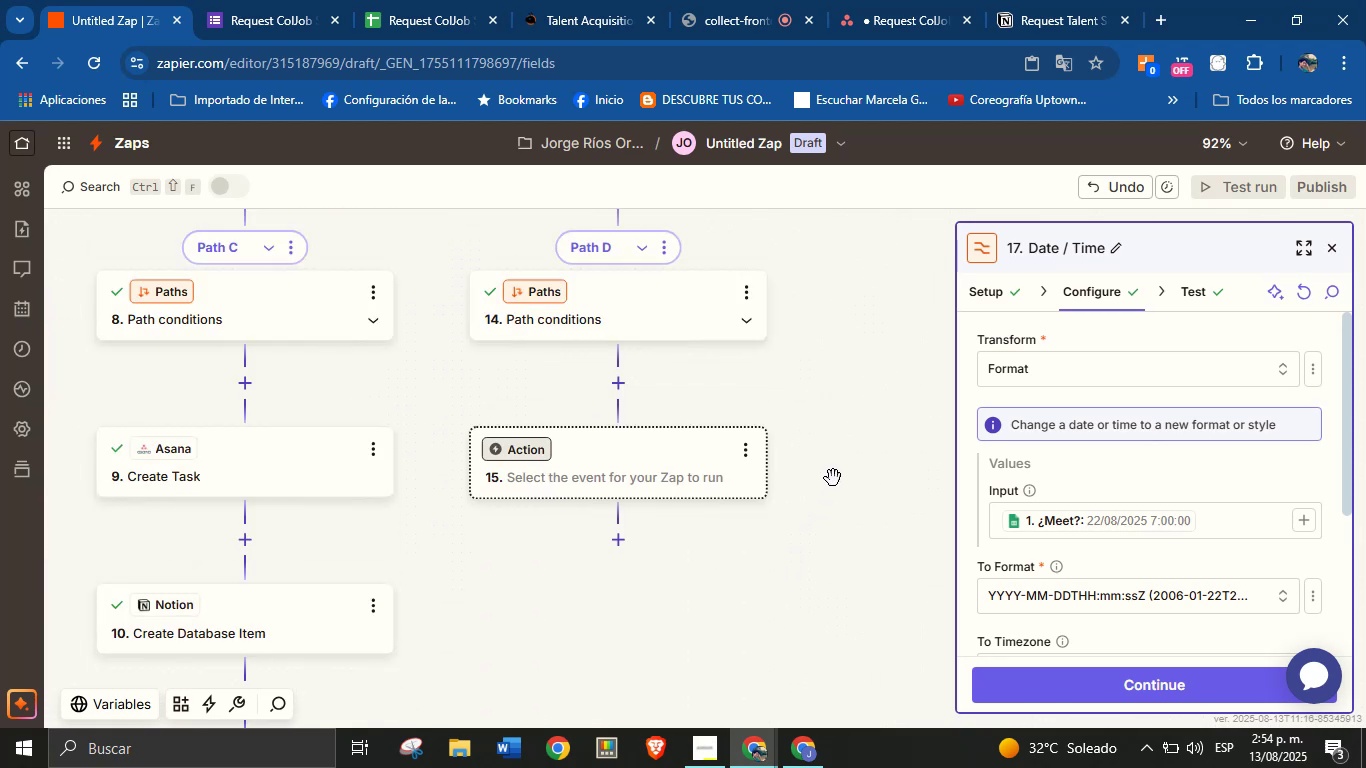 
scroll: coordinate [833, 478], scroll_direction: up, amount: 2.0
 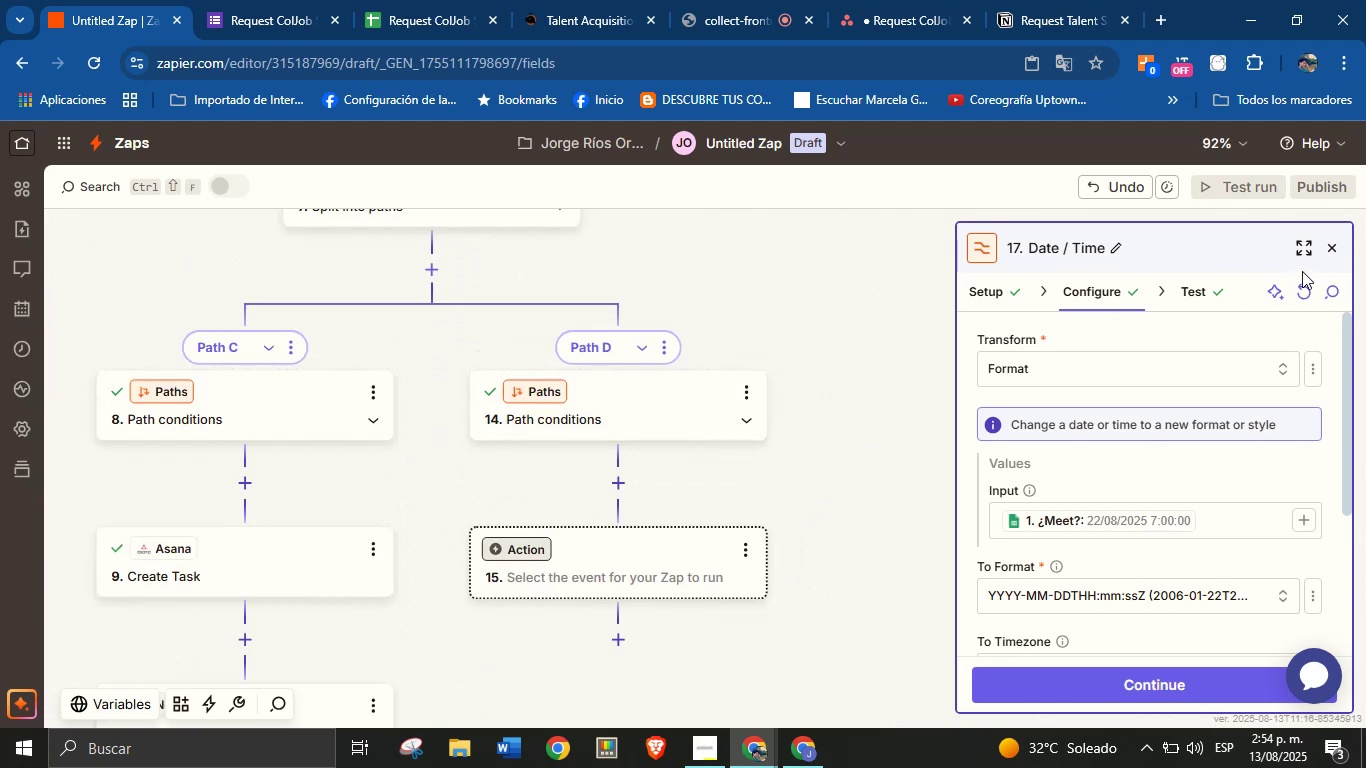 
left_click([1328, 254])
 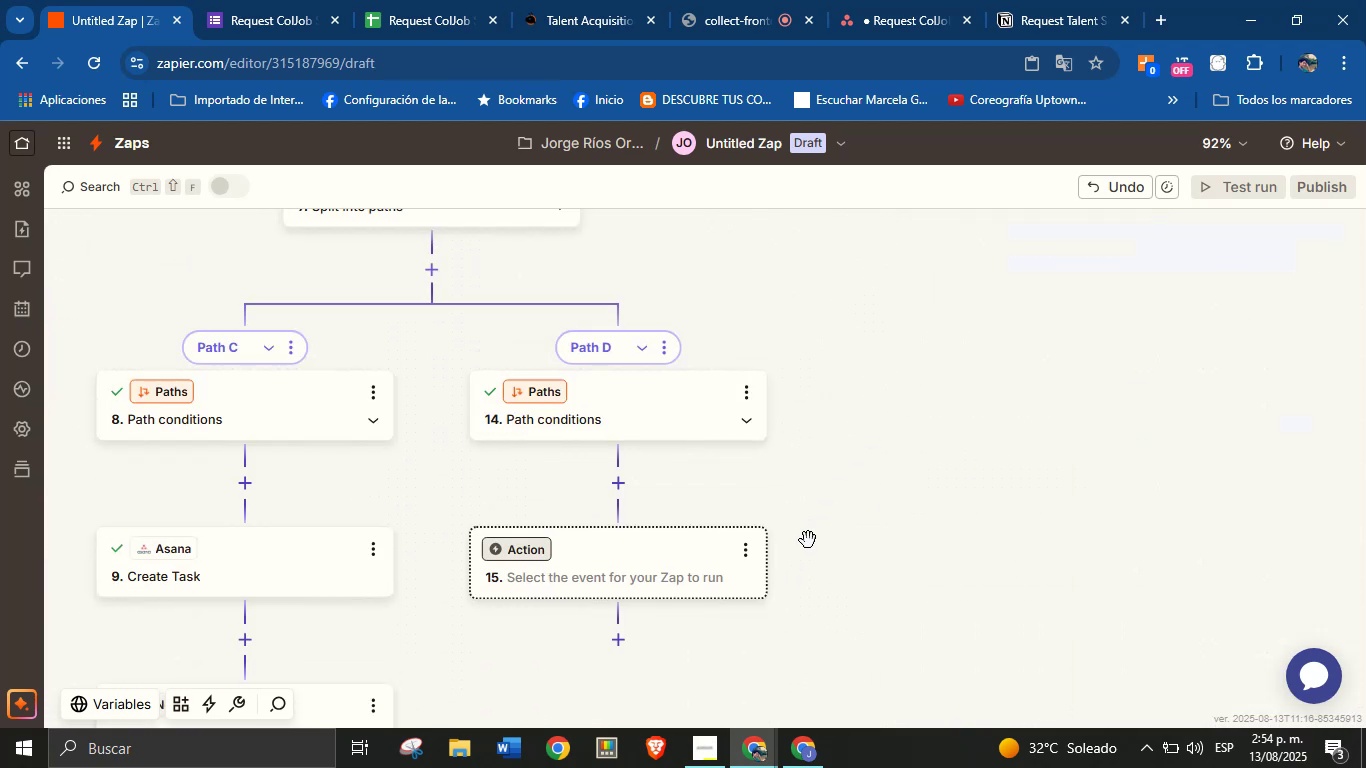 
left_click_drag(start_coordinate=[836, 502], to_coordinate=[948, 484])
 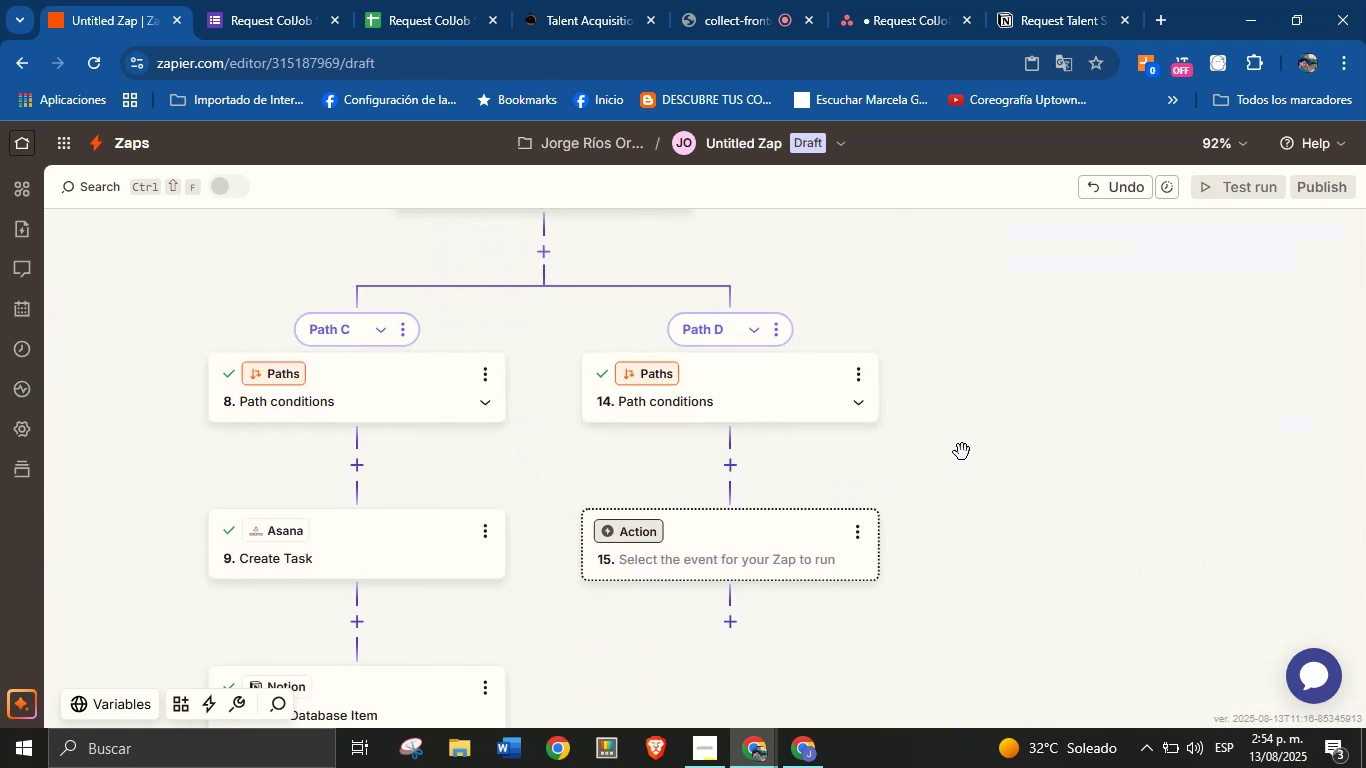 
scroll: coordinate [962, 452], scroll_direction: down, amount: 1.0
 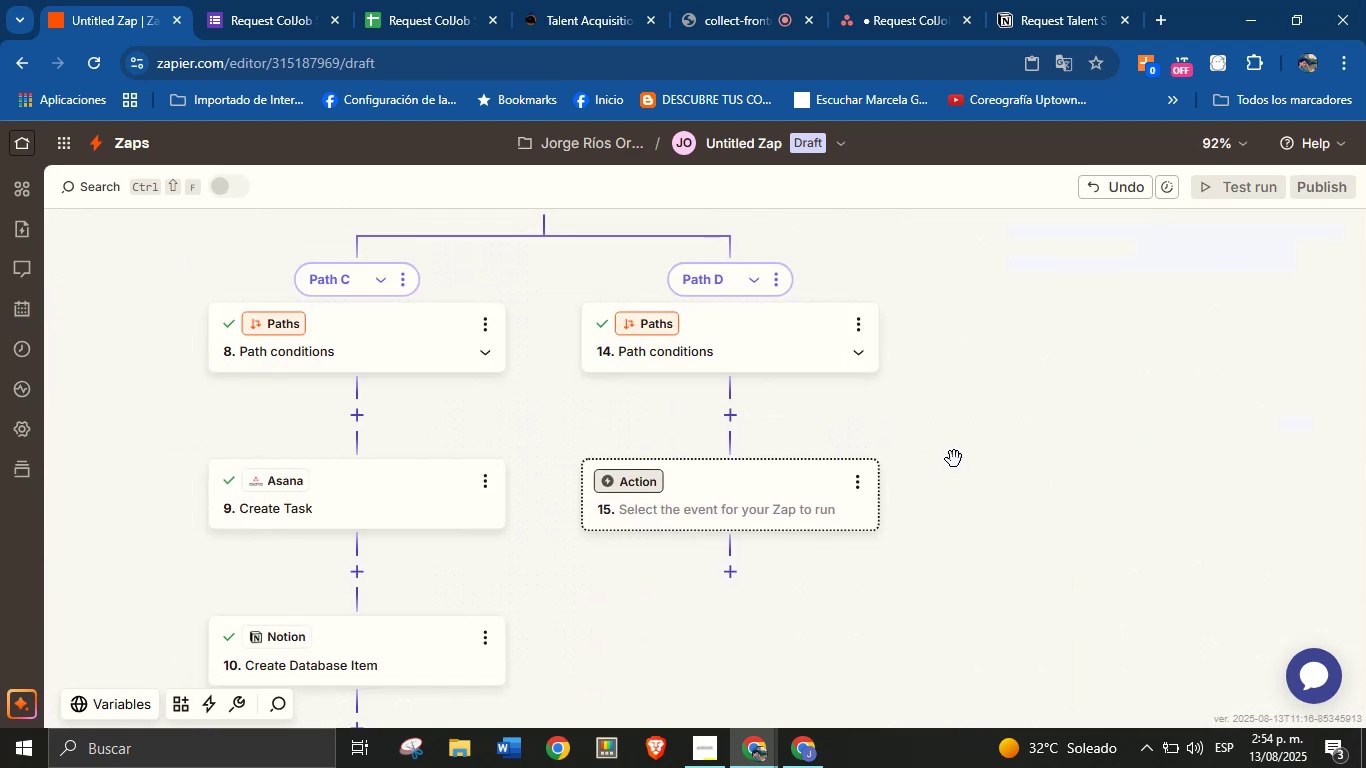 
left_click_drag(start_coordinate=[953, 414], to_coordinate=[947, 604])
 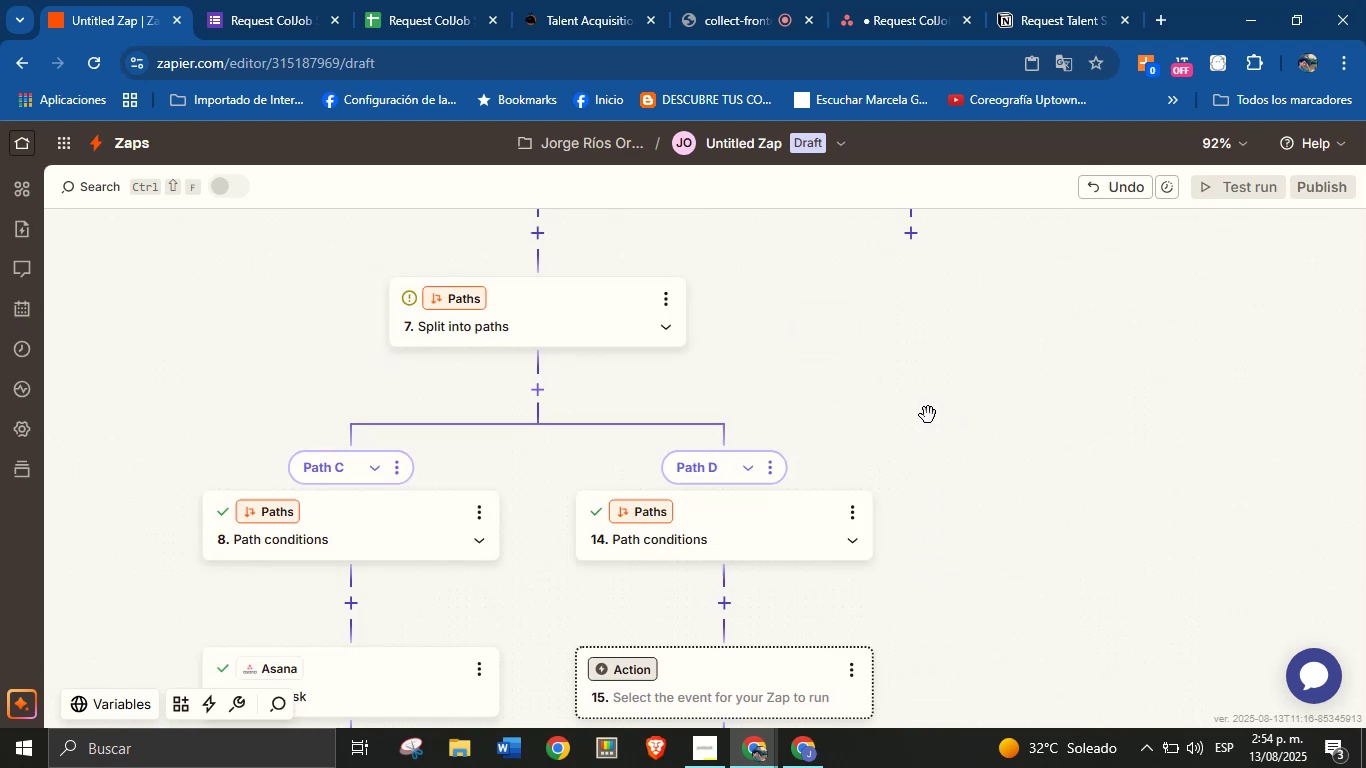 
left_click_drag(start_coordinate=[927, 379], to_coordinate=[930, 572])
 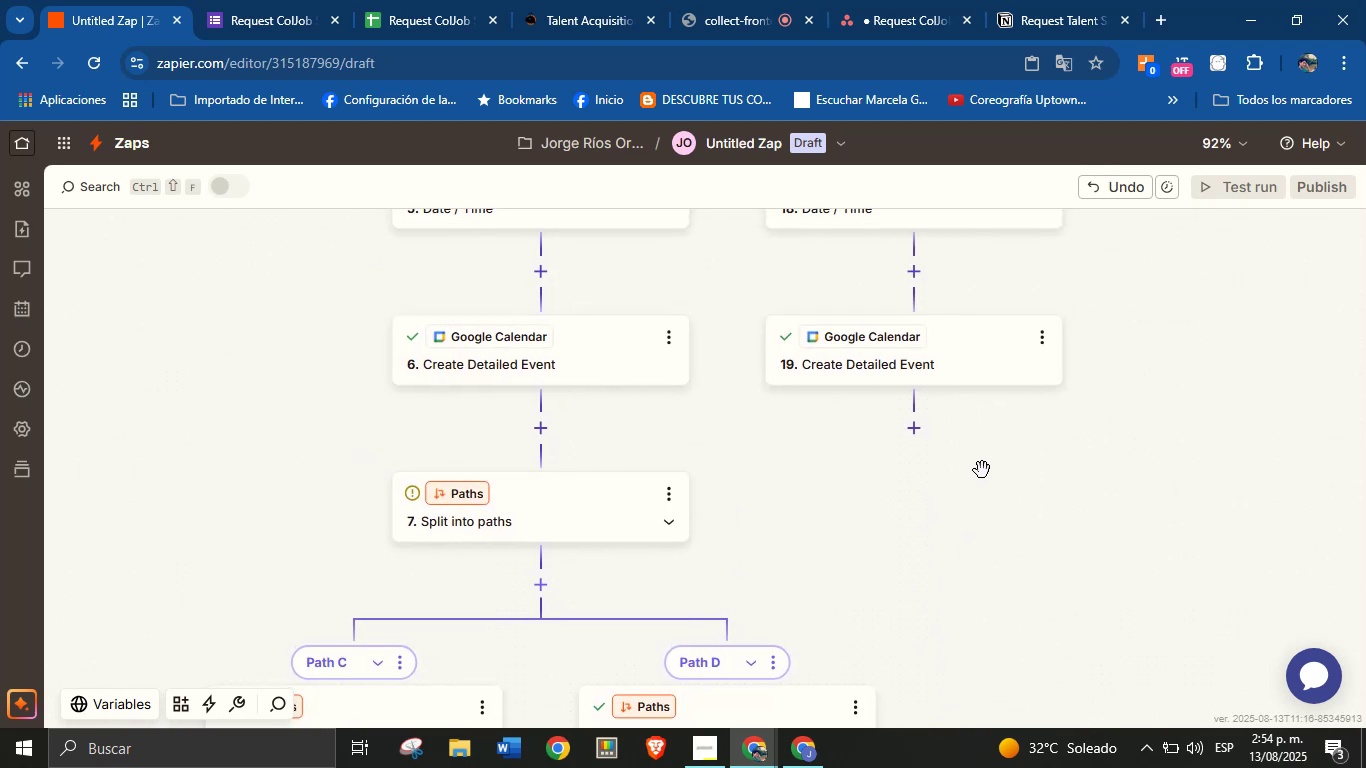 
left_click_drag(start_coordinate=[1050, 476], to_coordinate=[929, 645])
 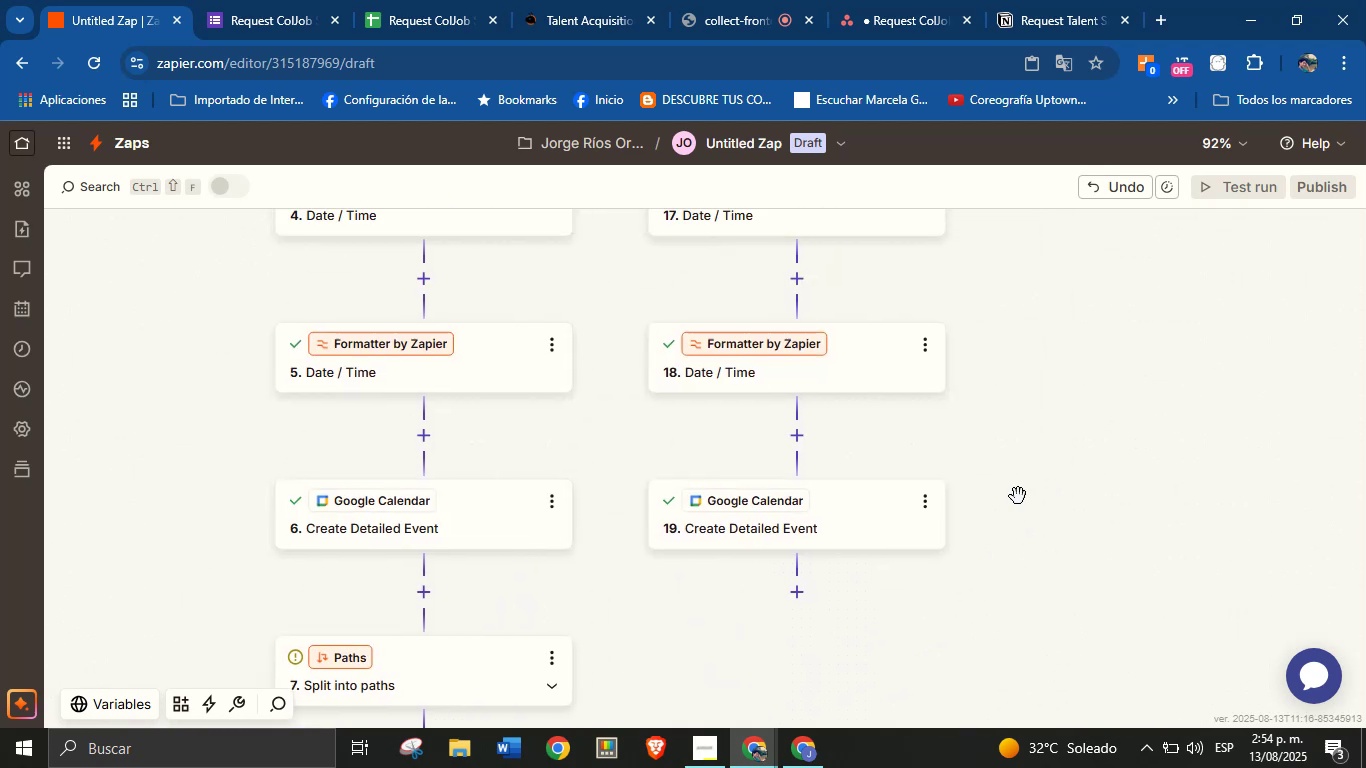 
left_click_drag(start_coordinate=[1040, 431], to_coordinate=[964, 593])
 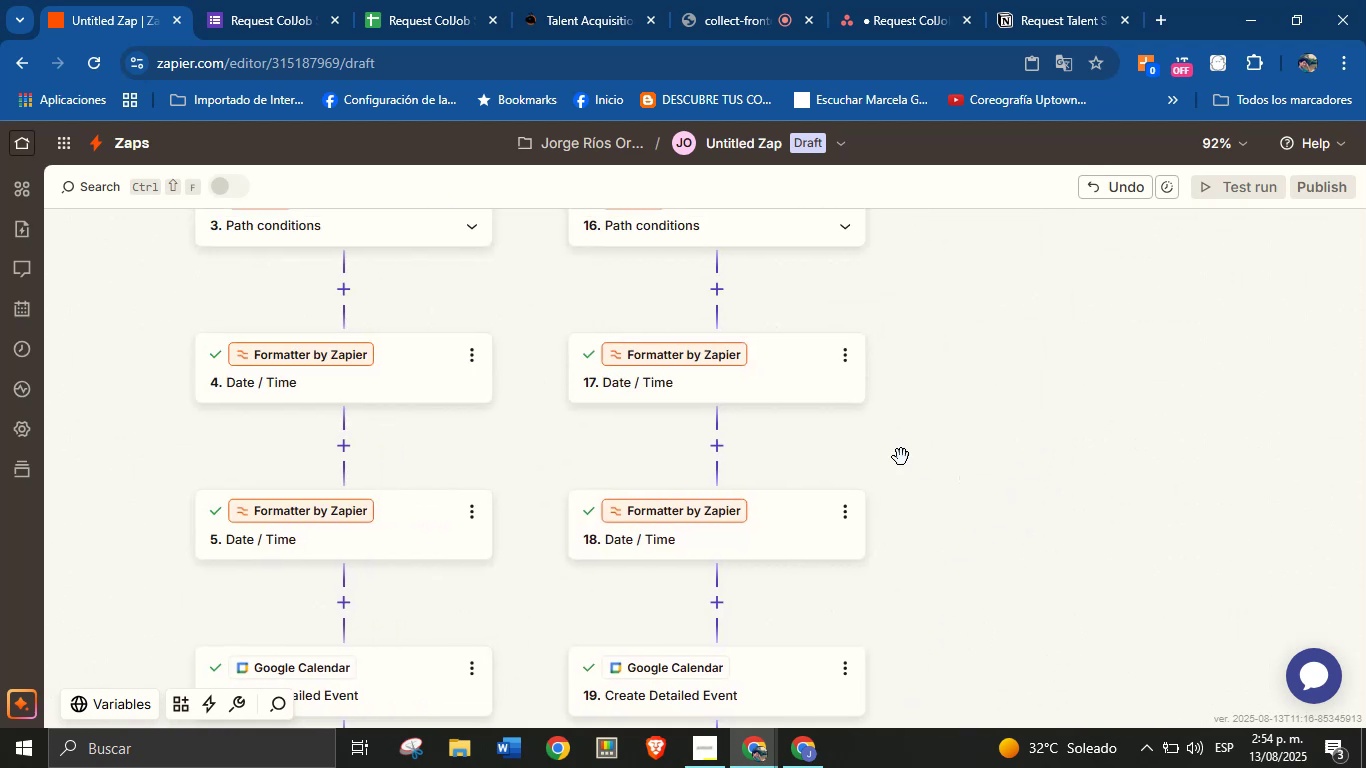 
left_click_drag(start_coordinate=[948, 422], to_coordinate=[998, 396])
 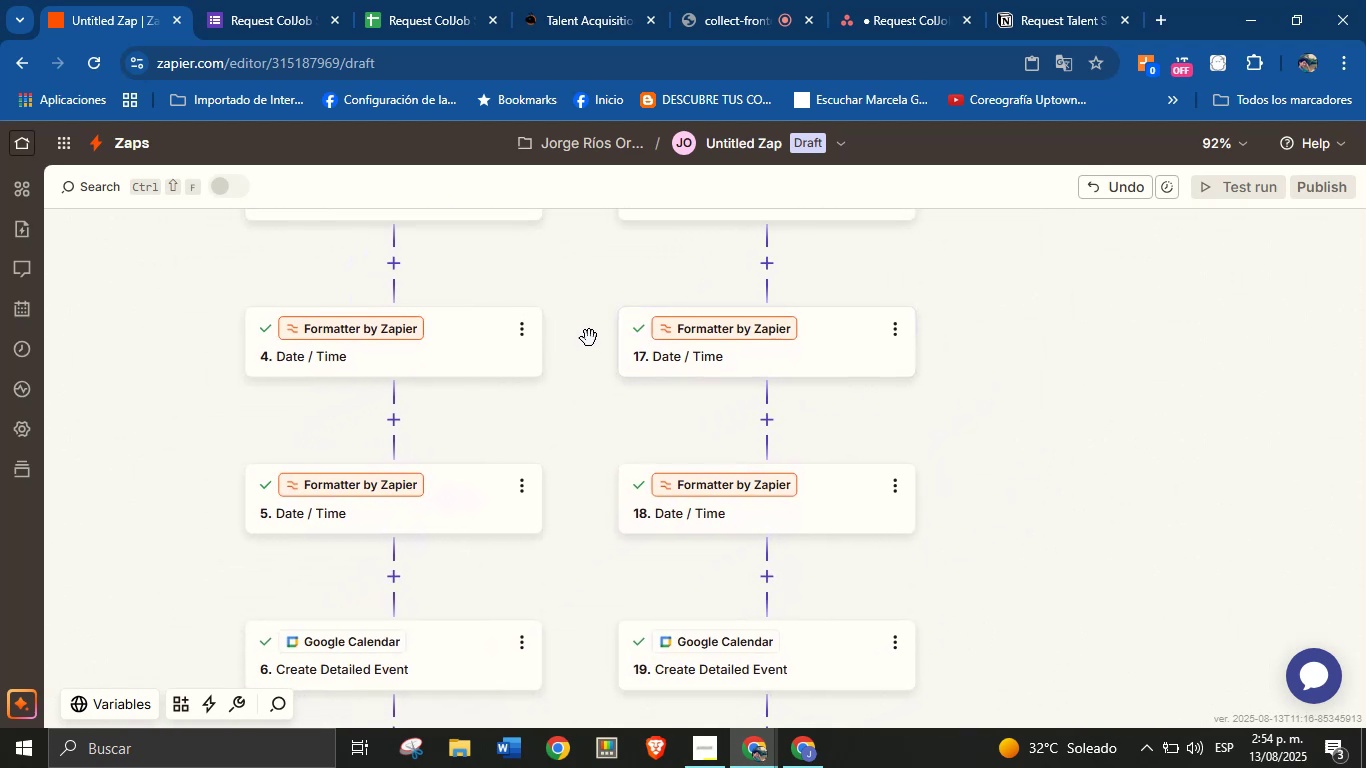 
left_click_drag(start_coordinate=[605, 342], to_coordinate=[627, 330])
 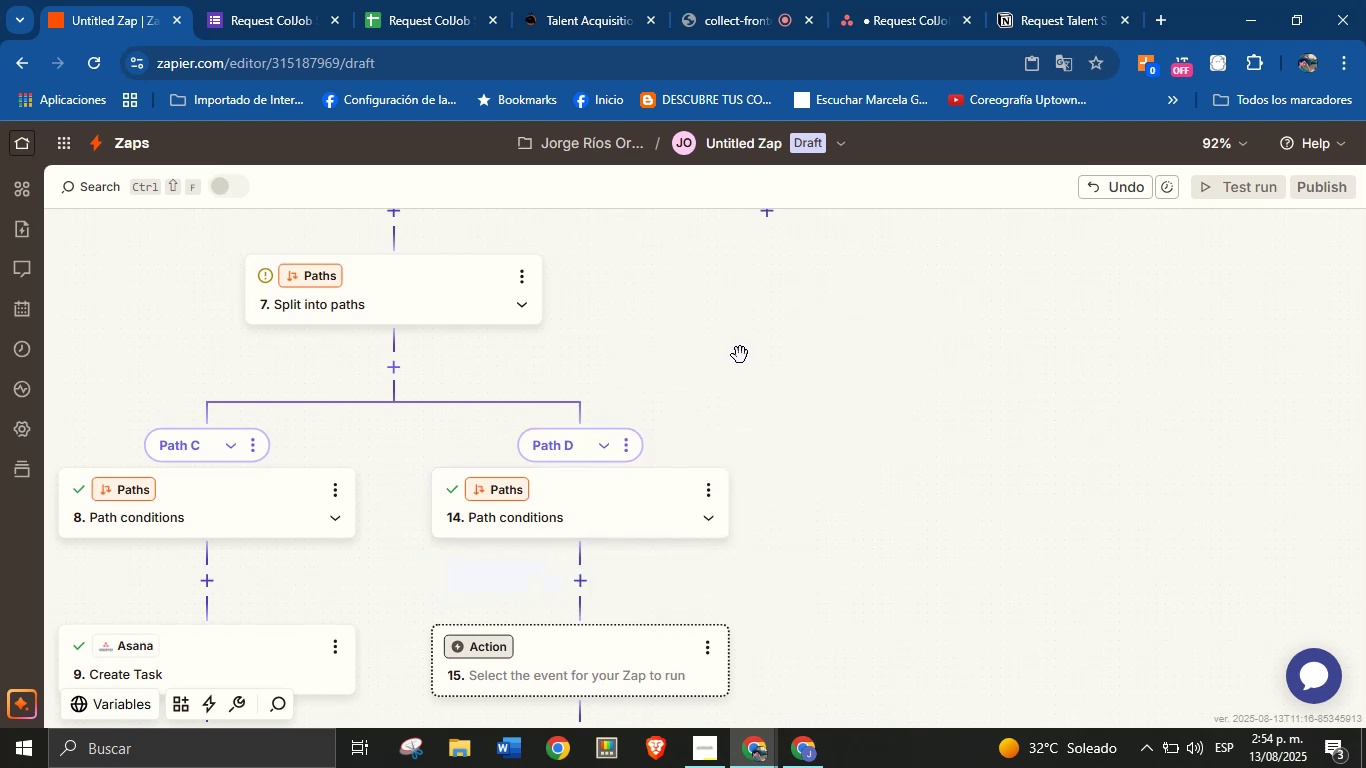 
left_click_drag(start_coordinate=[829, 592], to_coordinate=[871, 488])
 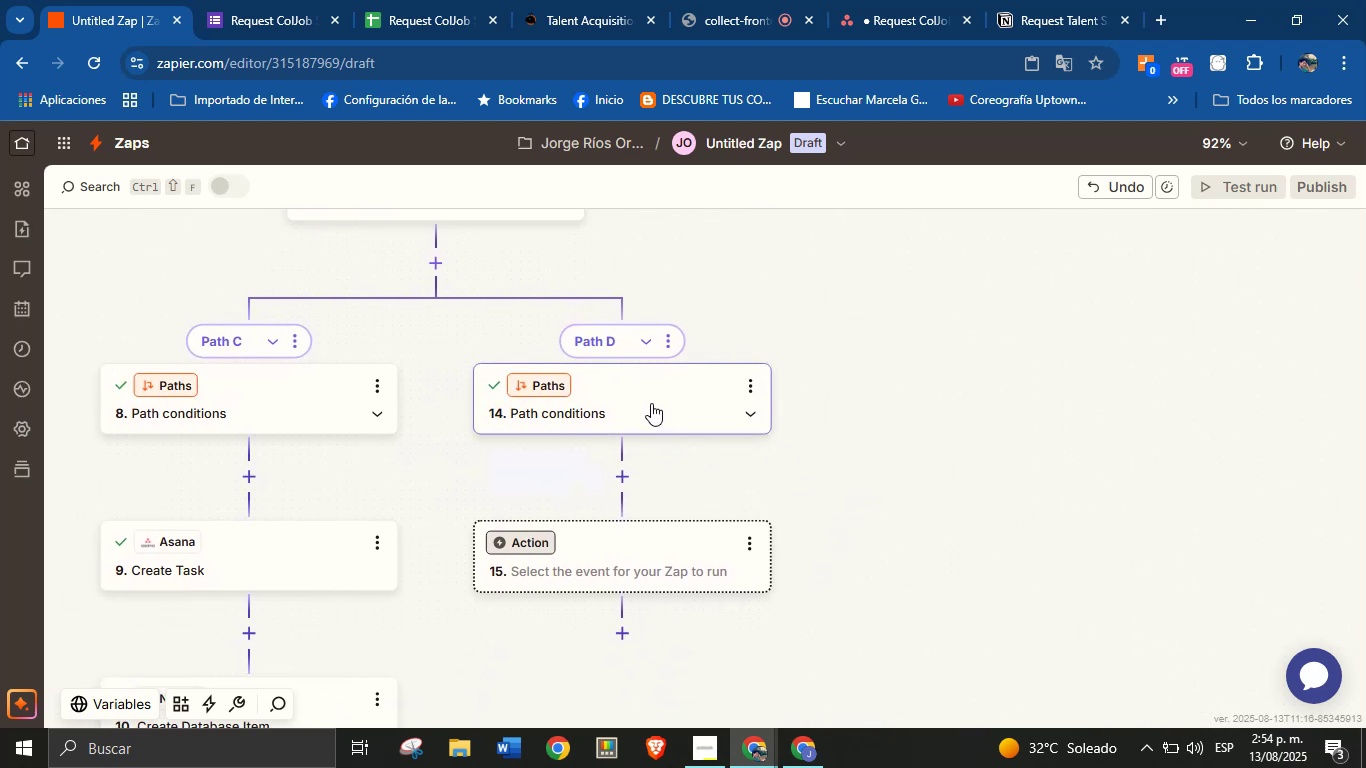 
left_click_drag(start_coordinate=[842, 310], to_coordinate=[816, 645])
 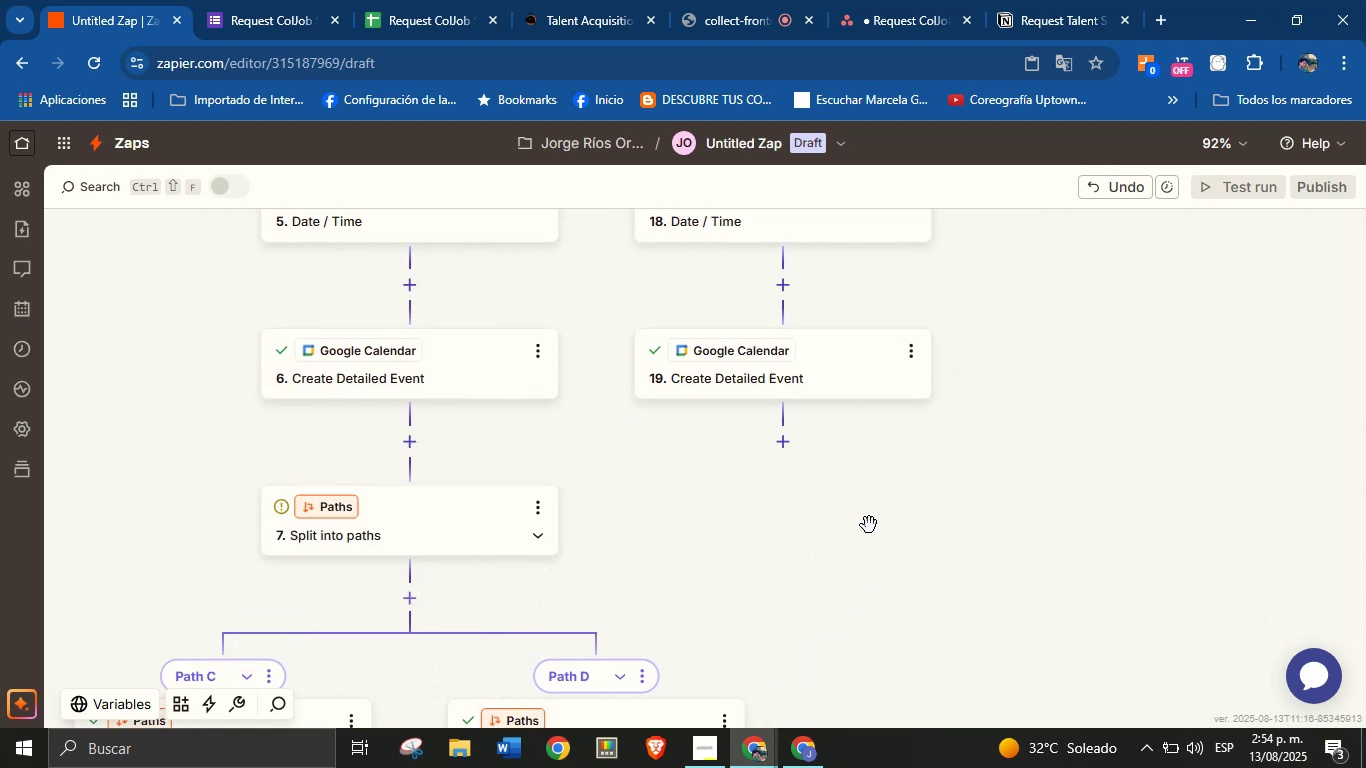 
left_click_drag(start_coordinate=[895, 502], to_coordinate=[925, 336])
 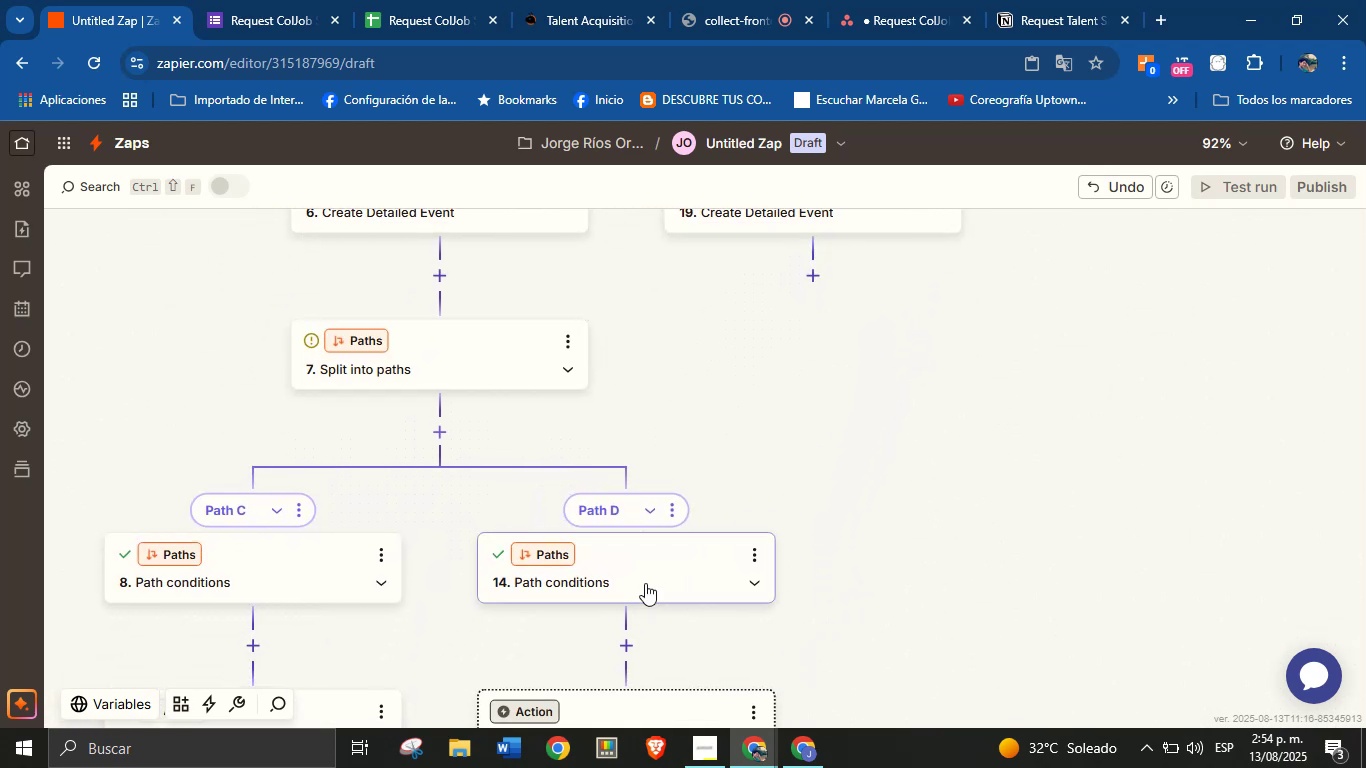 
left_click([651, 551])
 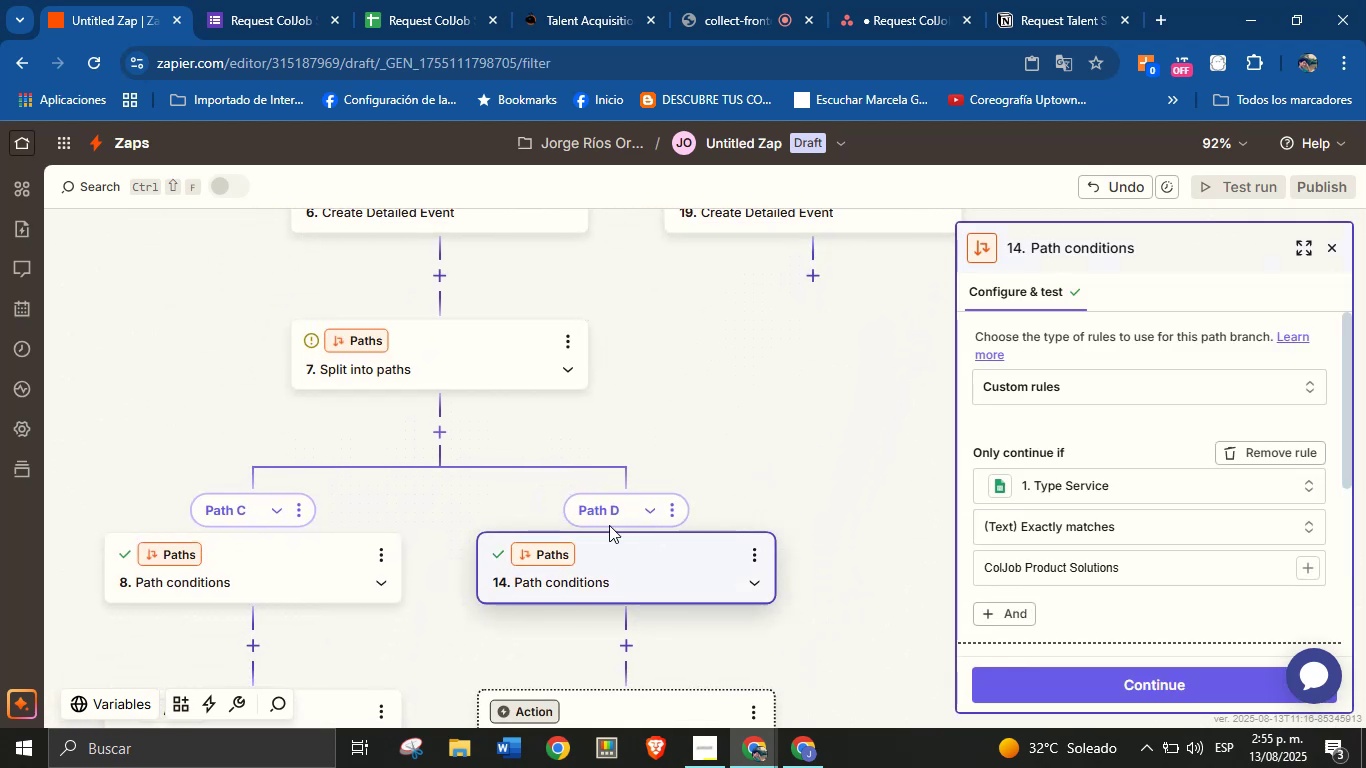 
left_click([254, 561])
 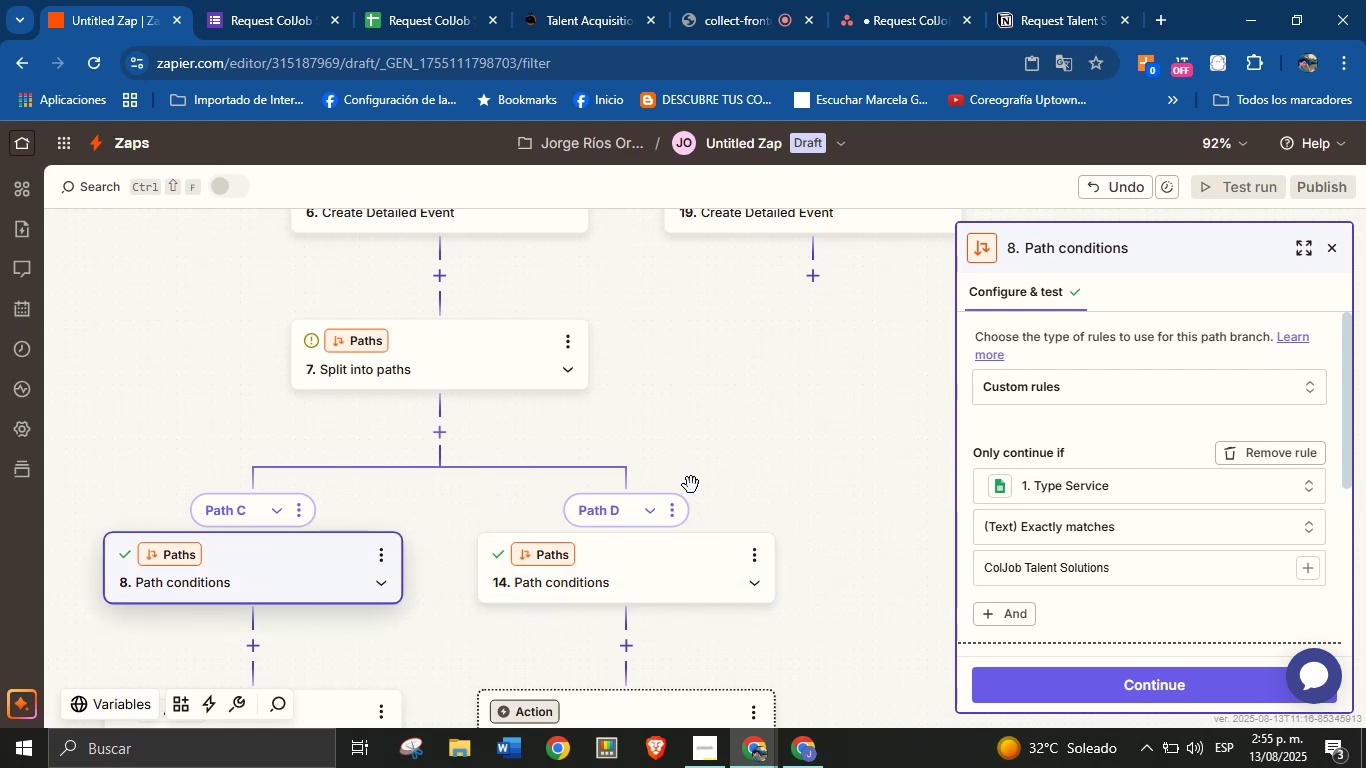 
left_click_drag(start_coordinate=[775, 475], to_coordinate=[774, 315])
 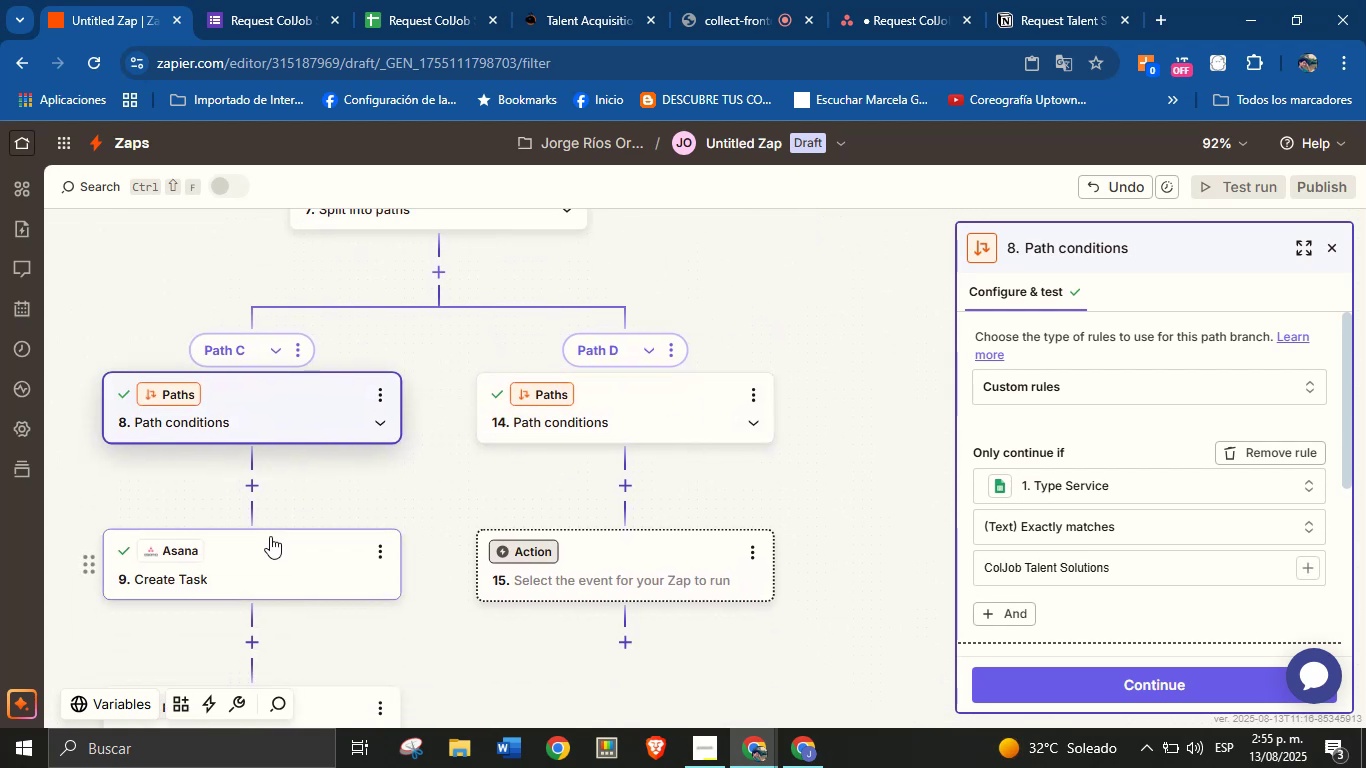 
left_click_drag(start_coordinate=[439, 371], to_coordinate=[436, 603])
 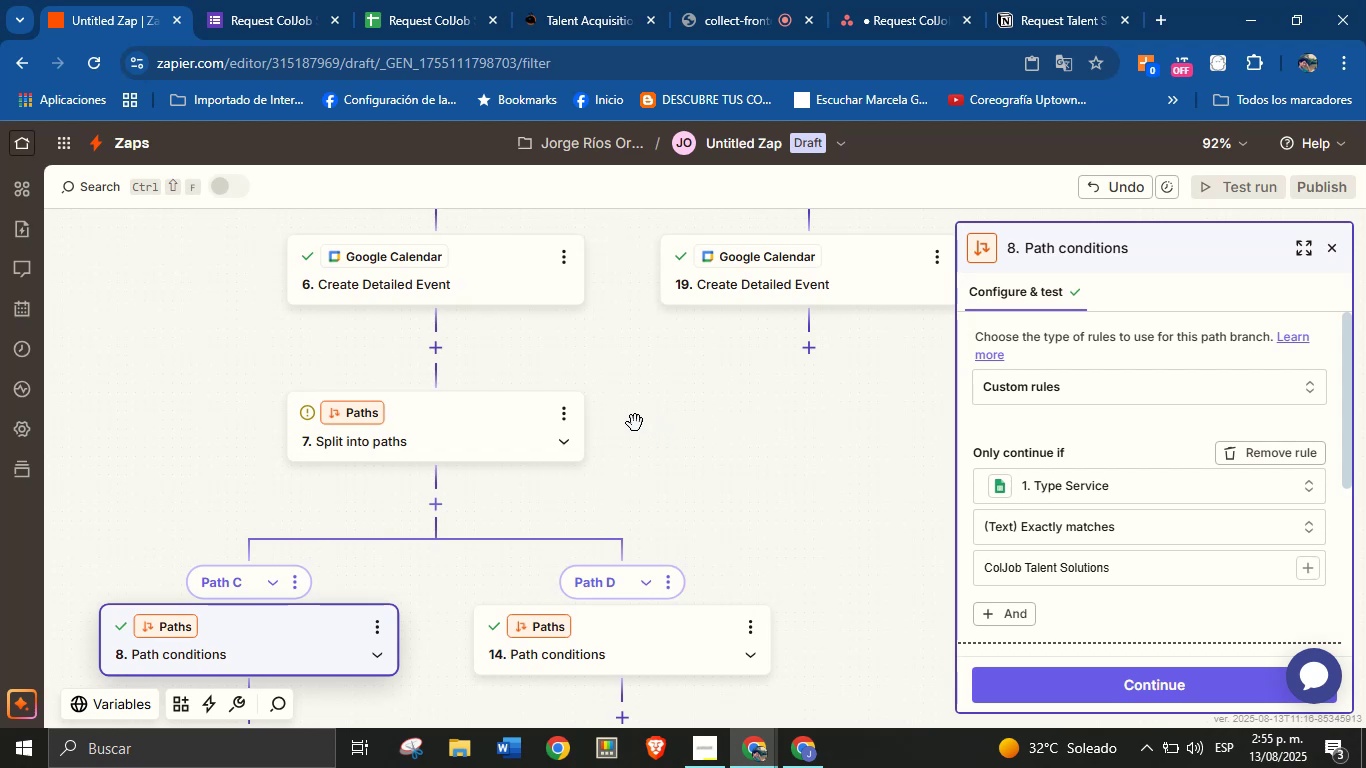 
left_click([457, 428])
 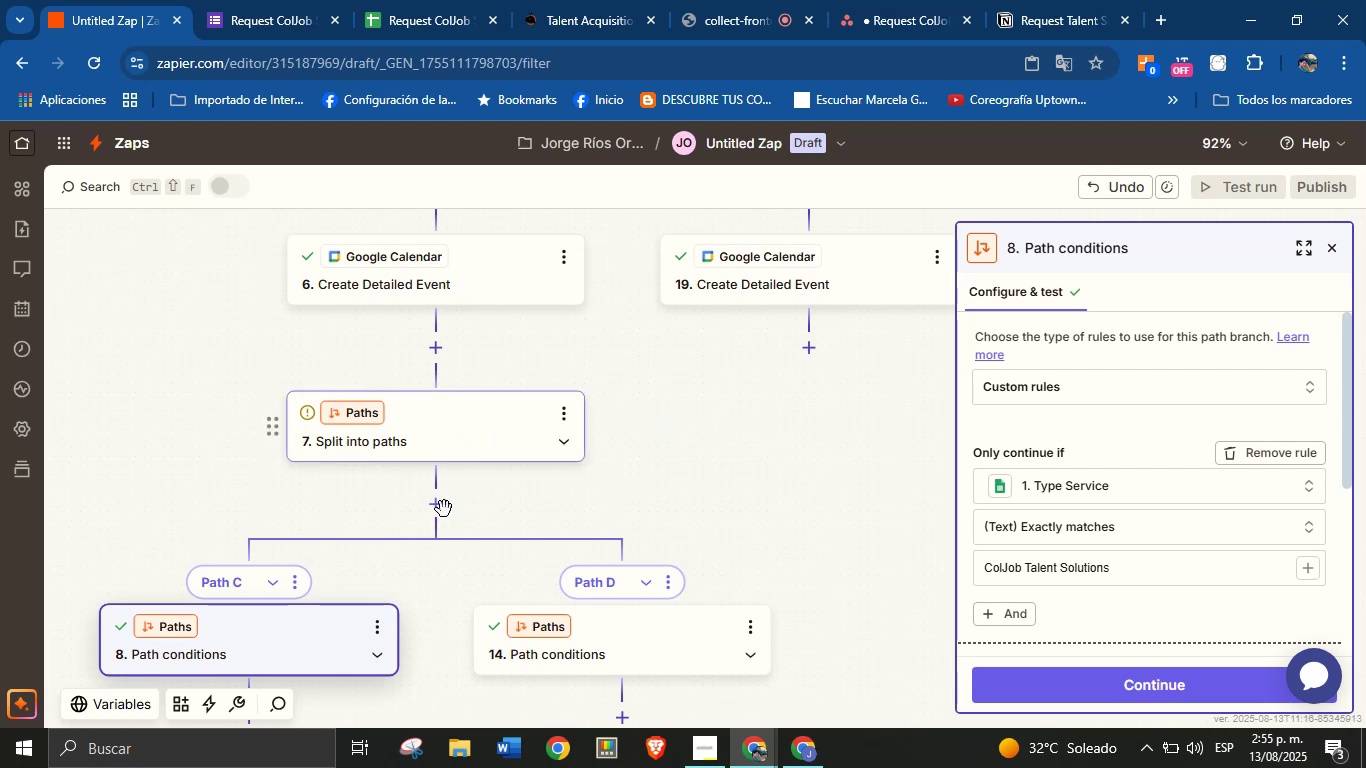 
left_click([330, 631])
 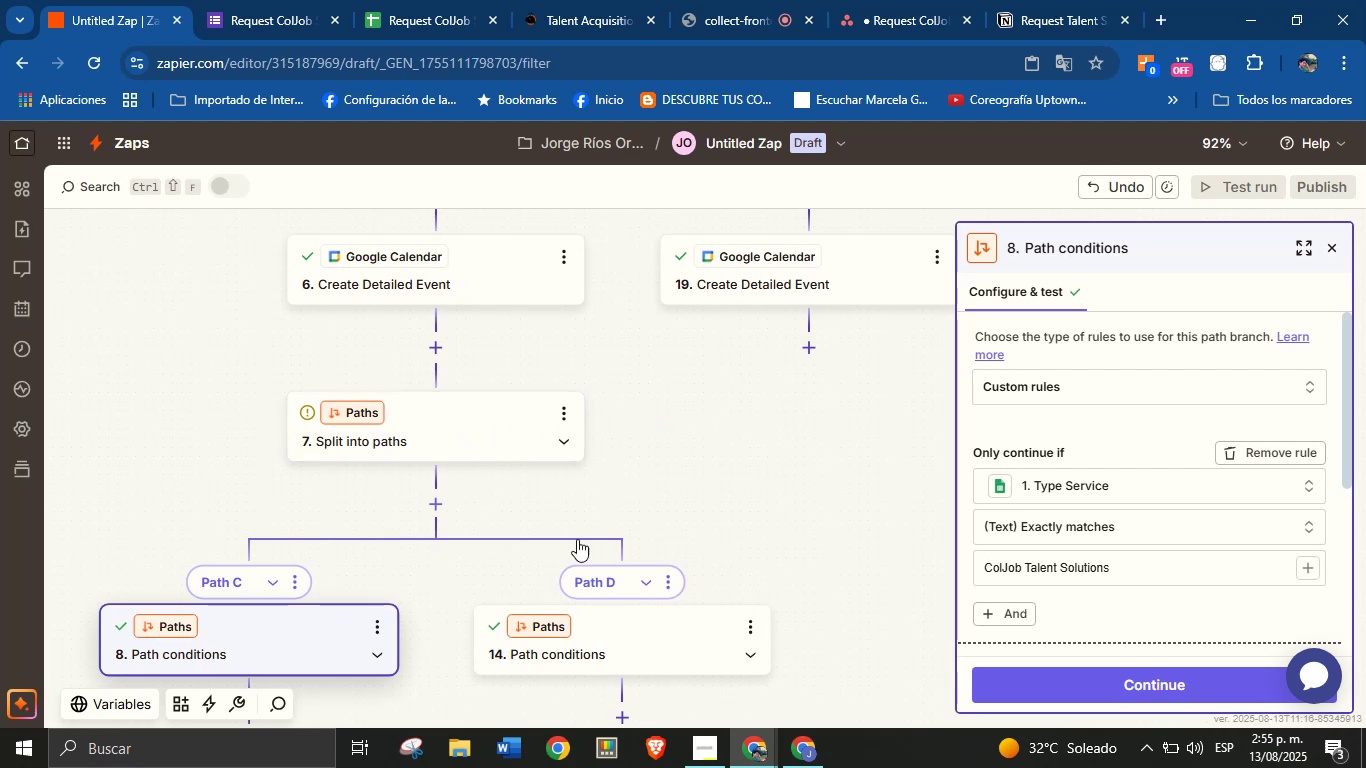 
scroll: coordinate [658, 632], scroll_direction: down, amount: 1.0
 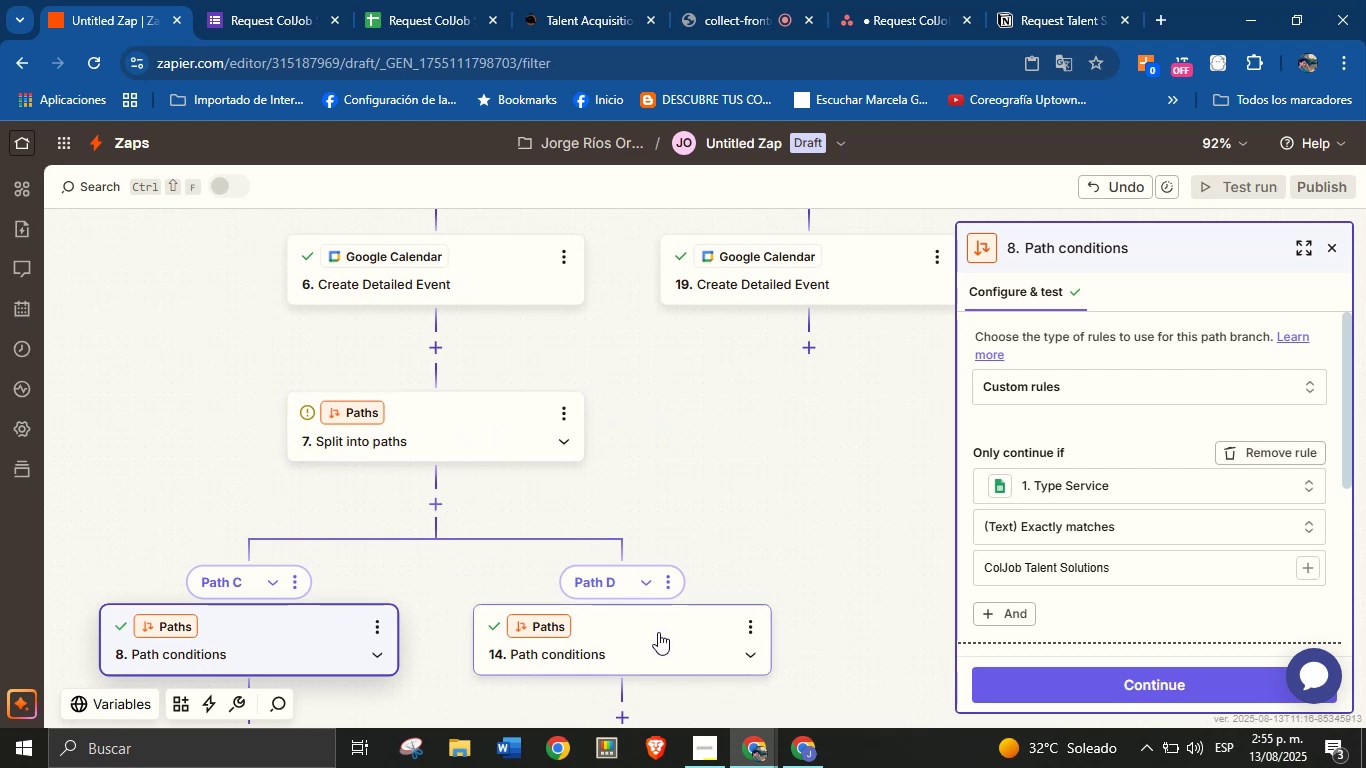 
left_click([658, 632])
 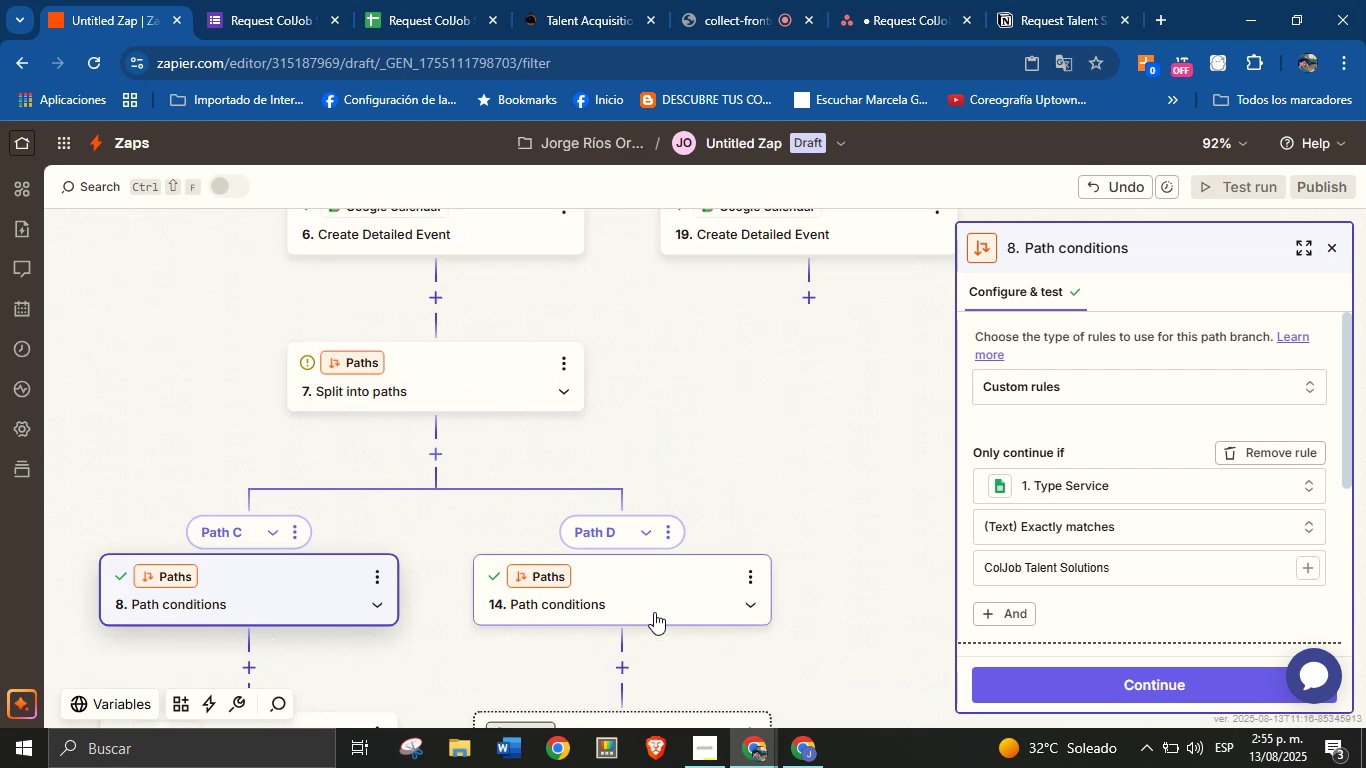 
left_click([655, 594])
 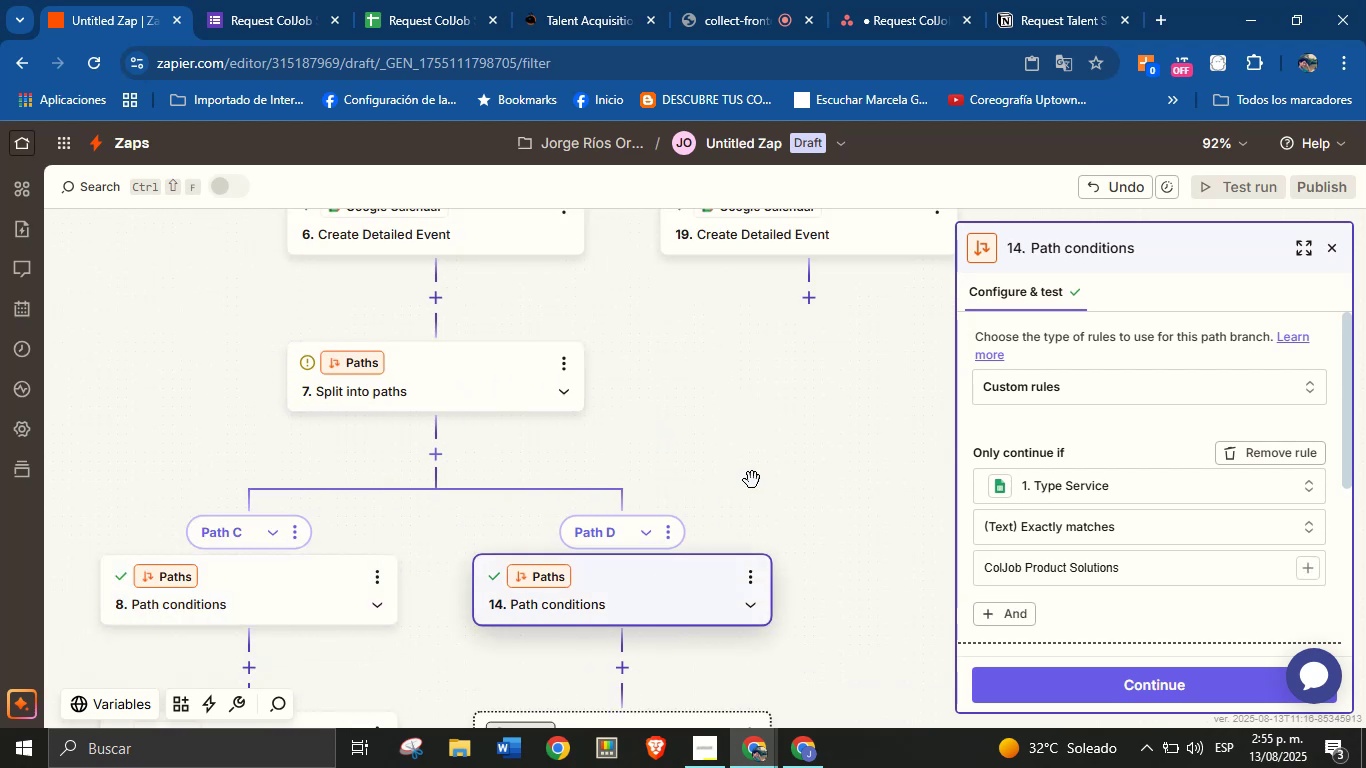 
left_click_drag(start_coordinate=[792, 498], to_coordinate=[778, 409])
 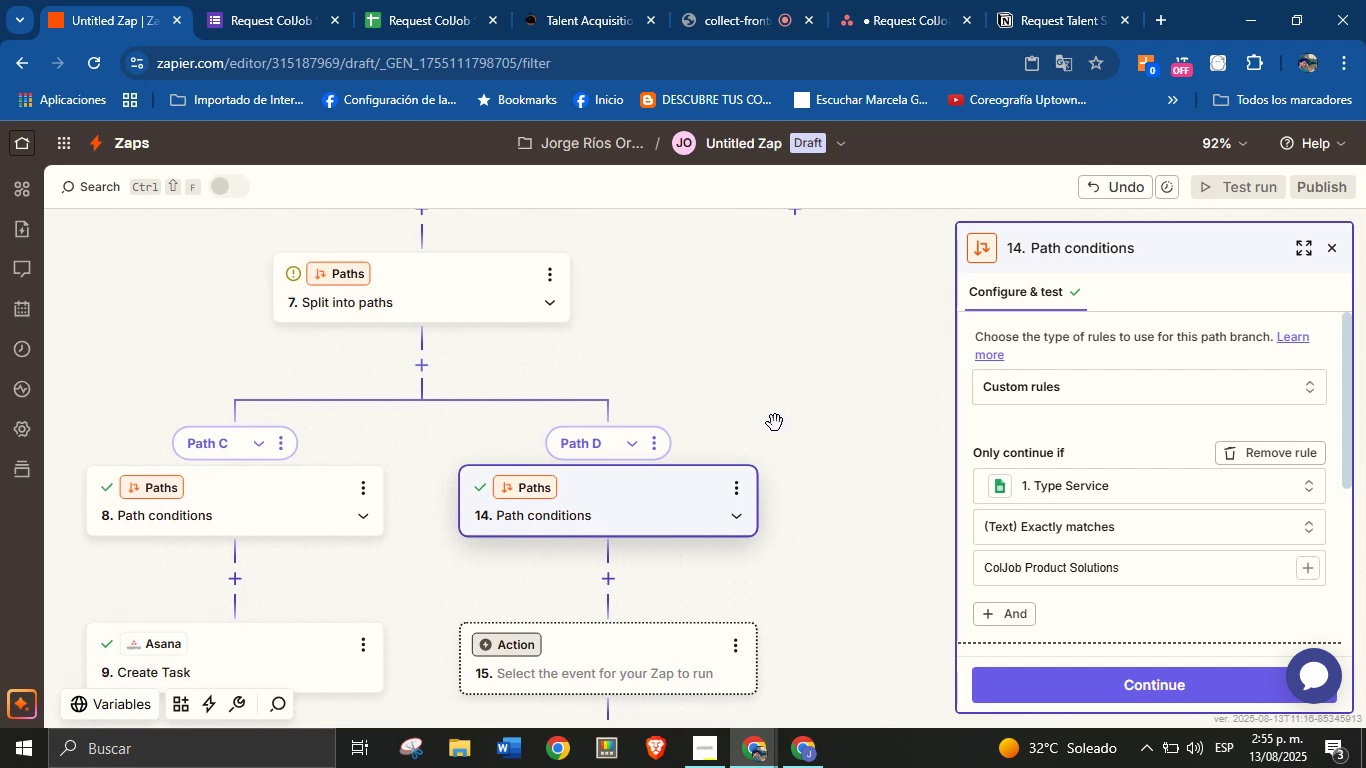 
left_click_drag(start_coordinate=[784, 356], to_coordinate=[811, 648])
 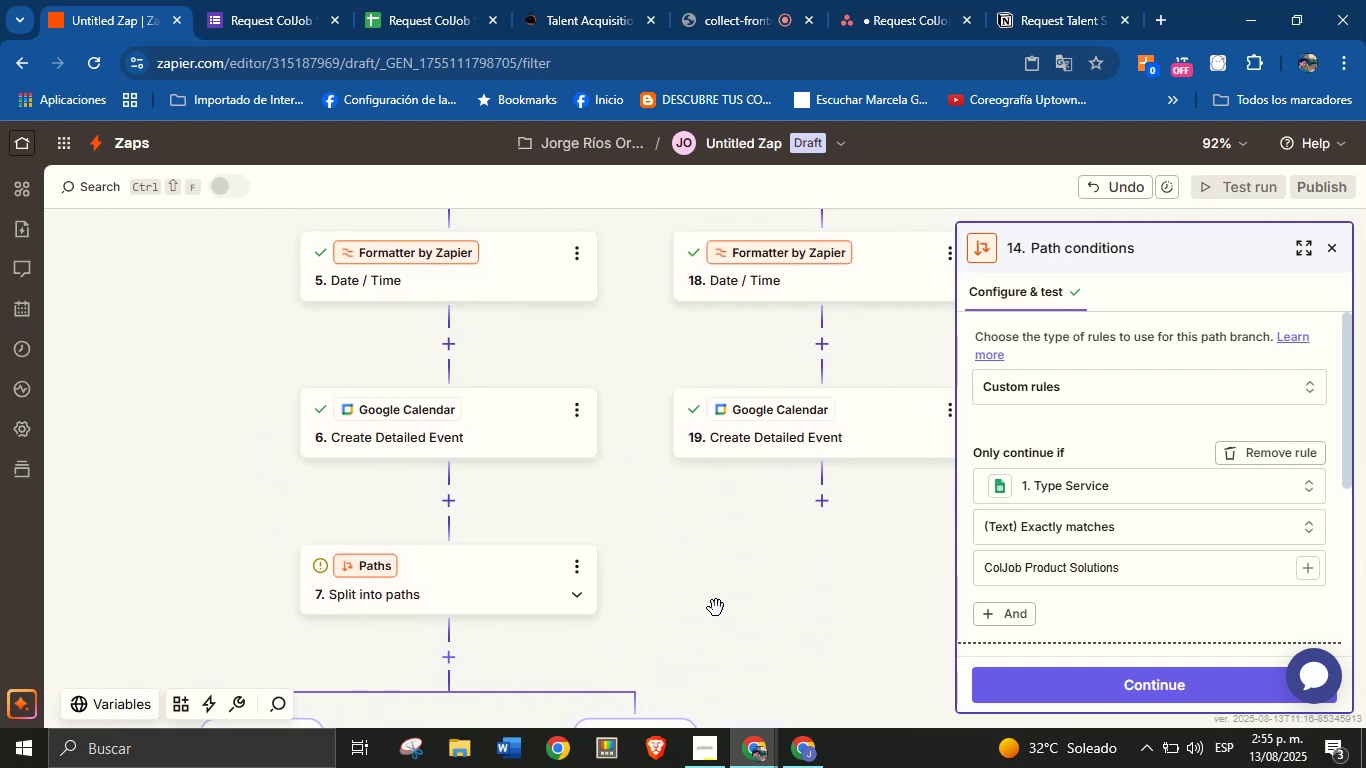 
left_click_drag(start_coordinate=[681, 577], to_coordinate=[618, 440])
 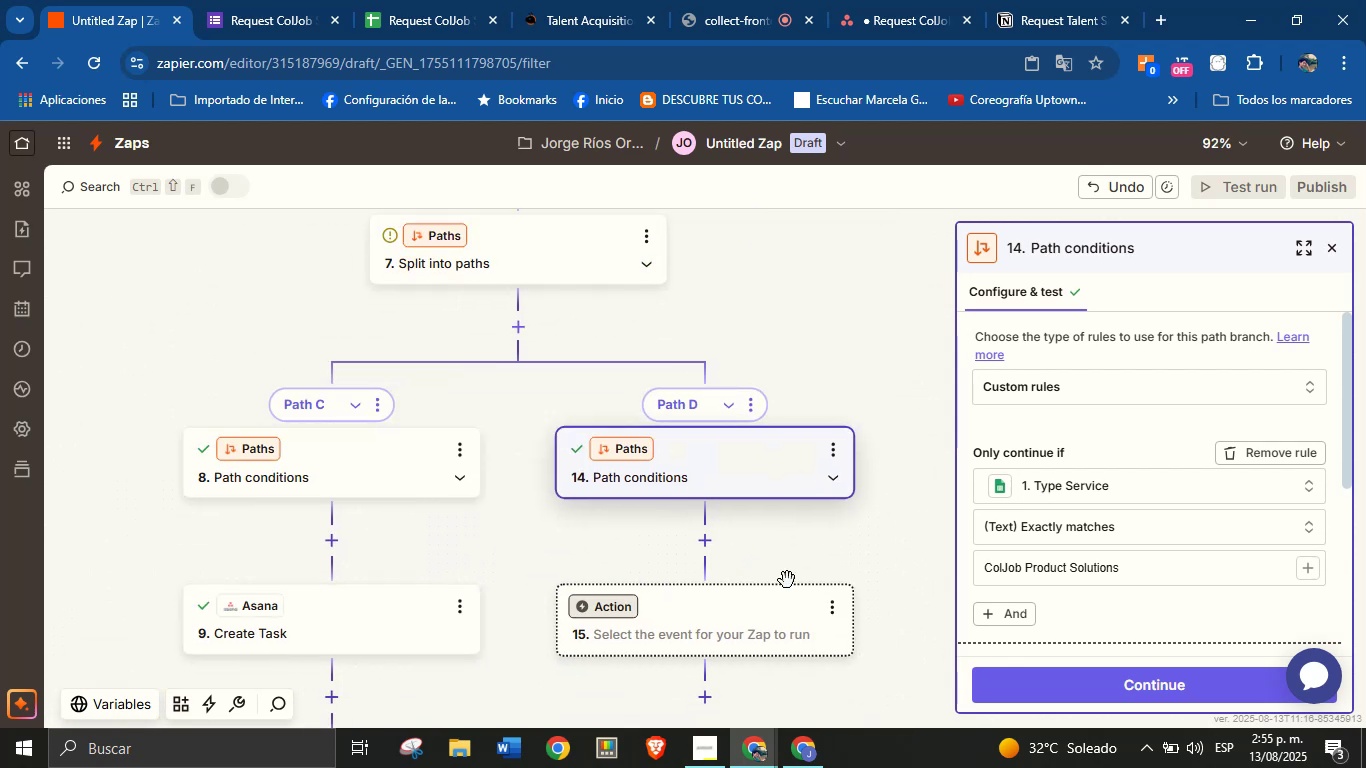 
left_click_drag(start_coordinate=[856, 553], to_coordinate=[809, 481])
 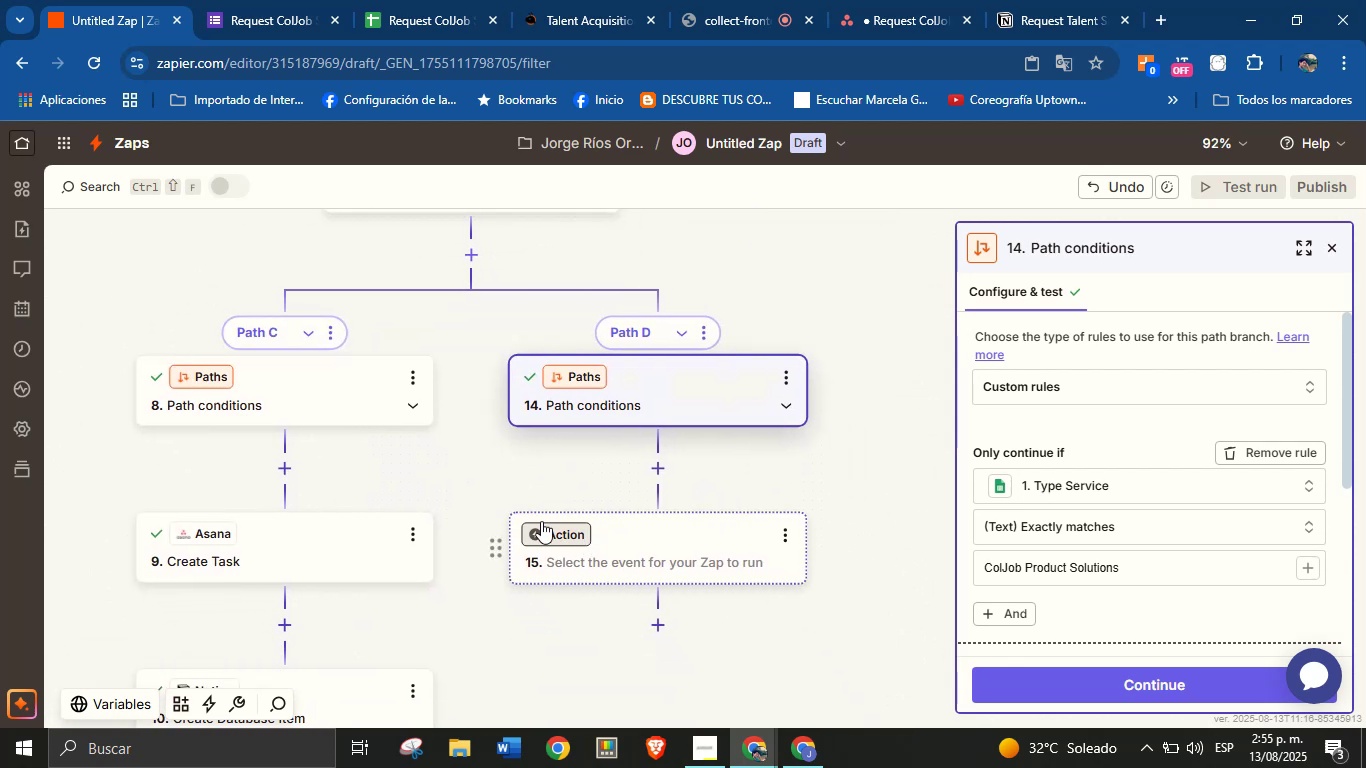 
left_click([565, 535])
 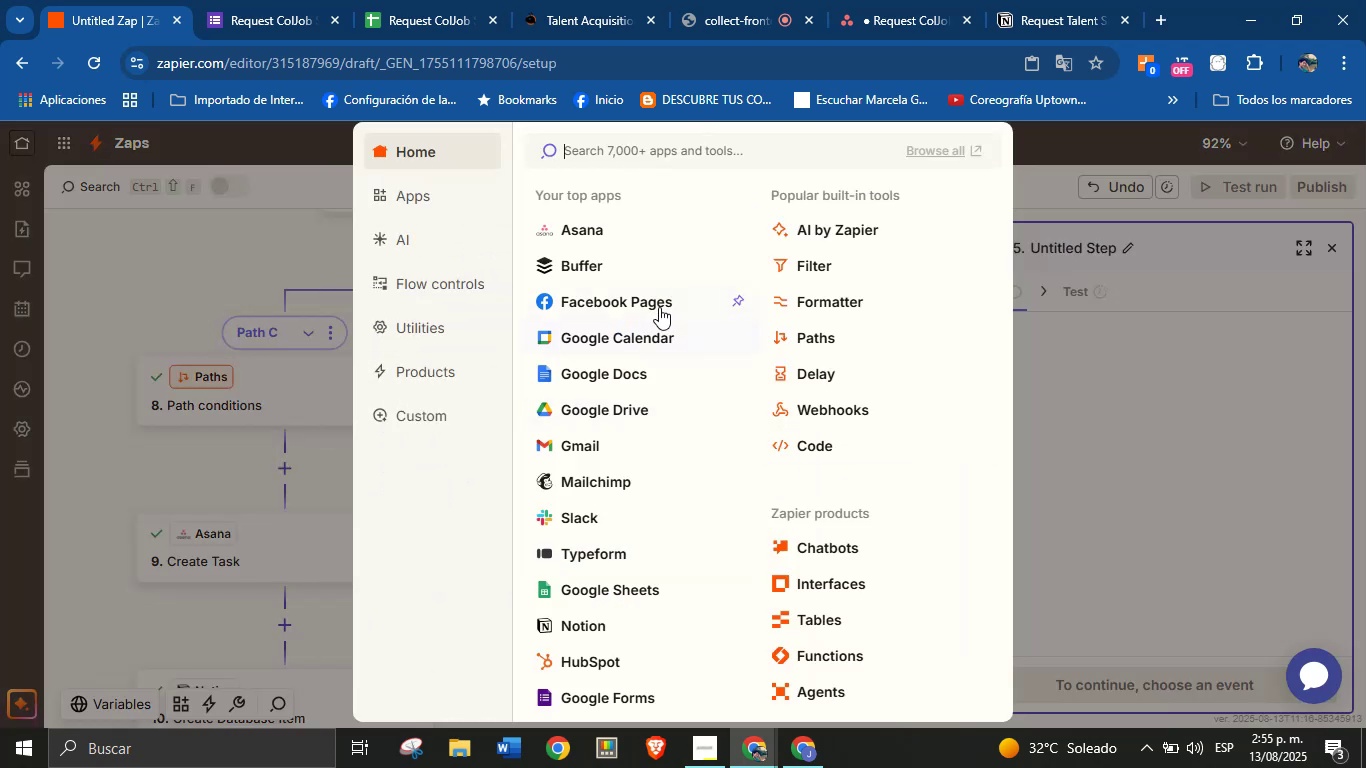 
left_click([621, 232])
 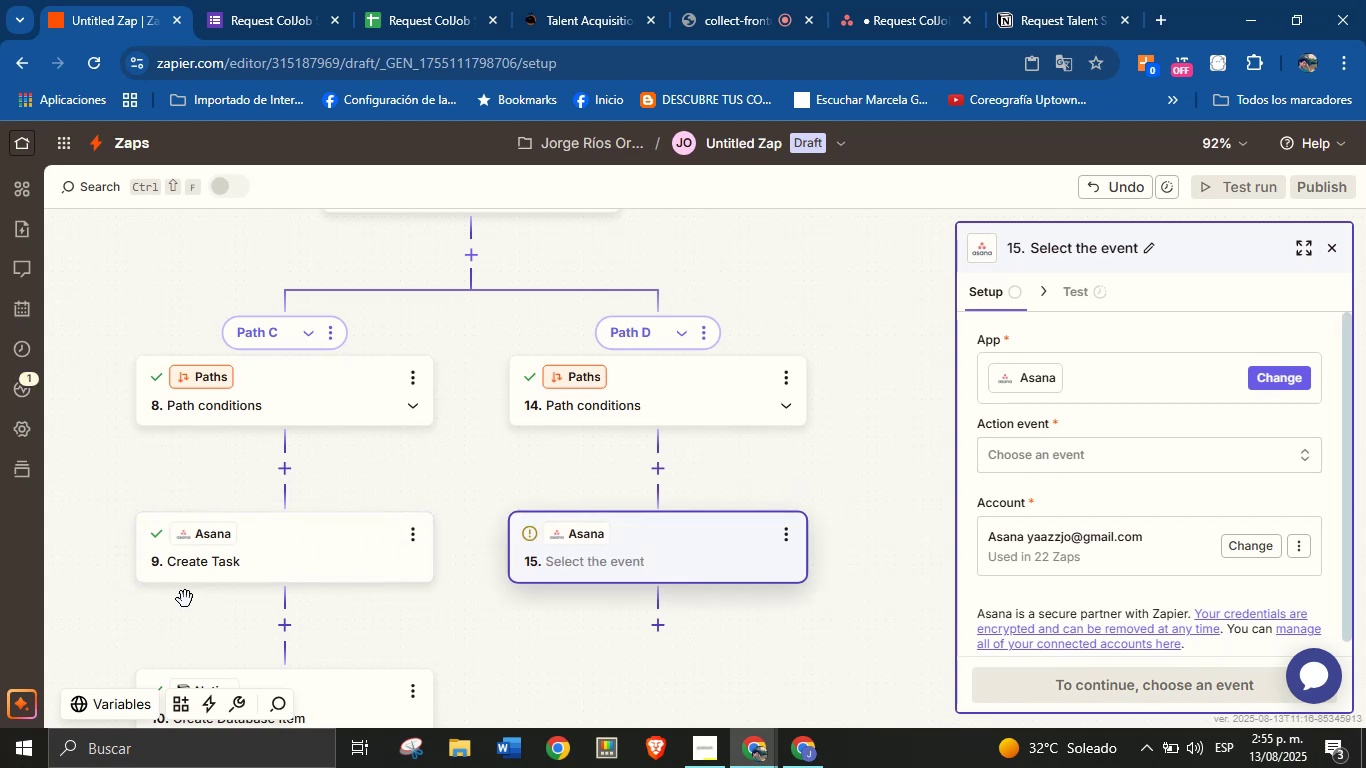 
wait(5.0)
 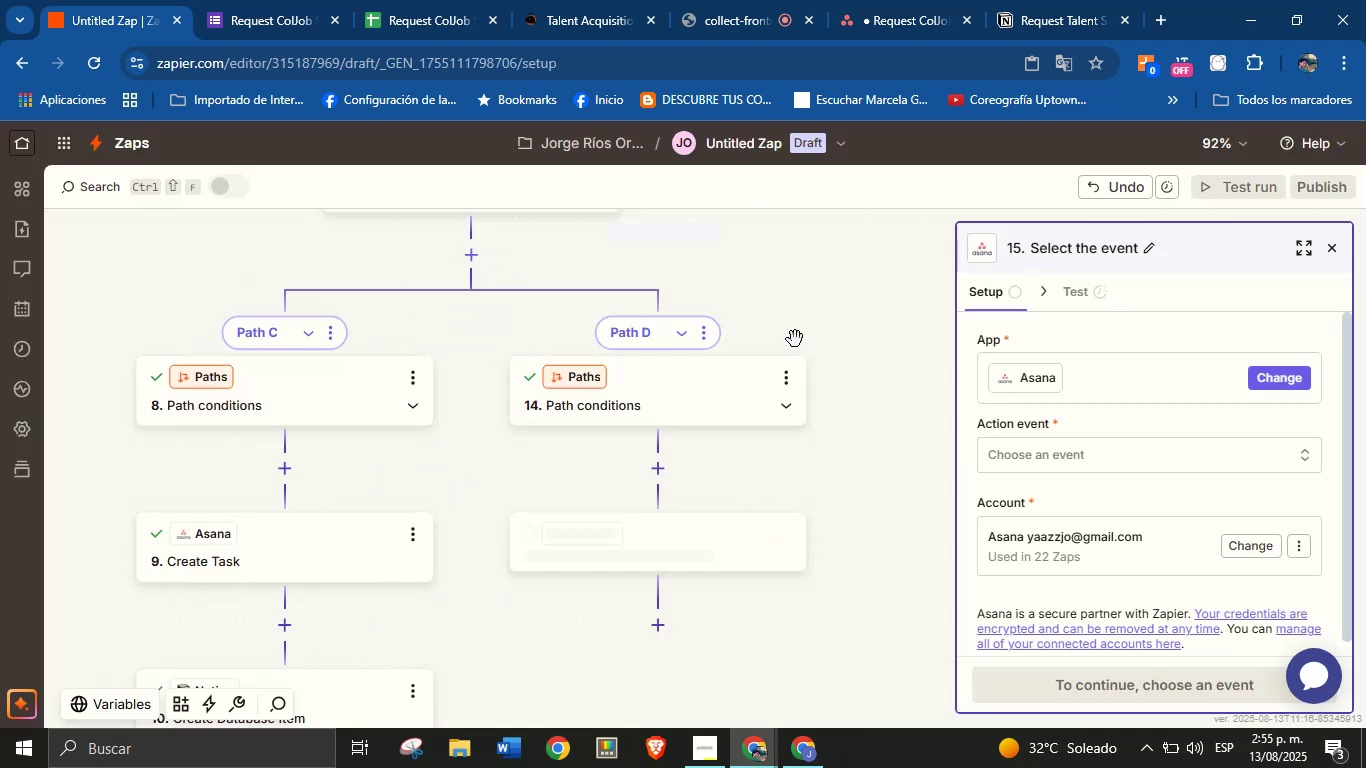 
left_click([1098, 446])
 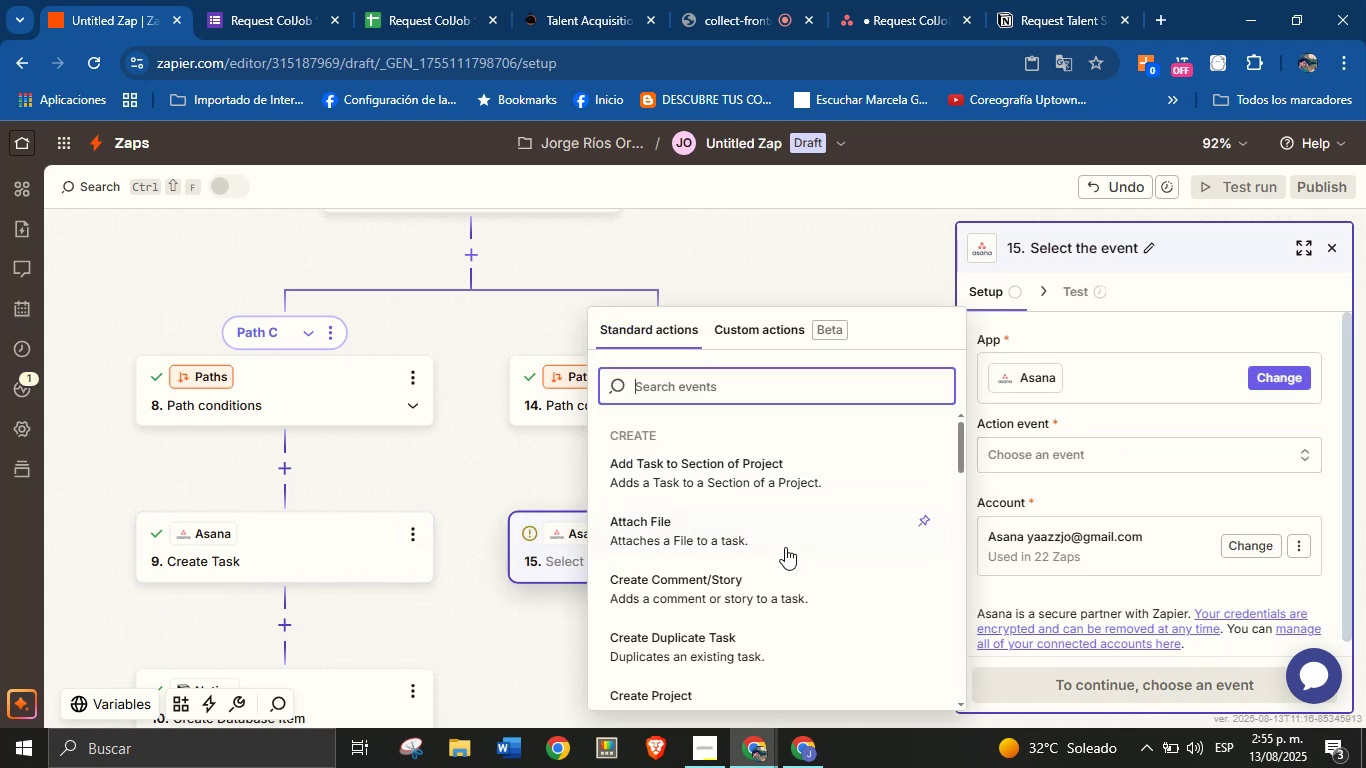 
scroll: coordinate [776, 558], scroll_direction: down, amount: 1.0
 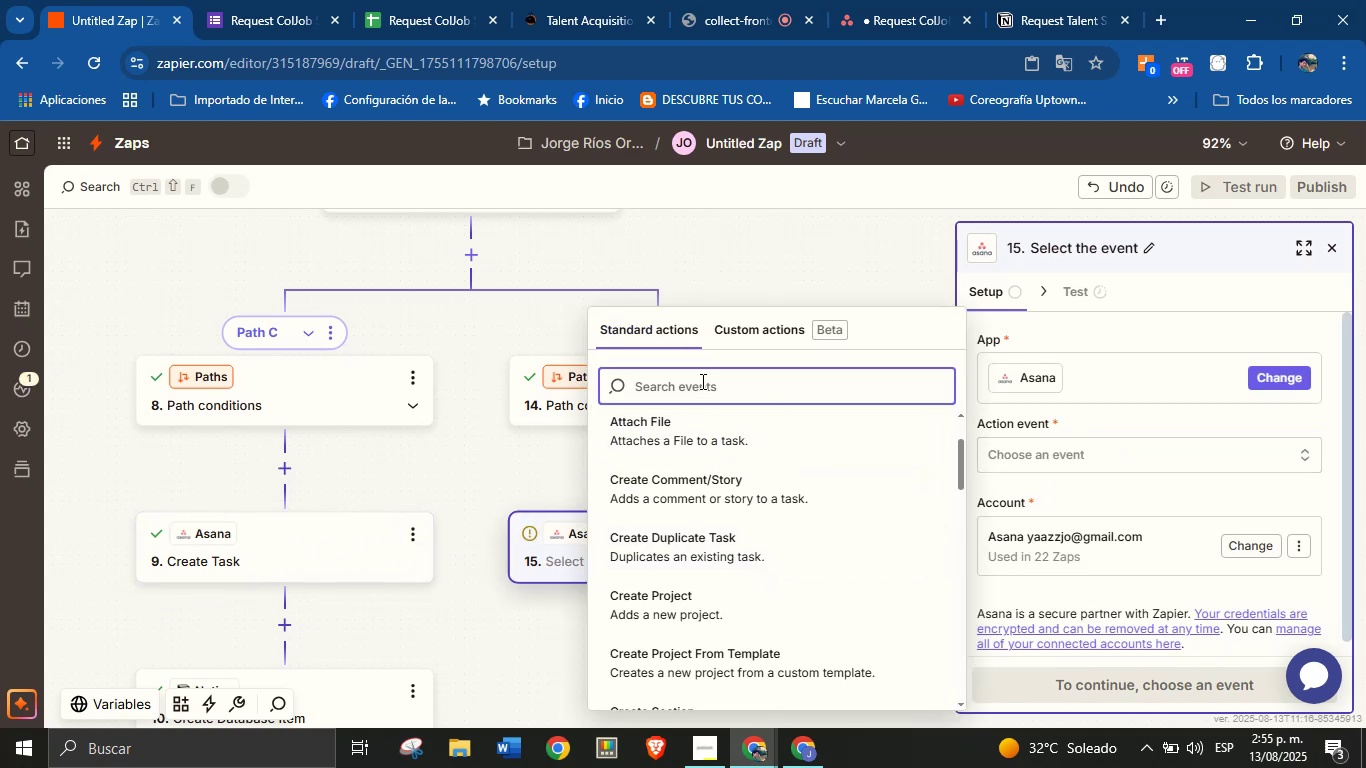 
left_click([701, 381])
 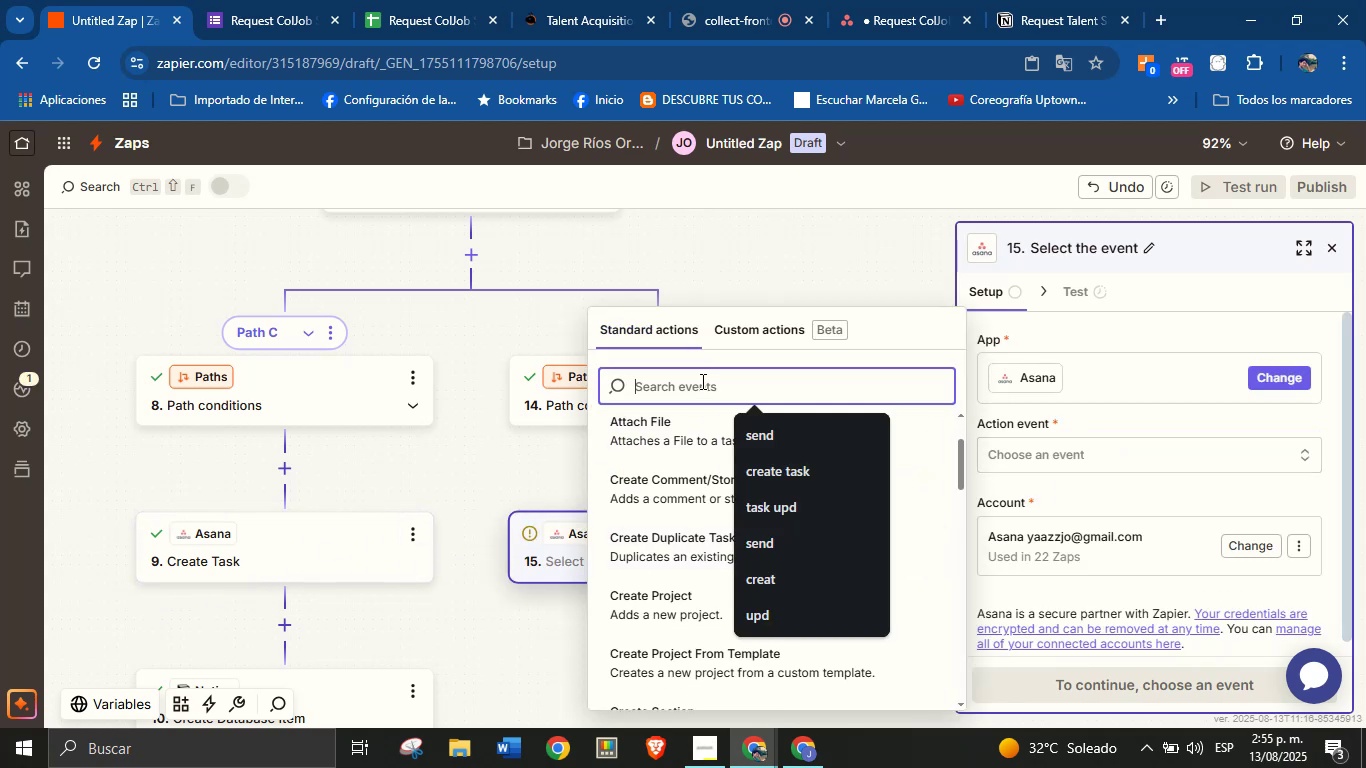 
type(crea)
 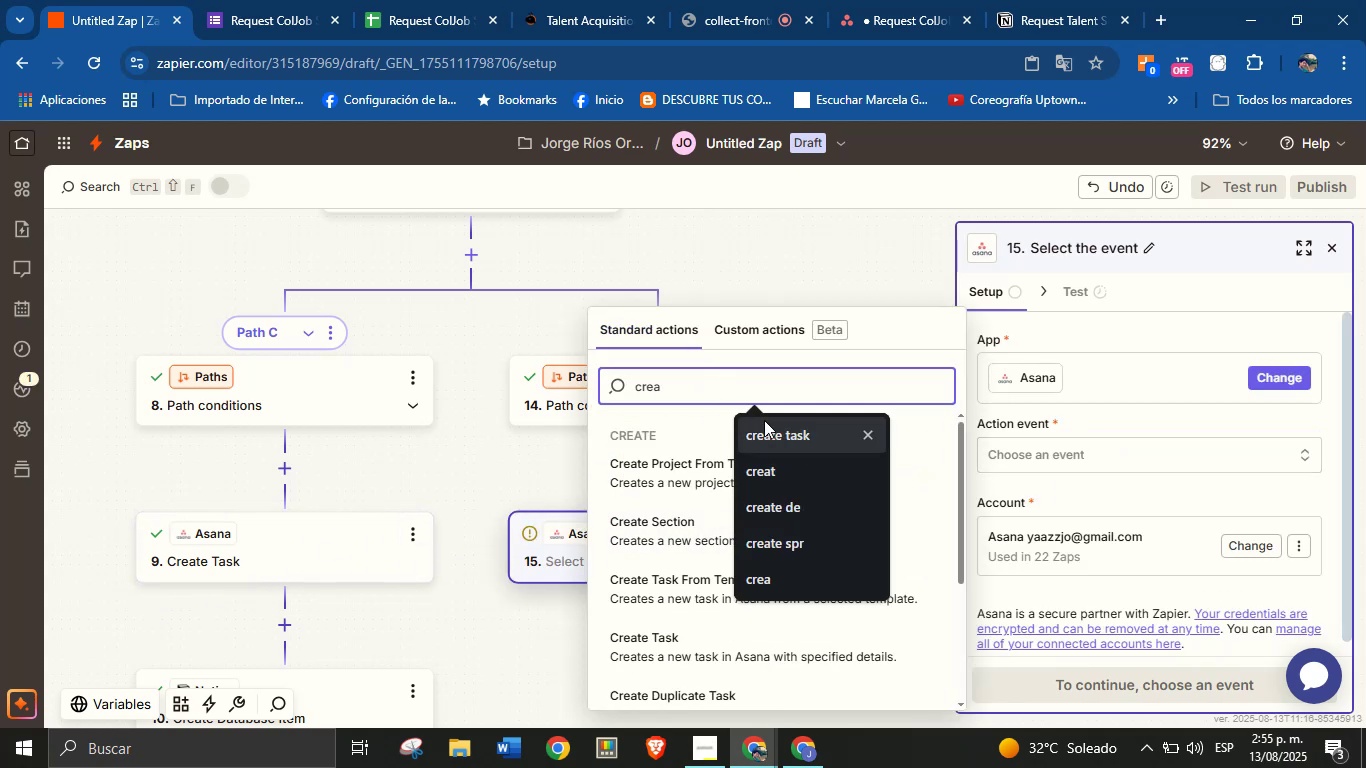 
left_click([765, 422])
 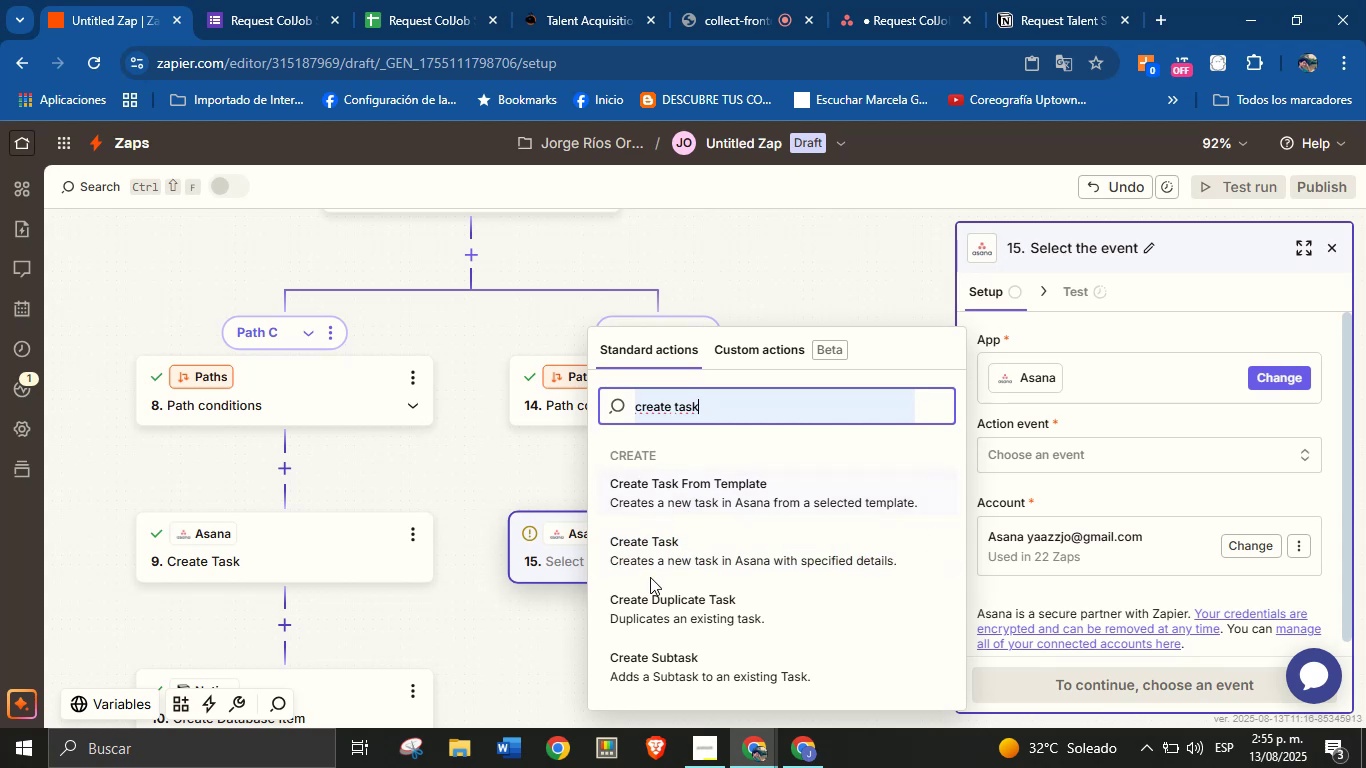 
wait(5.15)
 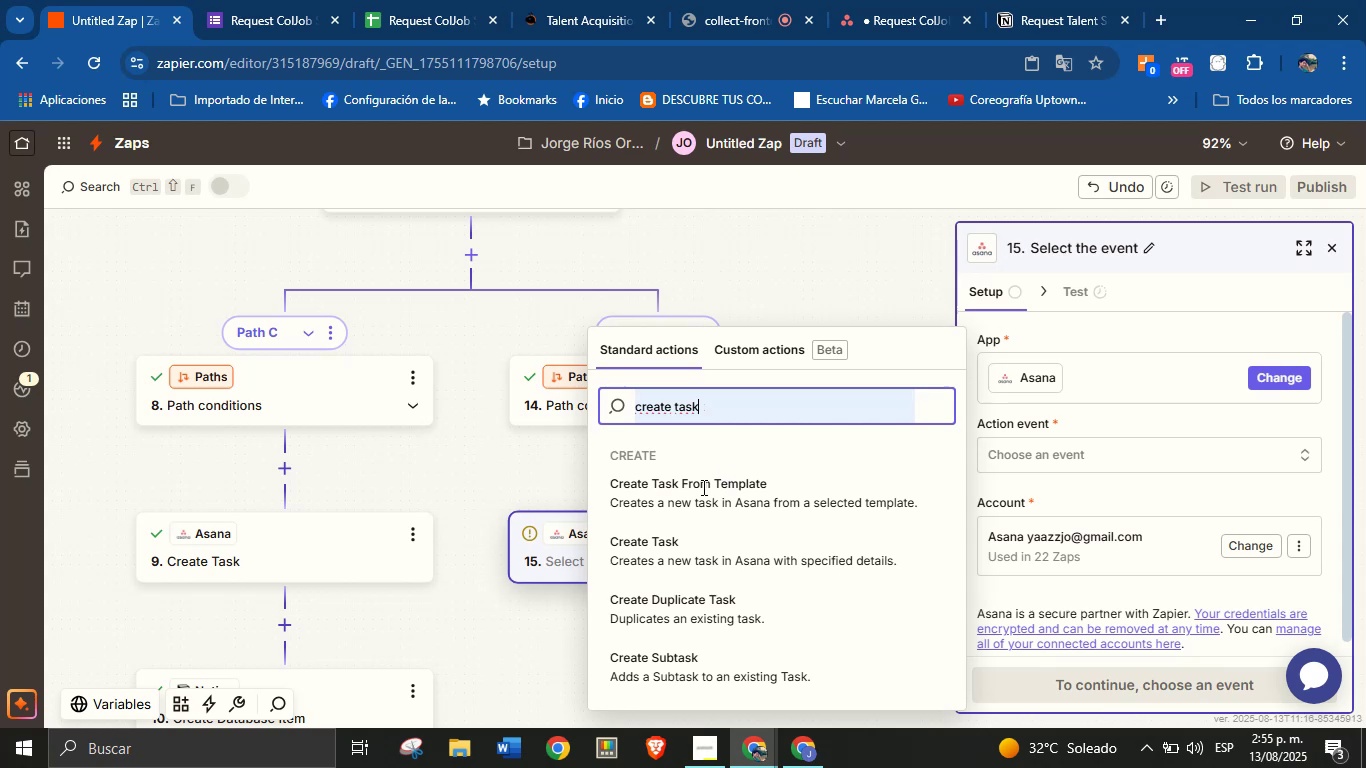 
left_click([653, 554])
 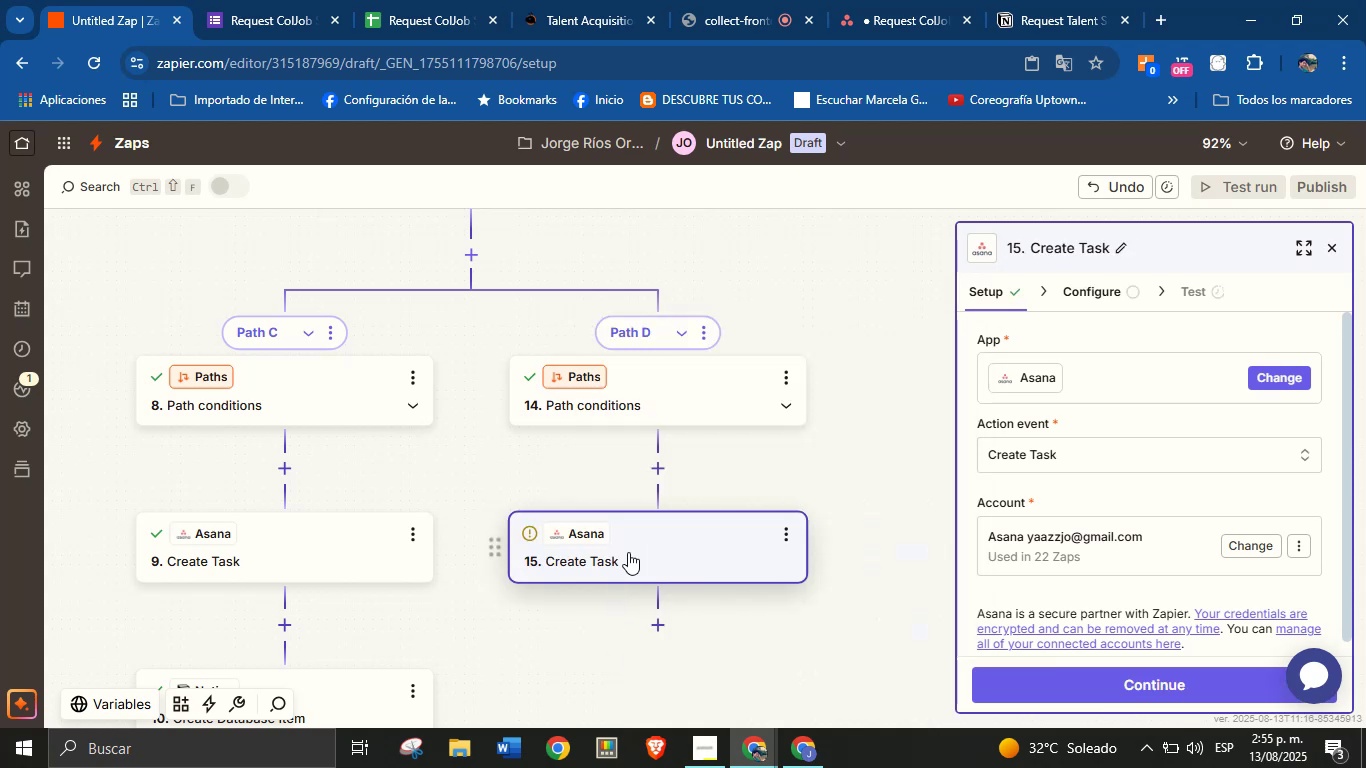 
scroll: coordinate [1104, 439], scroll_direction: down, amount: 4.0
 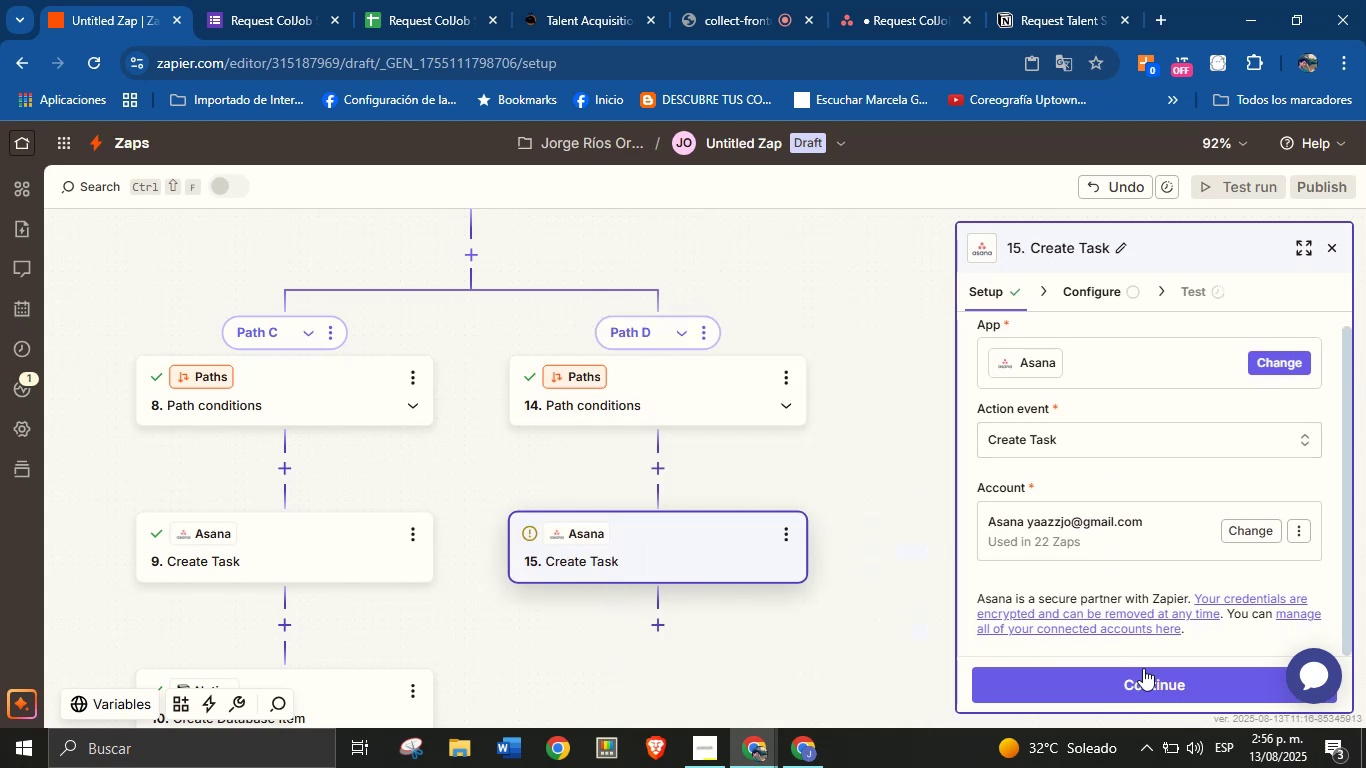 
left_click([1148, 682])
 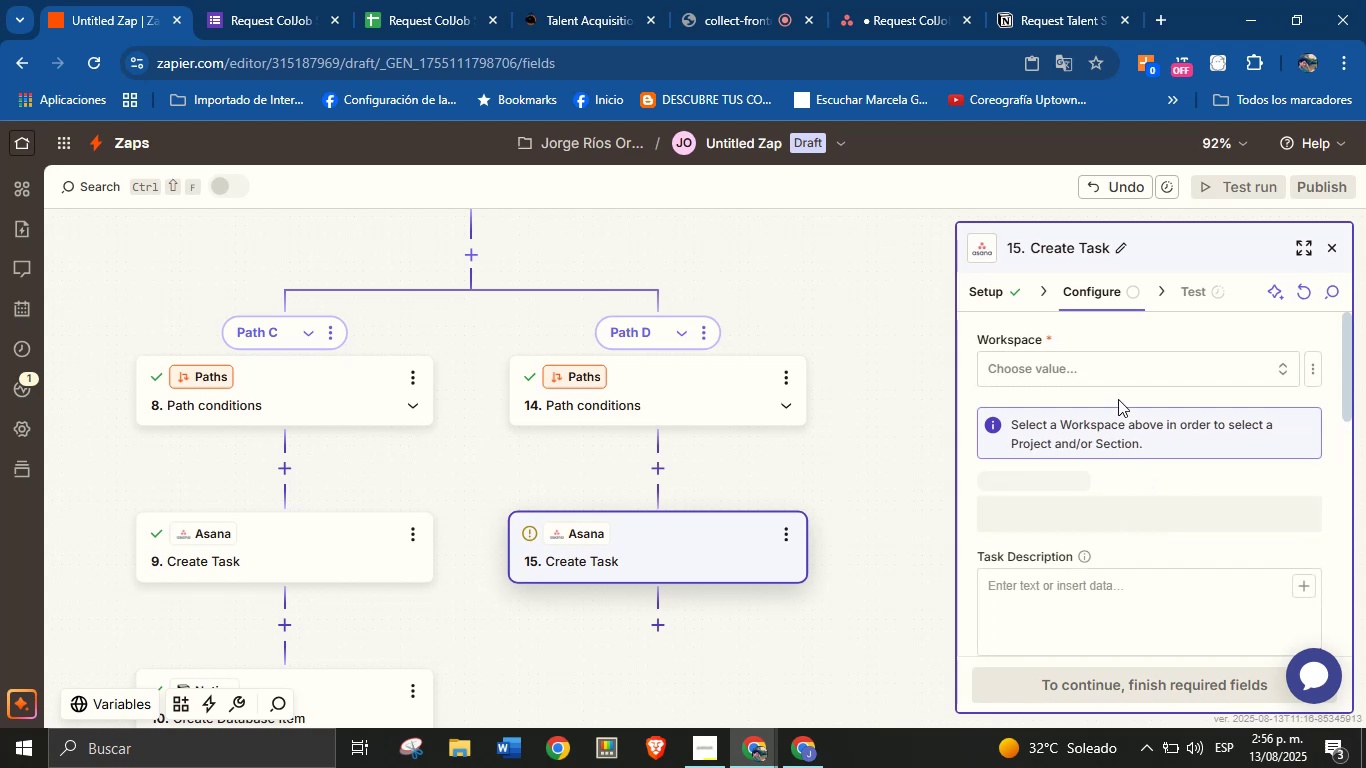 
double_click([1110, 361])
 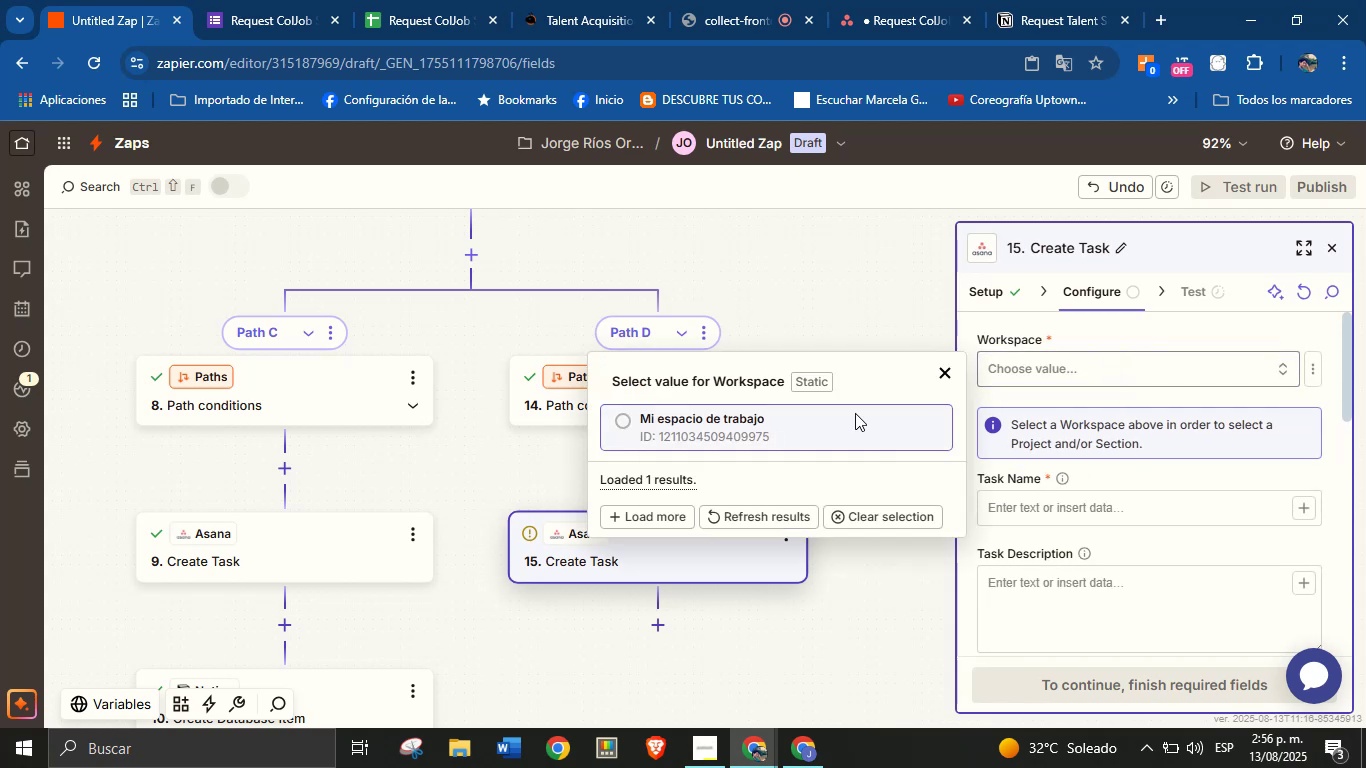 
left_click([801, 427])
 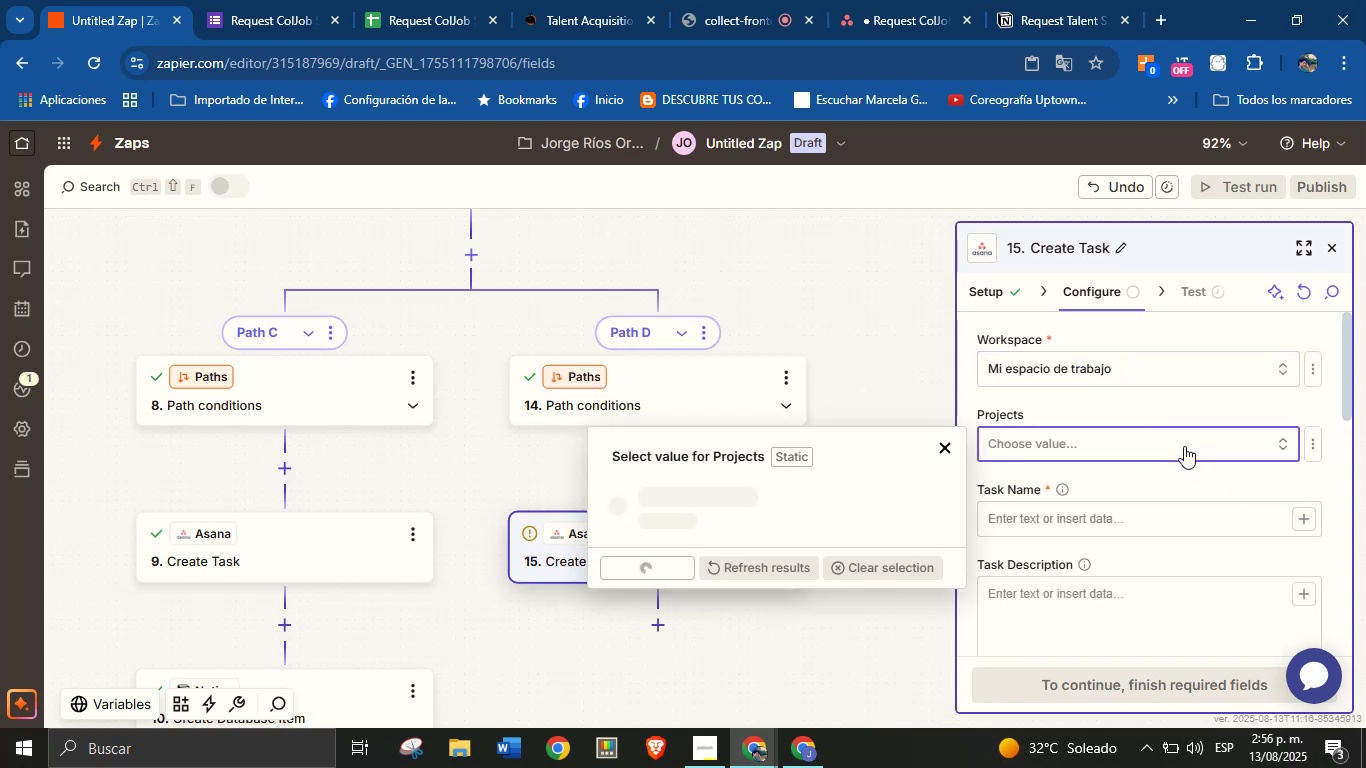 
mouse_move([716, 515])
 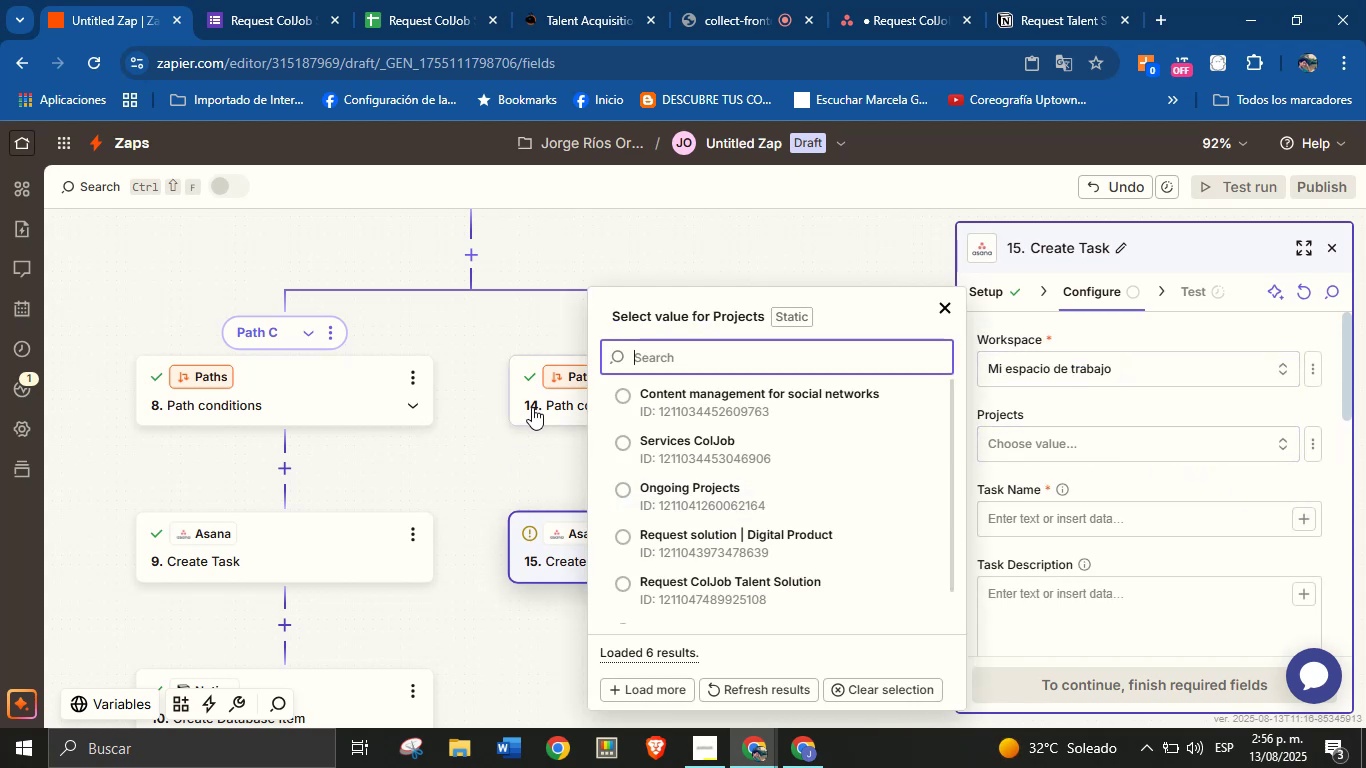 
left_click([532, 402])
 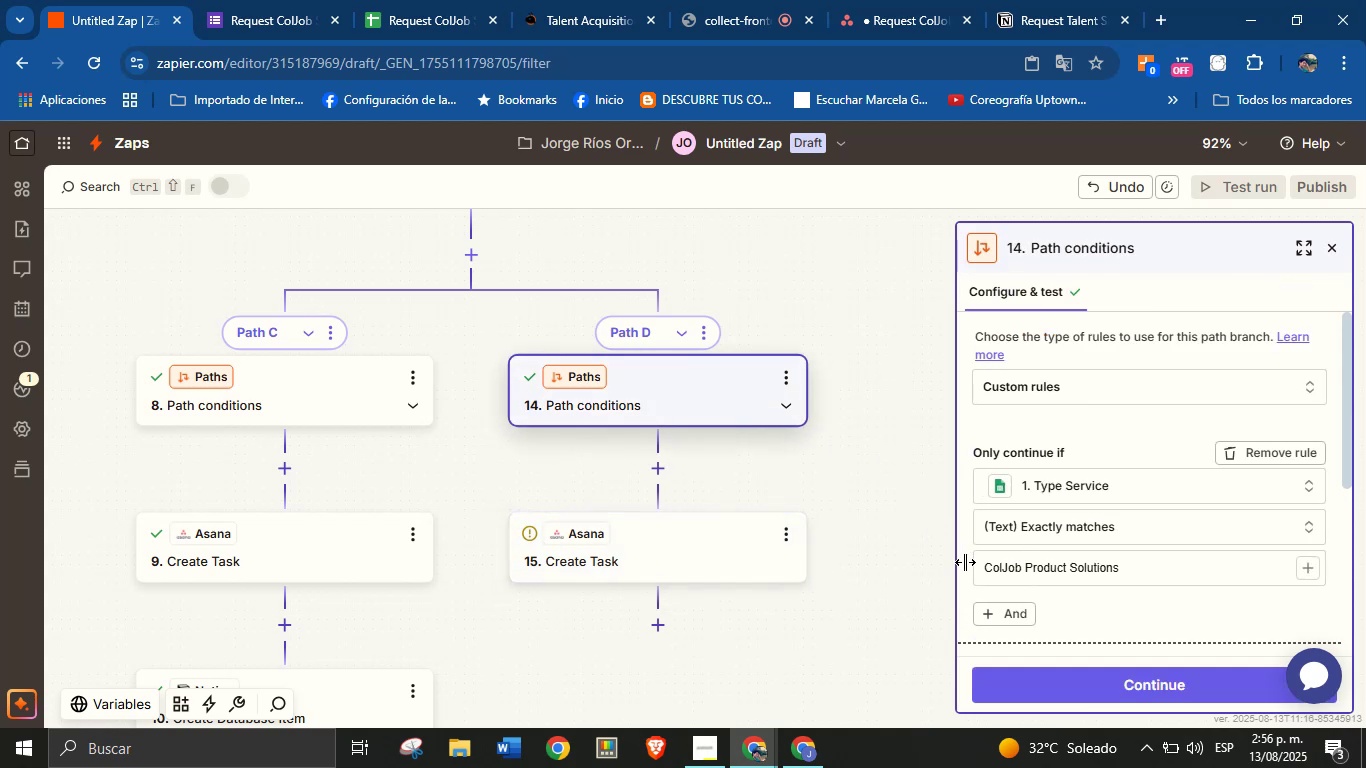 
left_click([725, 565])
 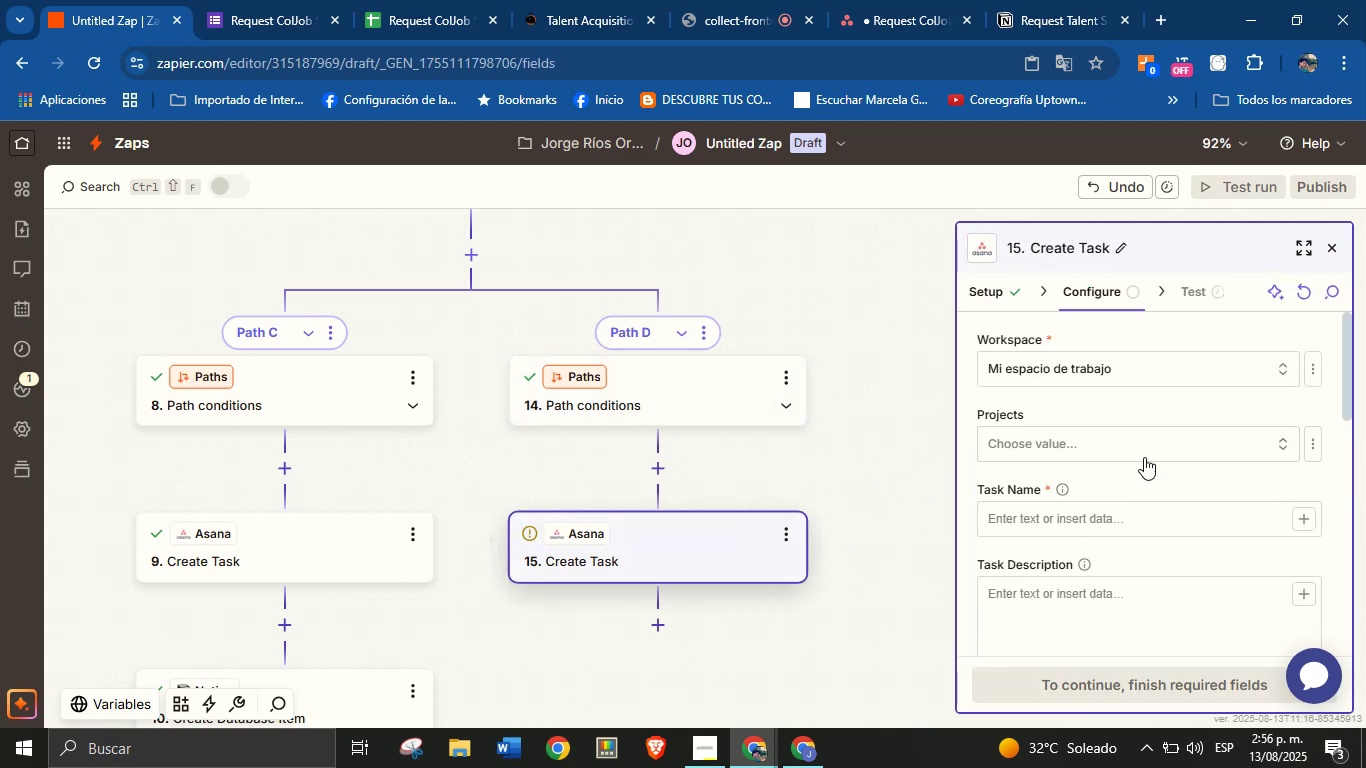 
left_click([1153, 447])
 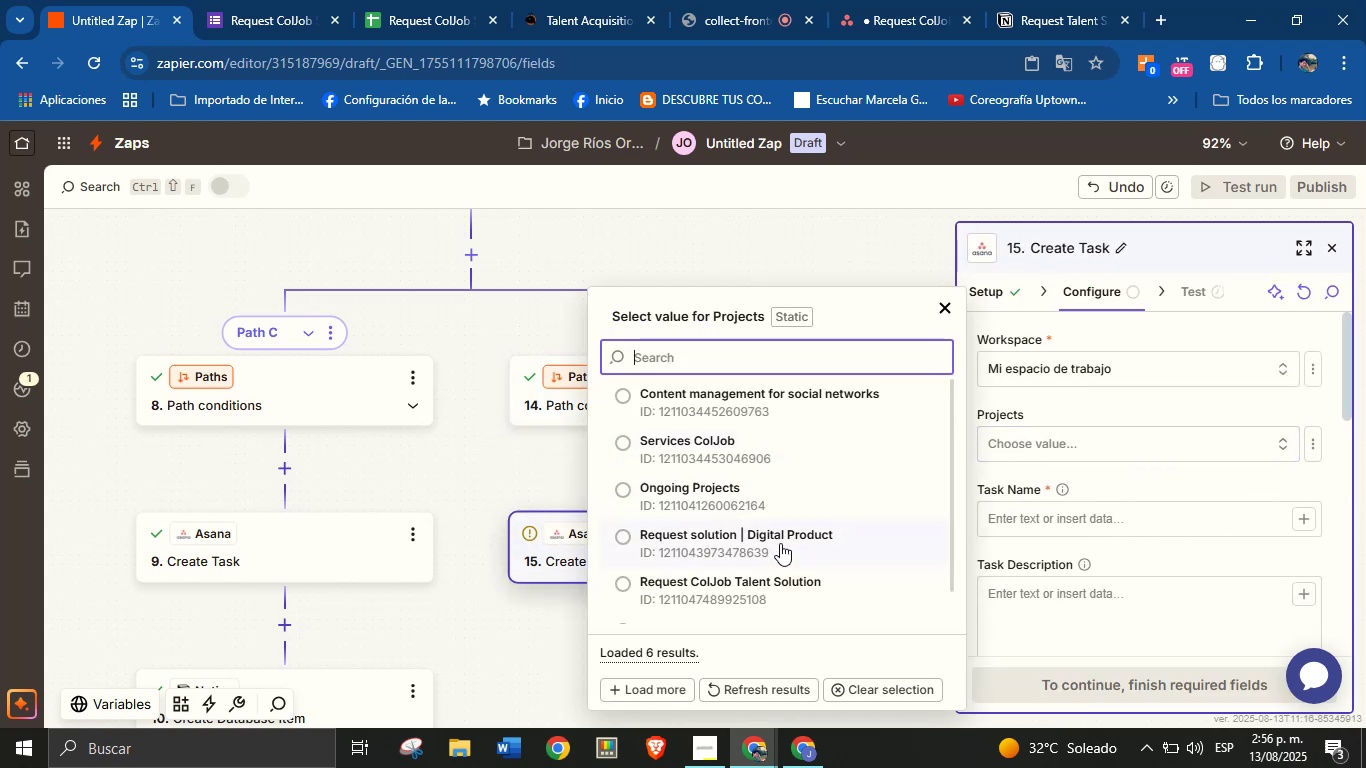 
scroll: coordinate [769, 462], scroll_direction: down, amount: 2.0
 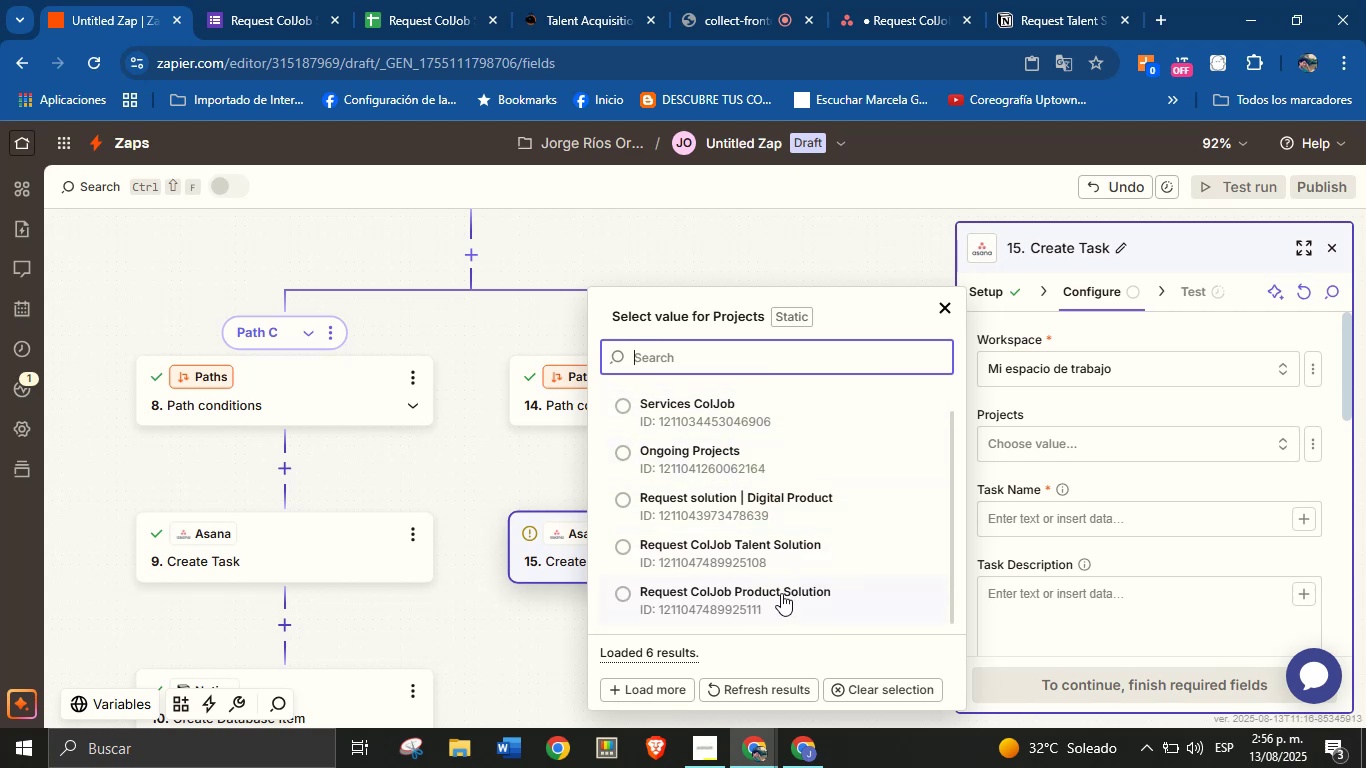 
left_click([779, 590])
 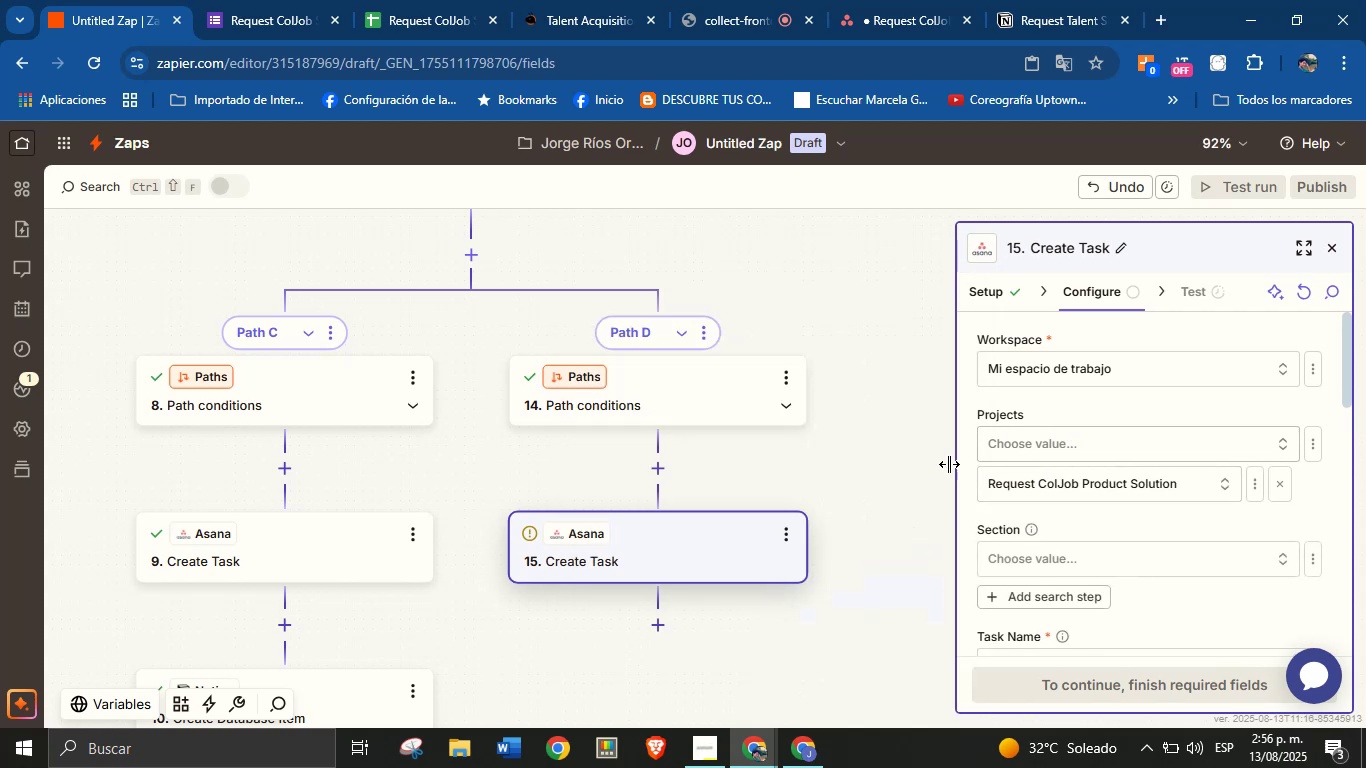 
left_click([350, 546])
 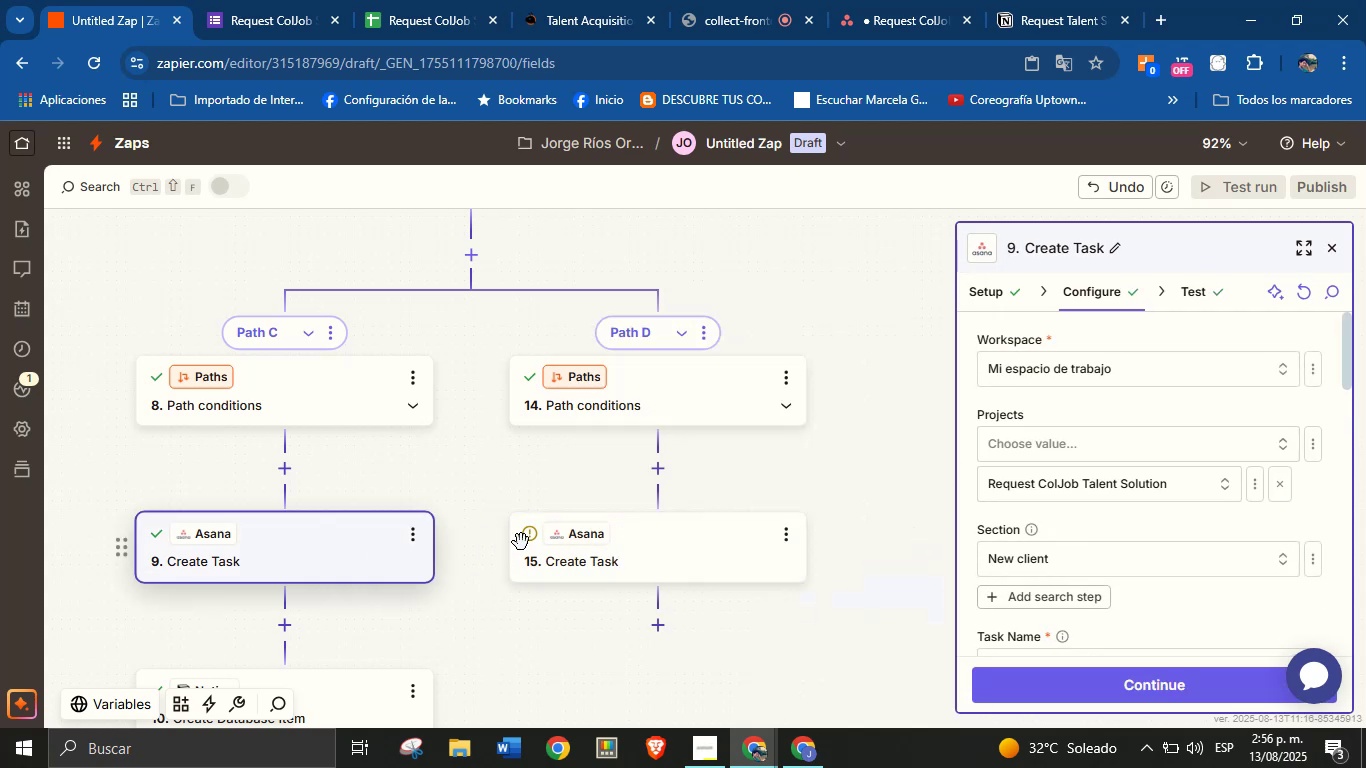 
left_click([661, 542])
 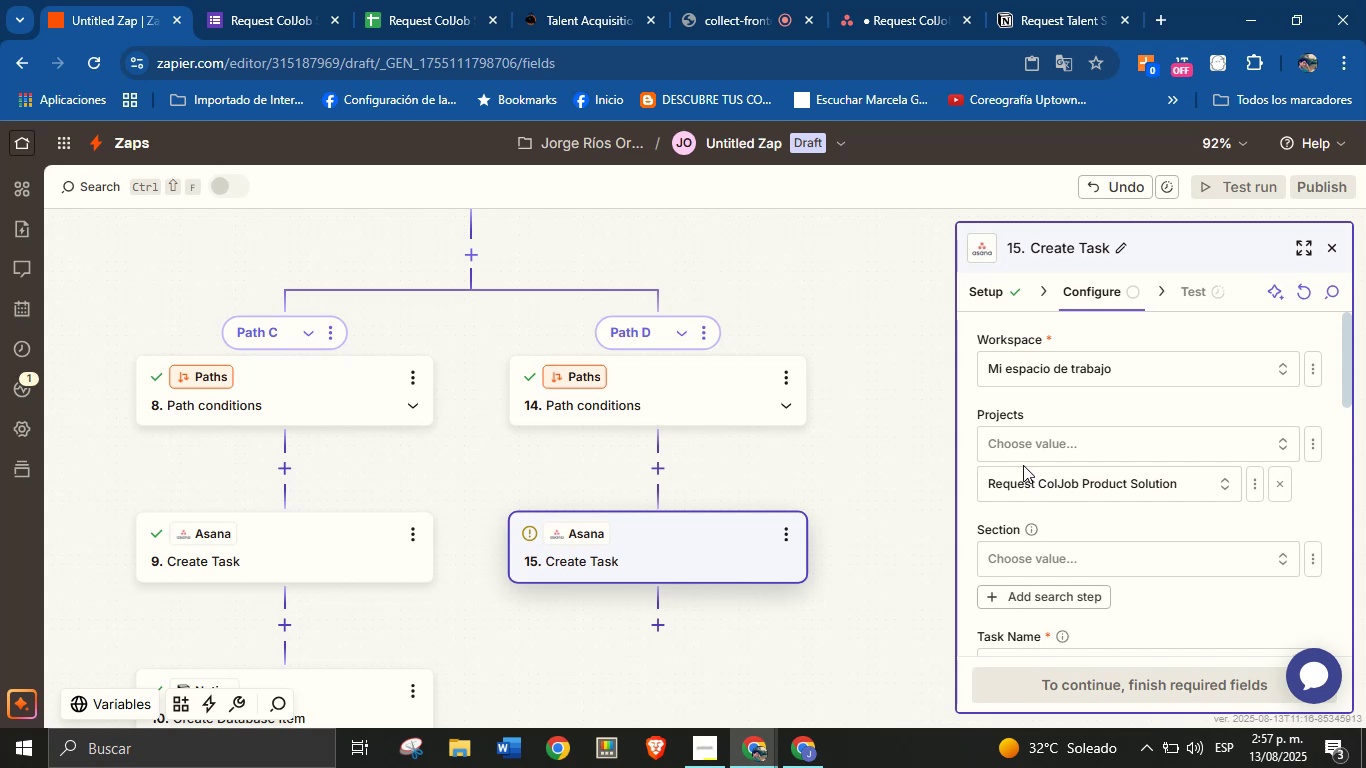 
wait(73.29)
 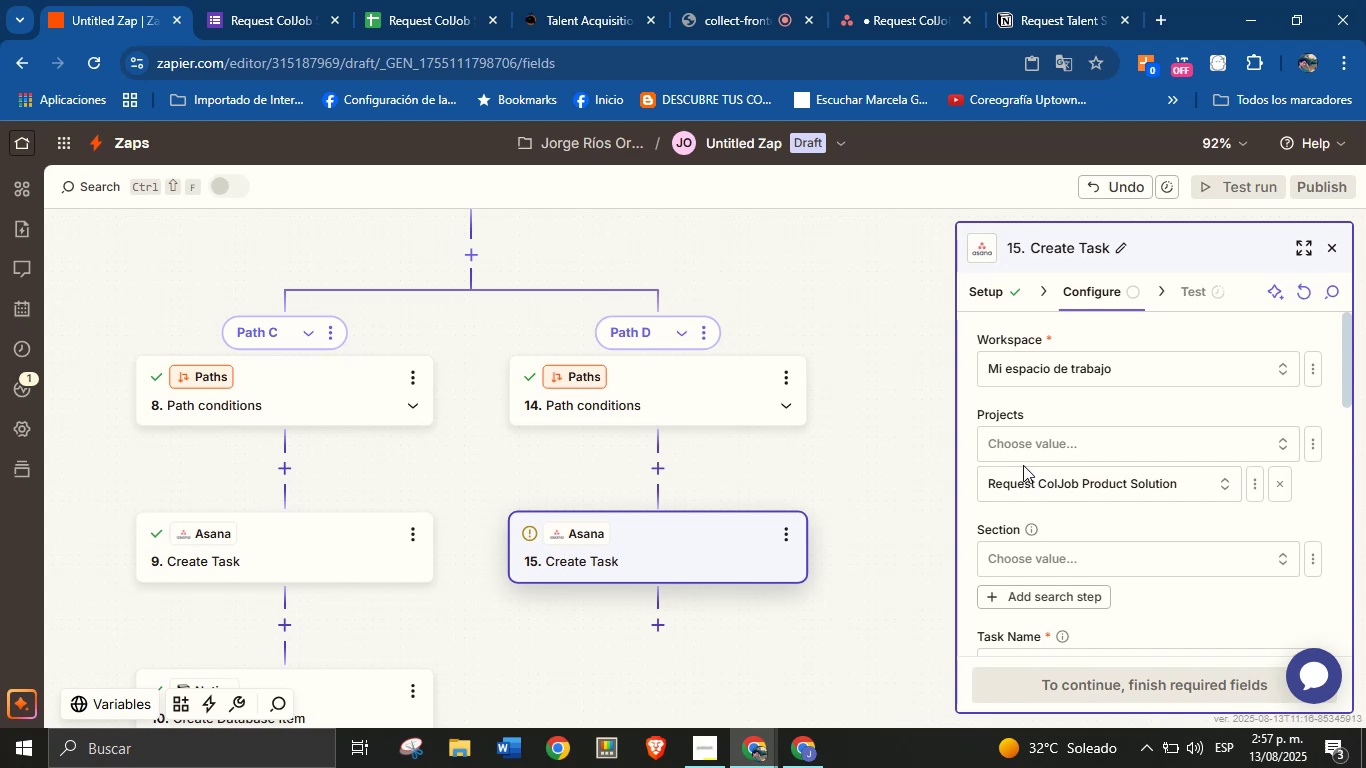 
scroll: coordinate [1132, 472], scroll_direction: up, amount: 1.0
 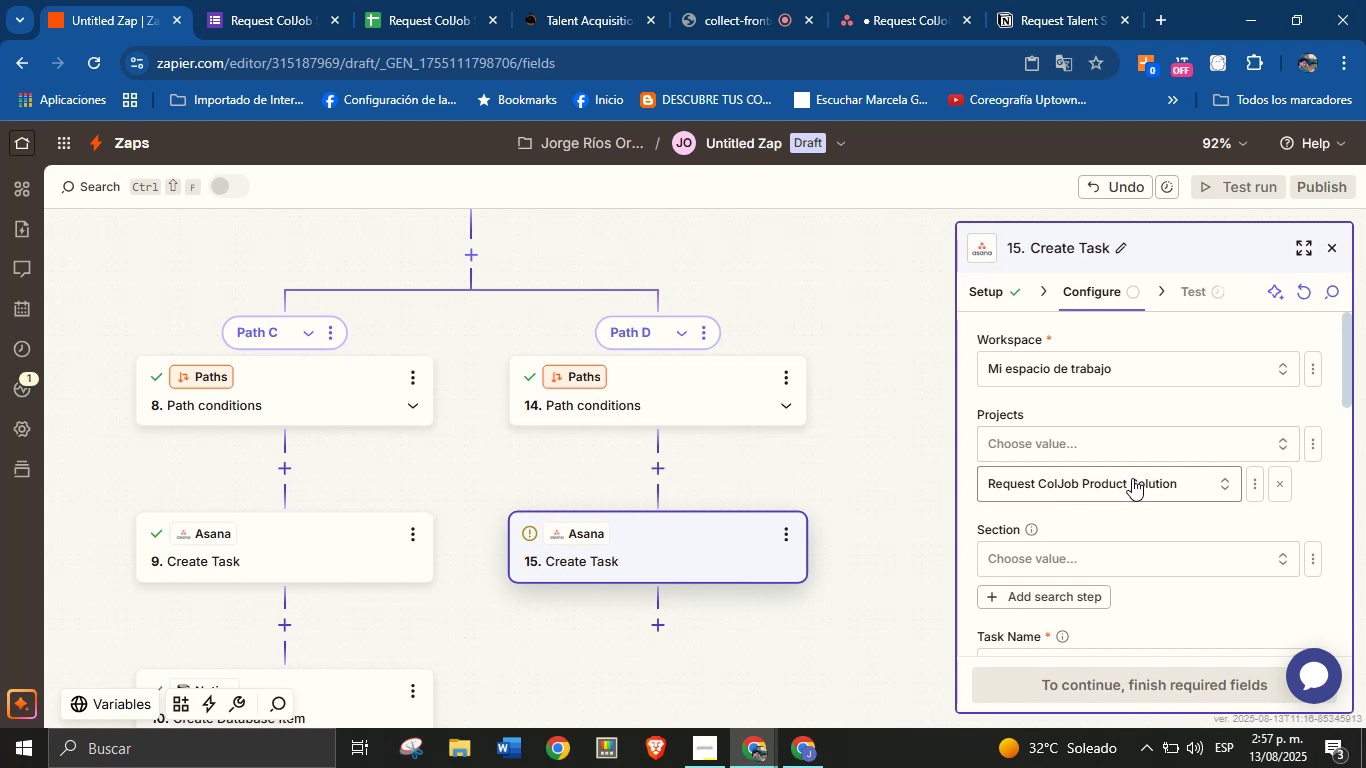 
scroll: coordinate [1132, 479], scroll_direction: down, amount: 1.0
 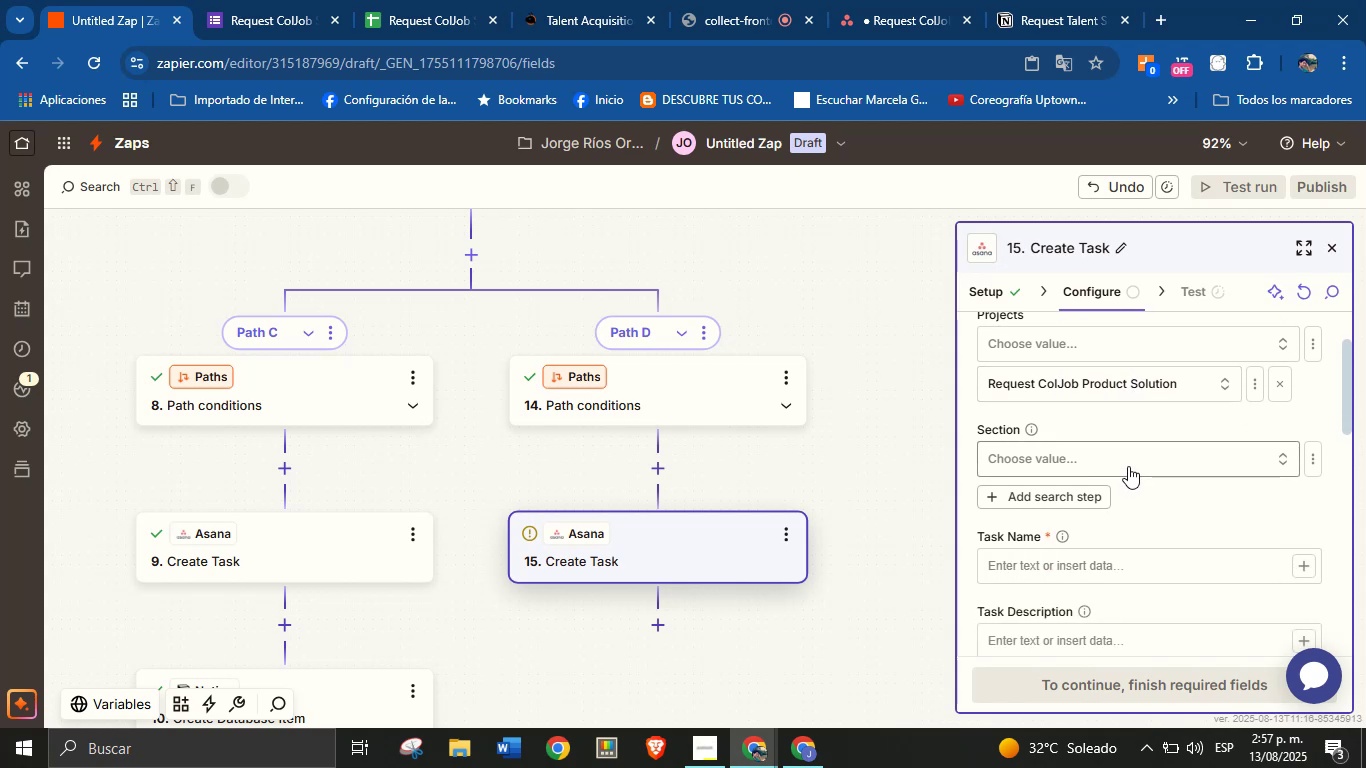 
left_click_drag(start_coordinate=[1130, 458], to_coordinate=[1130, 463])
 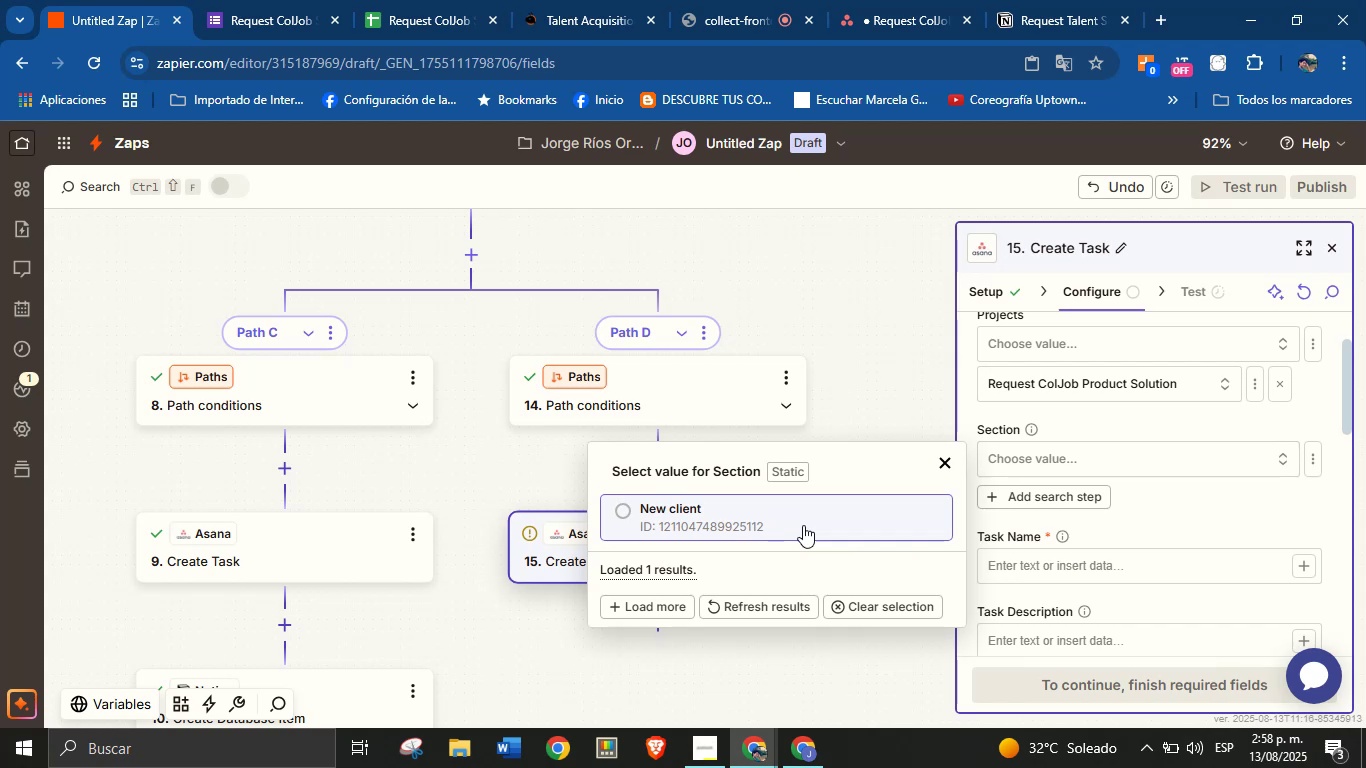 
wait(30.28)
 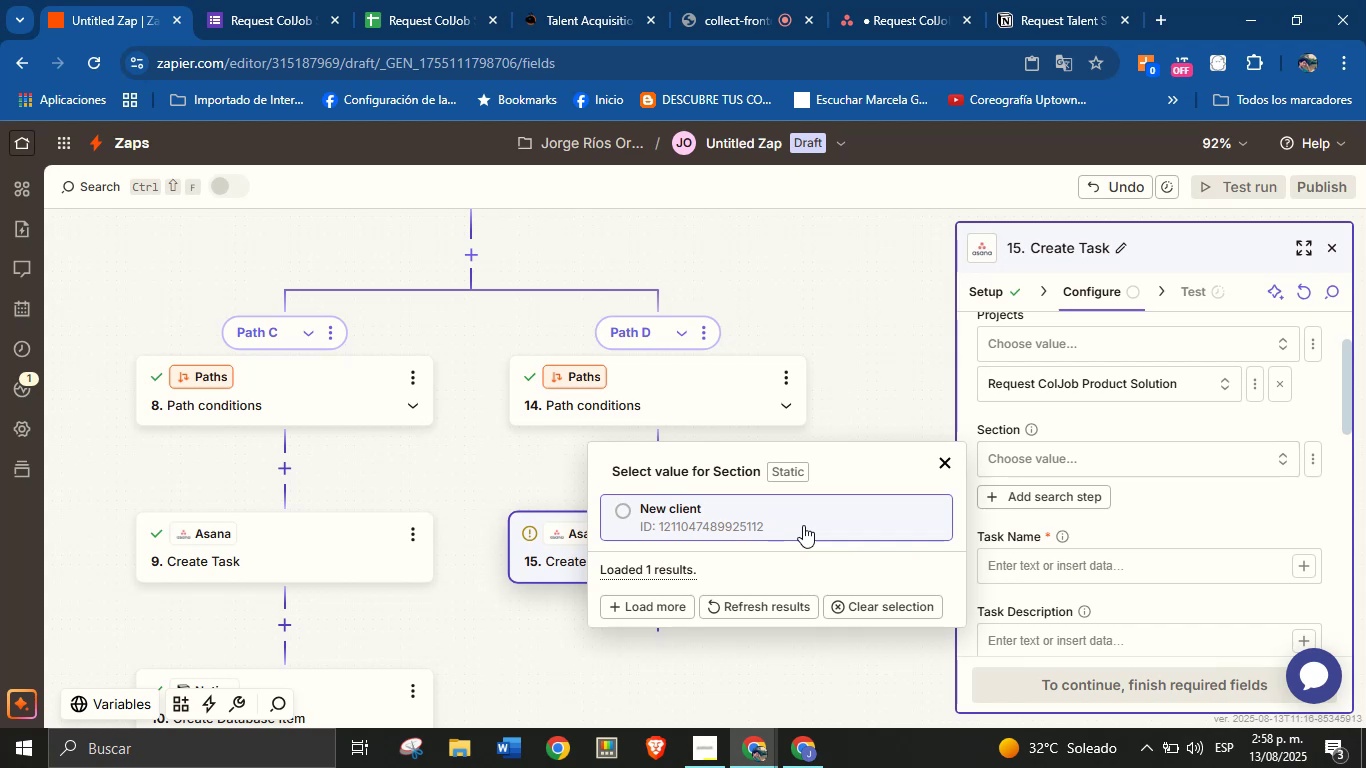 
scroll: coordinate [1130, 447], scroll_direction: up, amount: 1.0
 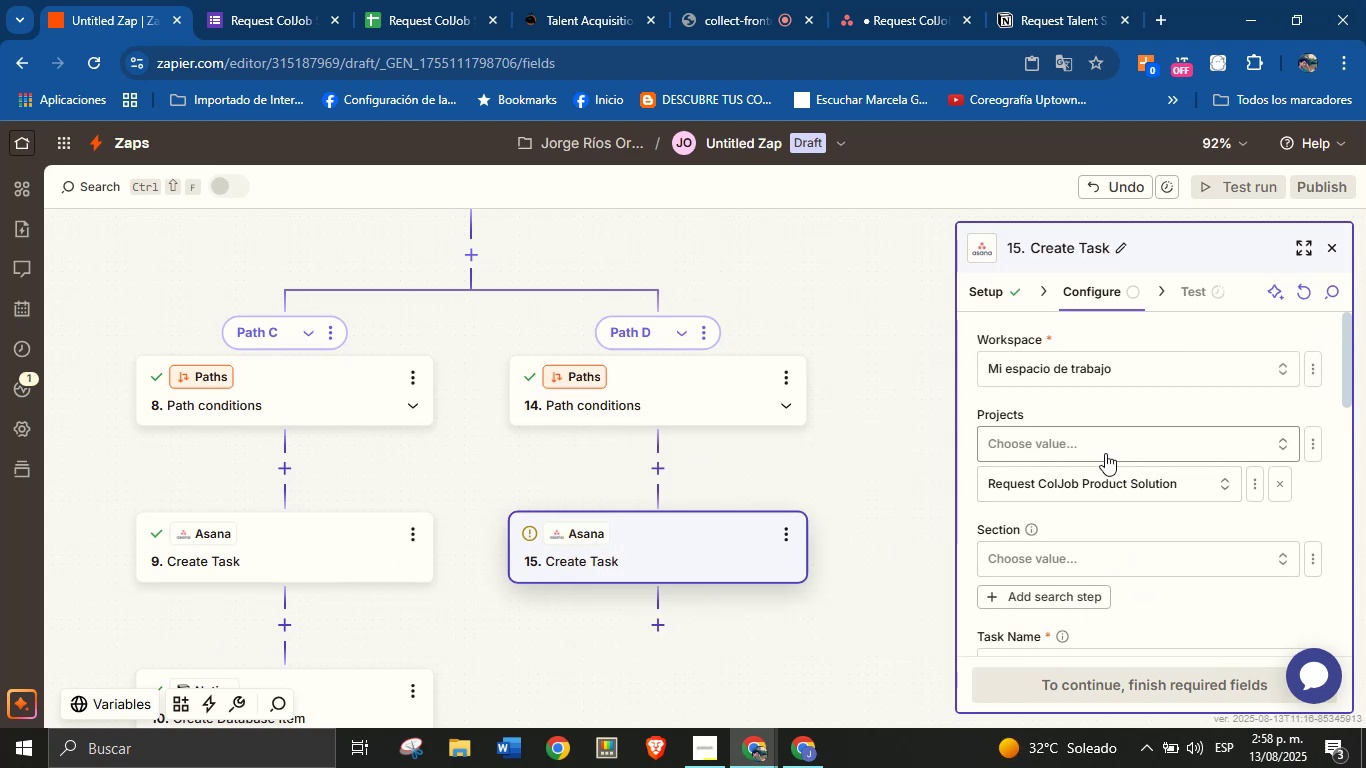 
scroll: coordinate [1137, 520], scroll_direction: down, amount: 1.0
 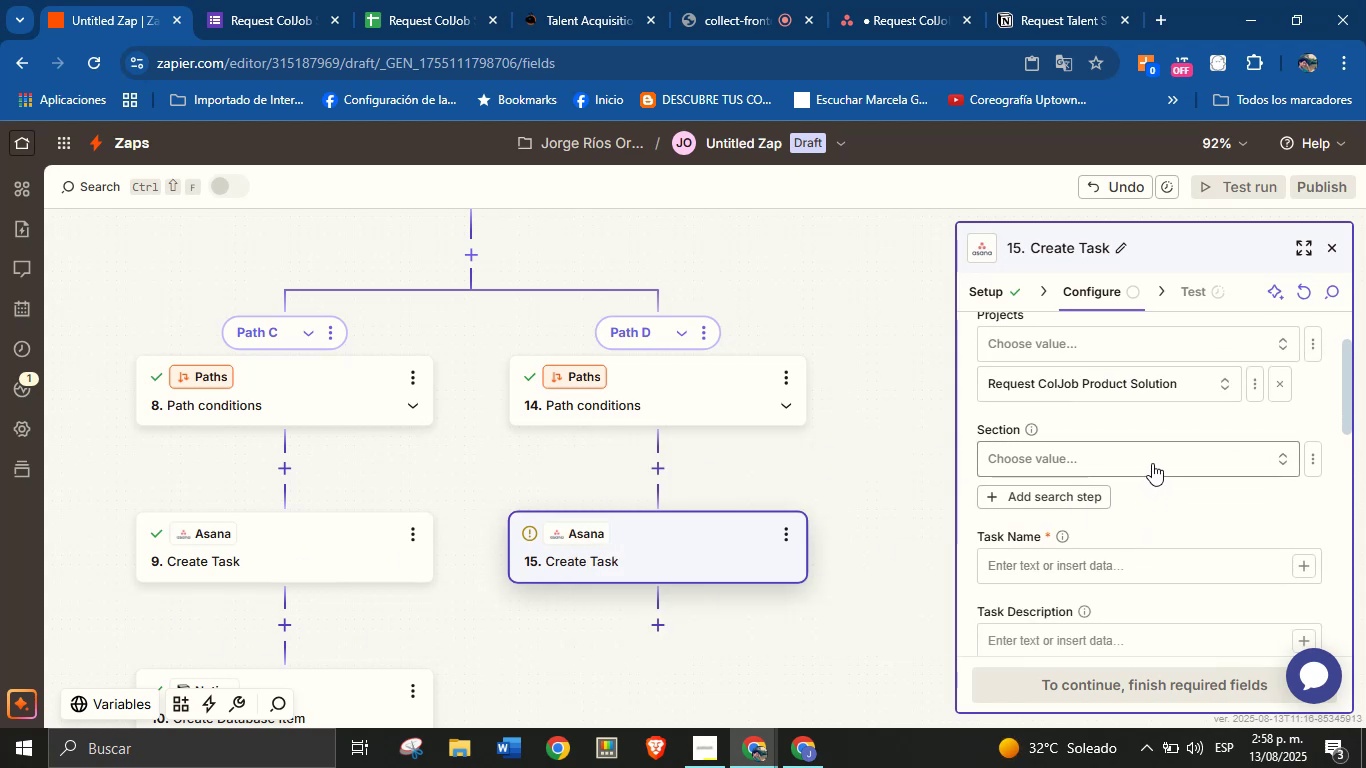 
left_click([1311, 456])
 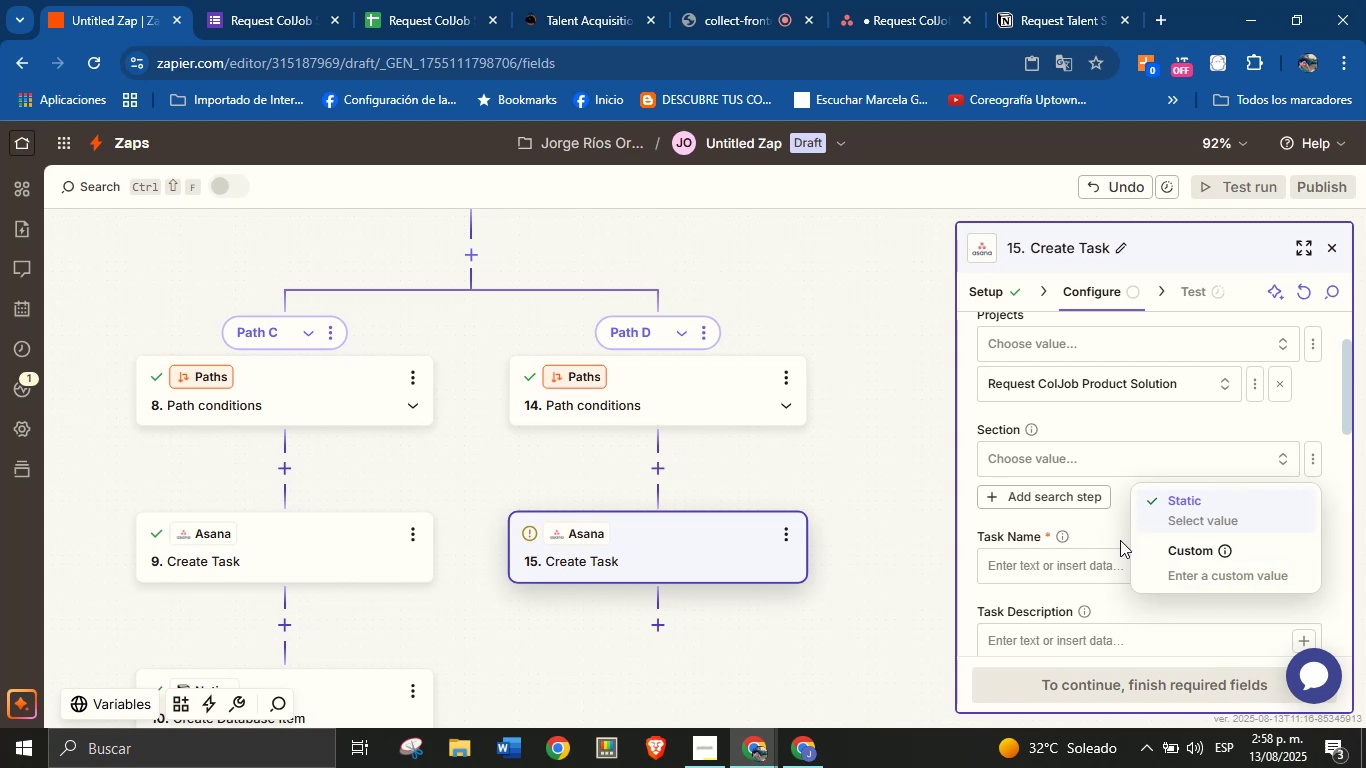 
left_click([1100, 528])
 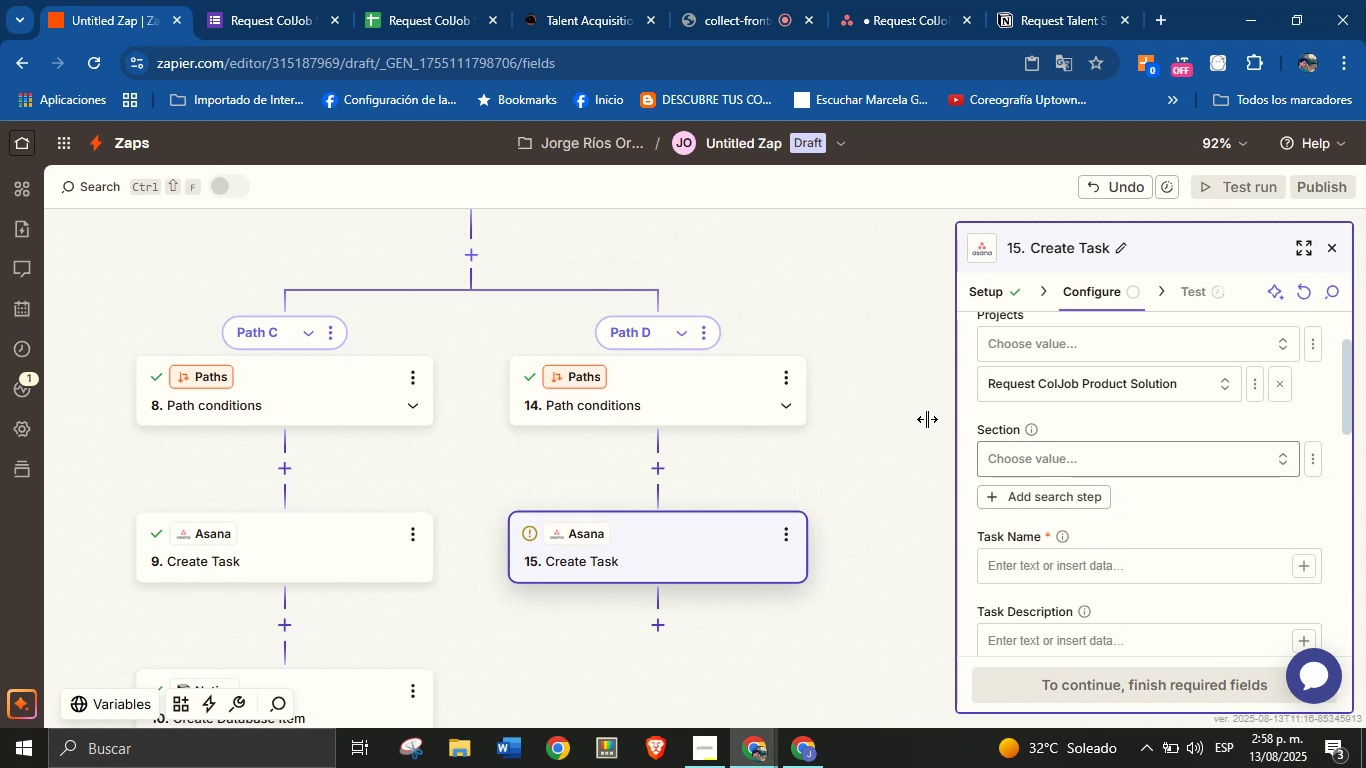 
left_click([1128, 453])
 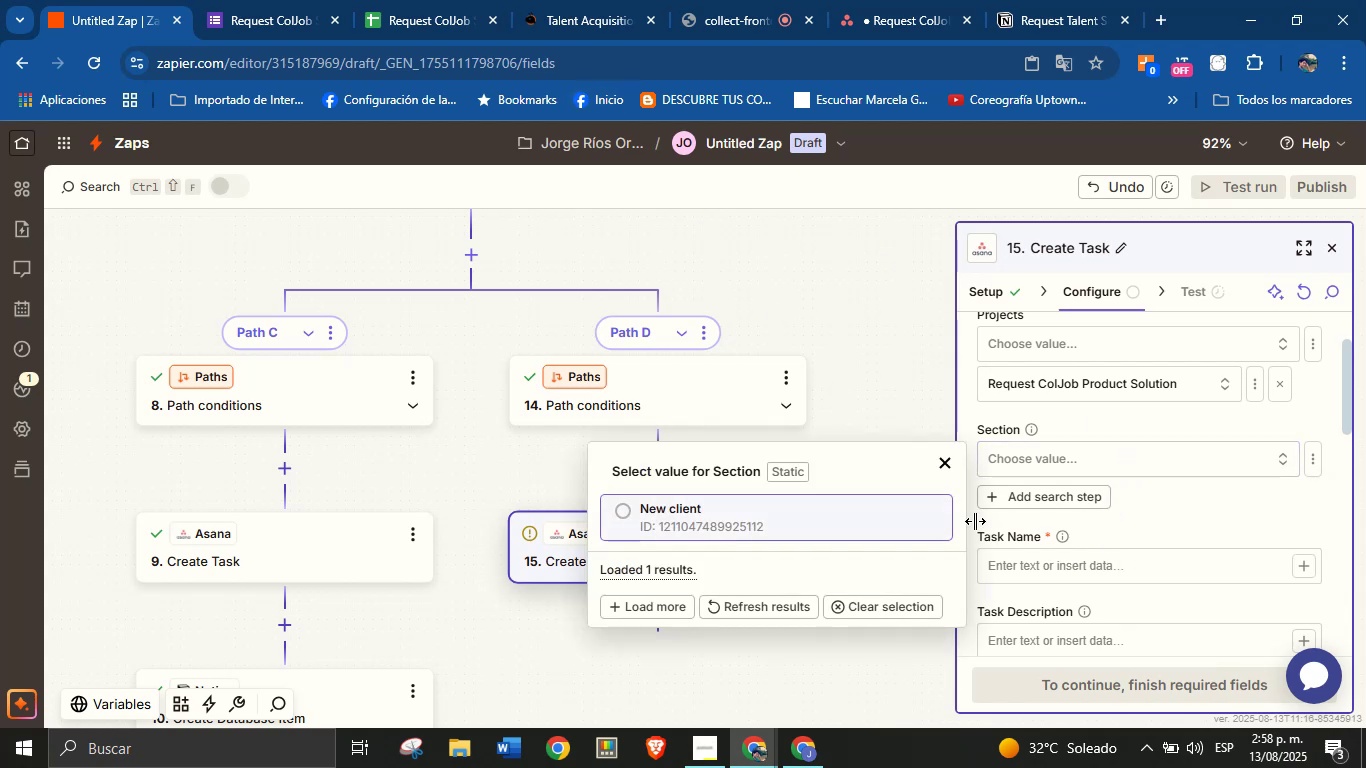 
left_click([768, 526])
 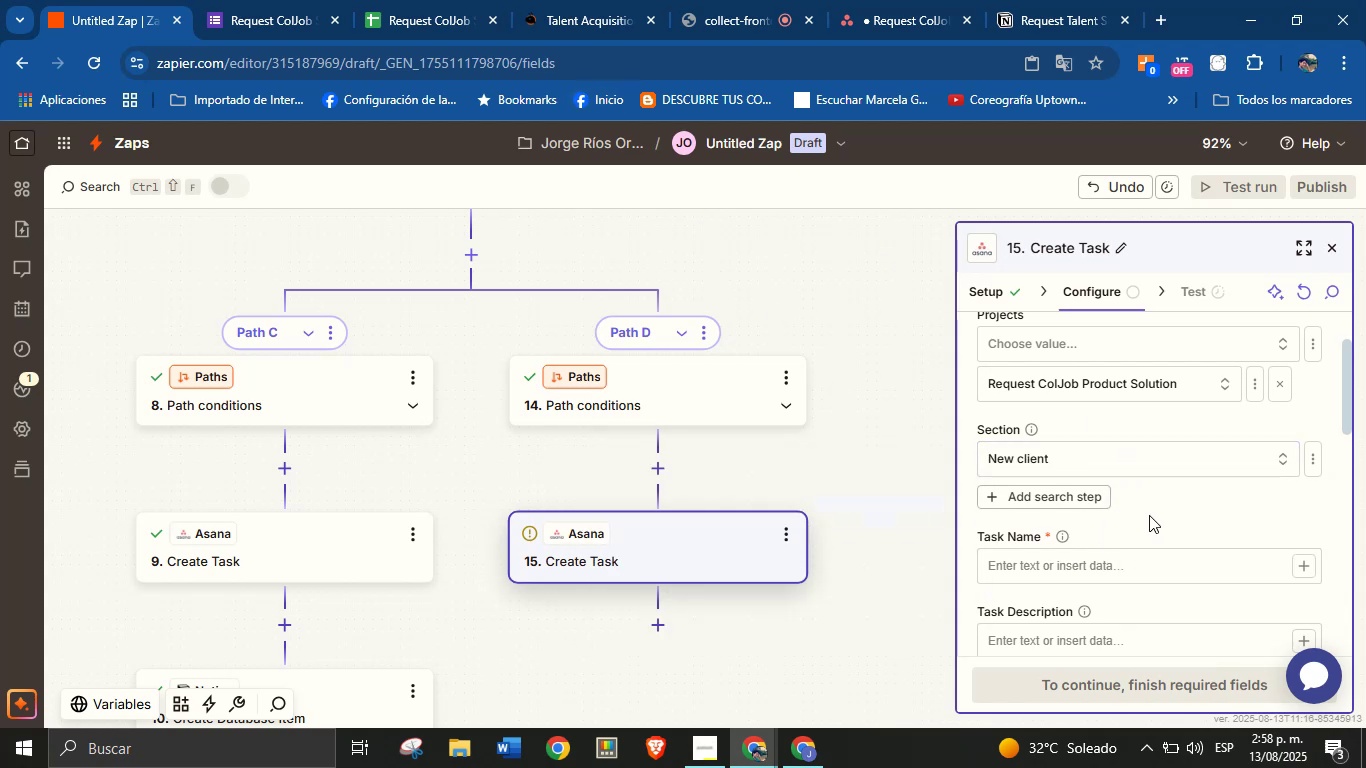 
left_click([1196, 515])
 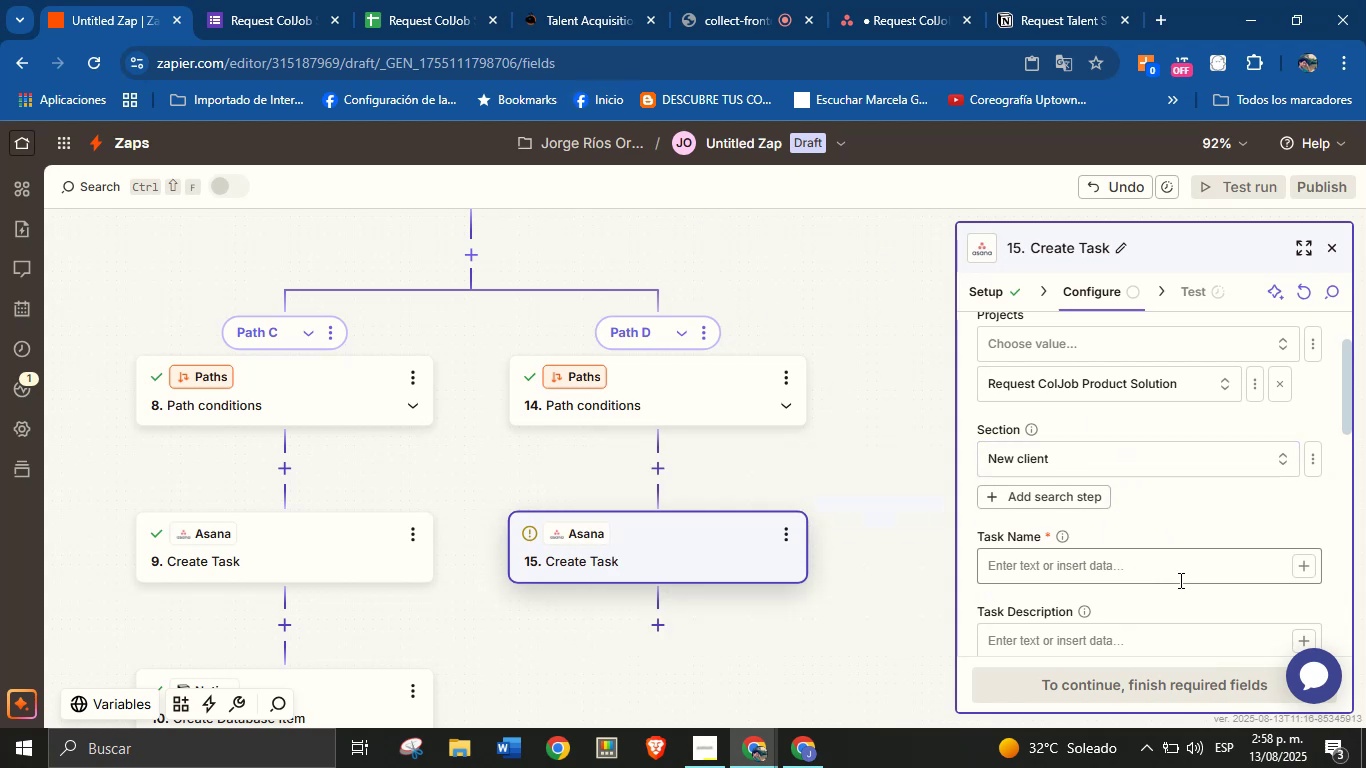 
left_click([1179, 580])
 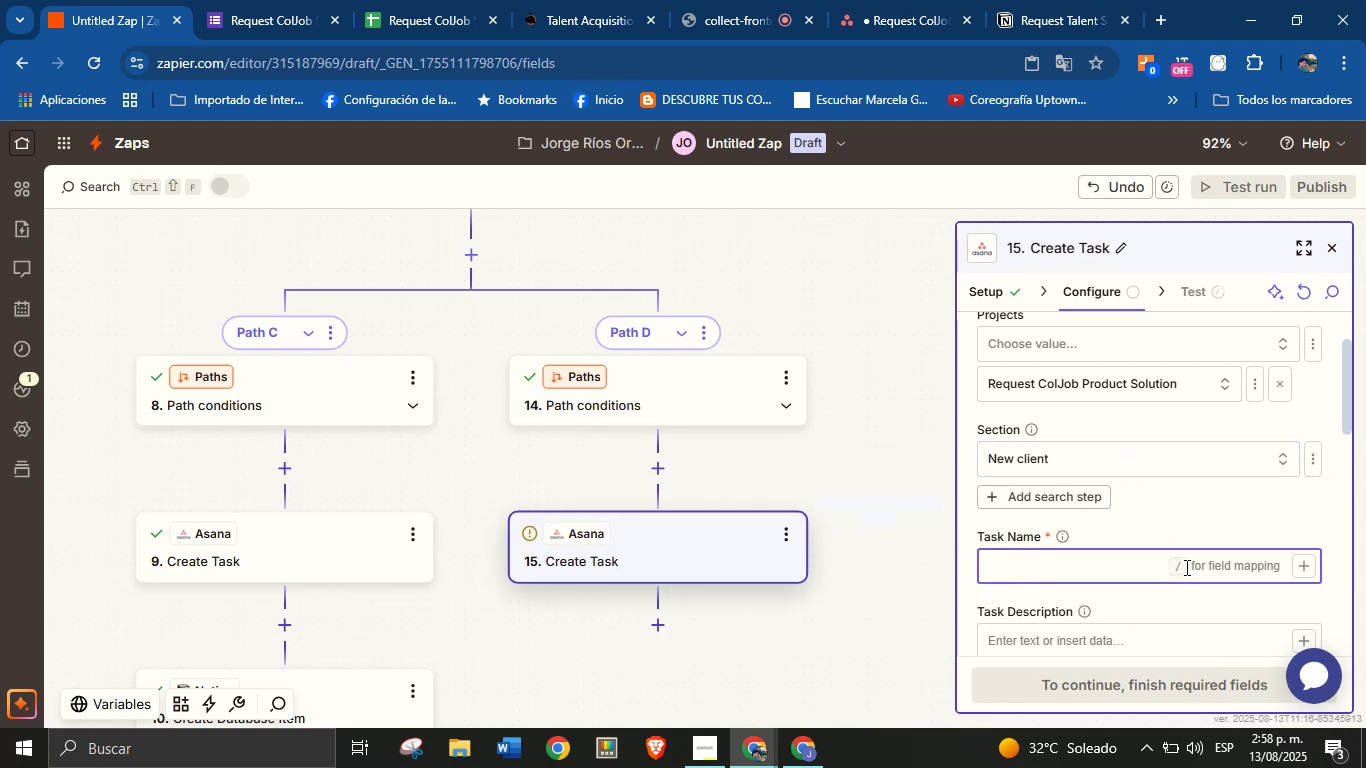 
type(New )
 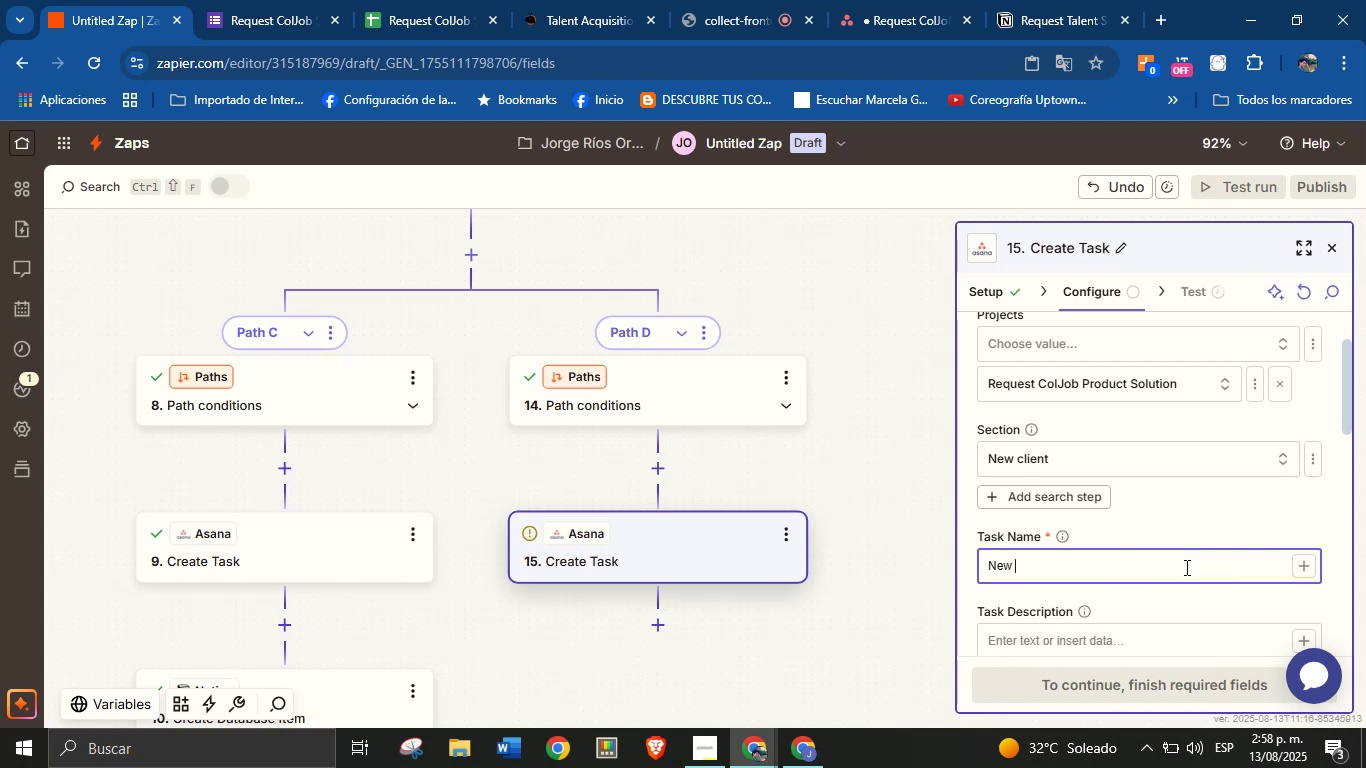 
wait(7.77)
 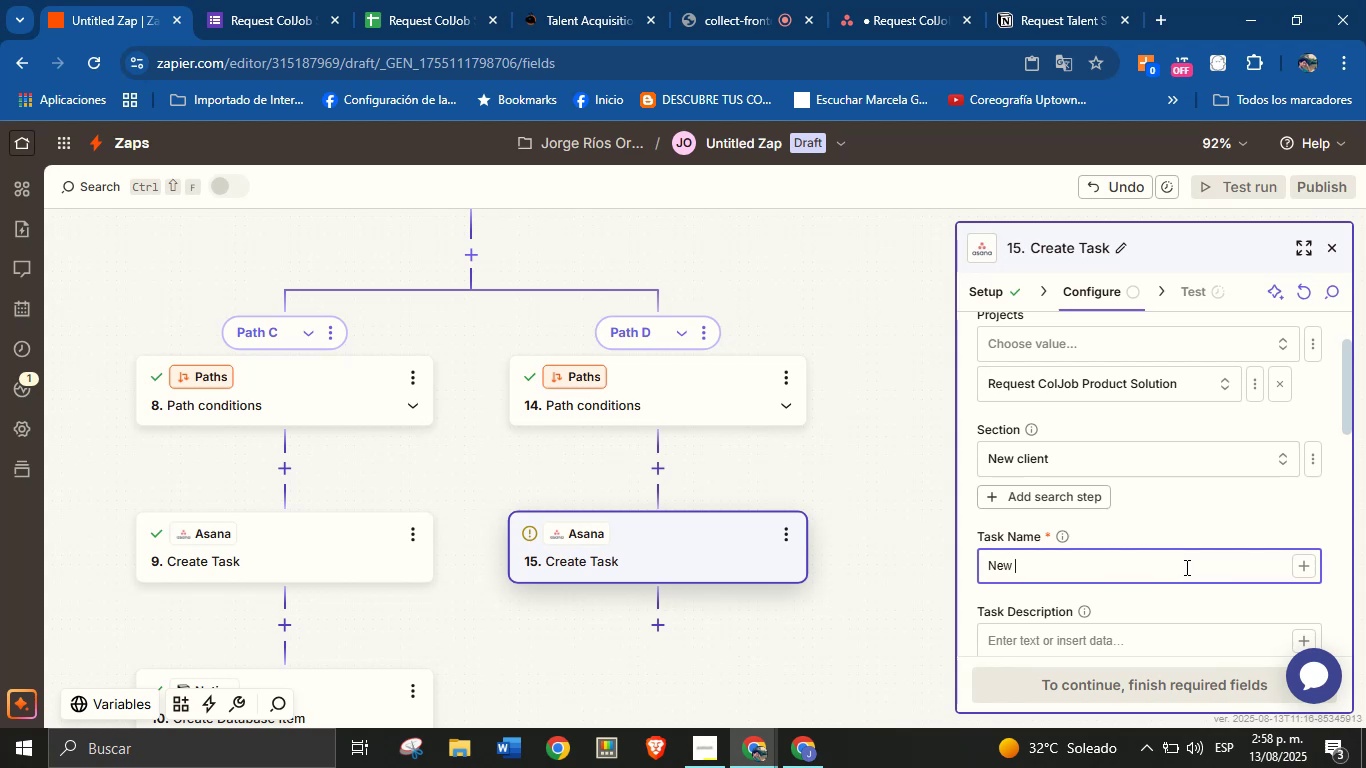 
type(ewques)
key(Backspace)
 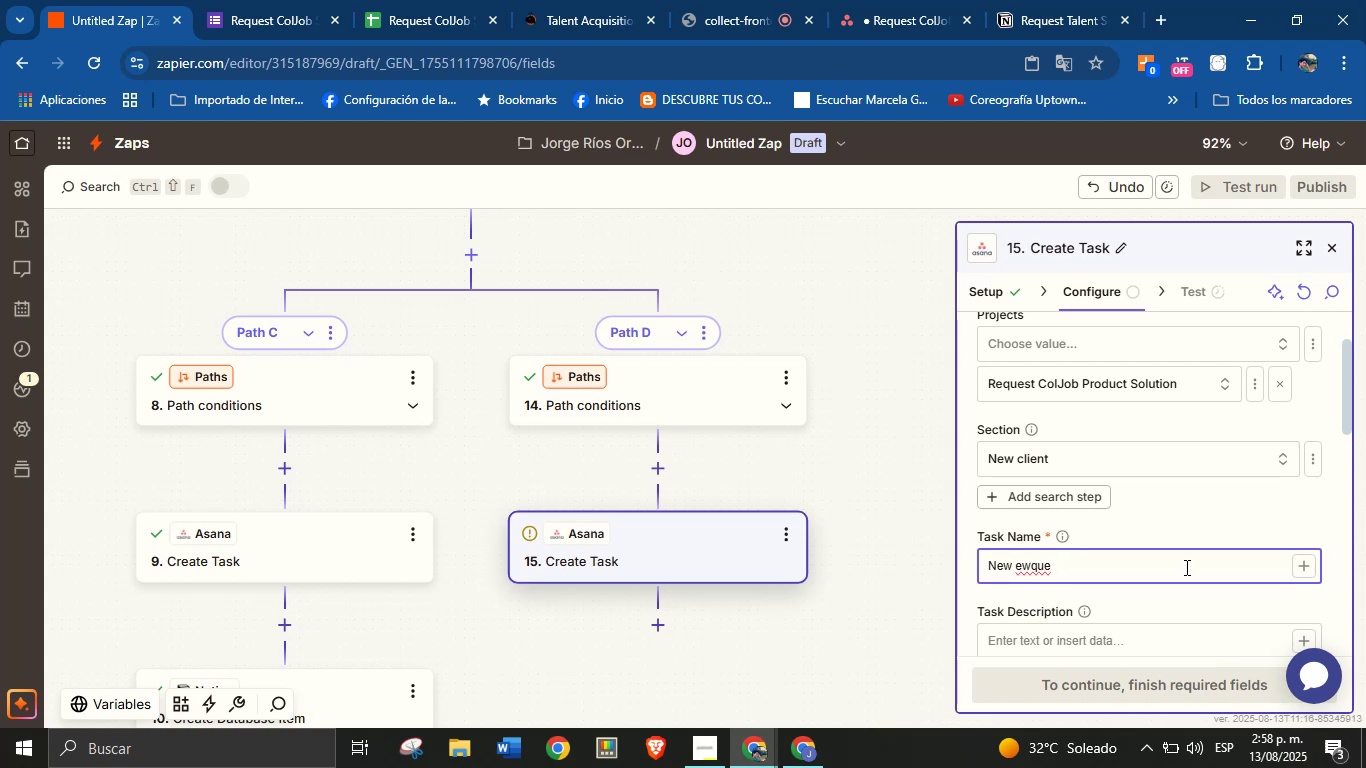 
wait(13.16)
 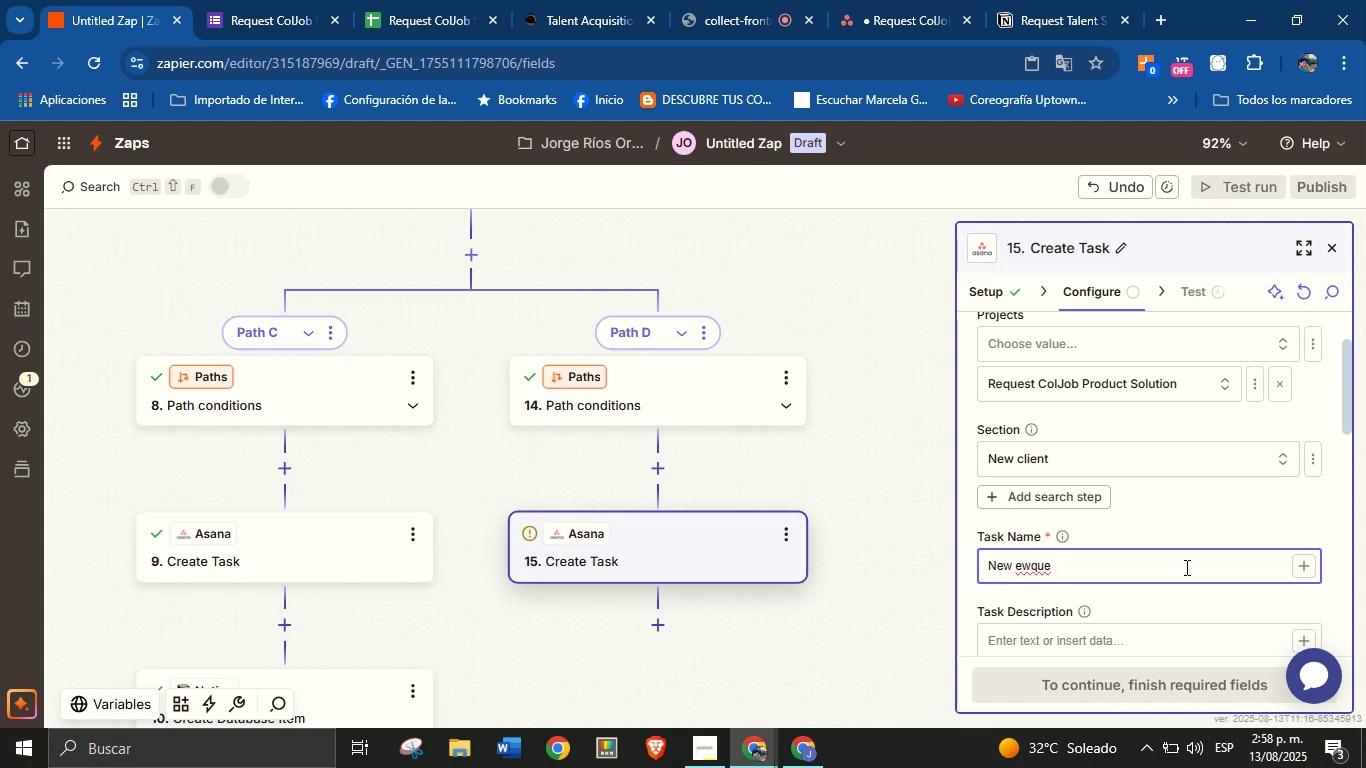 
key(Backspace)
key(Backspace)
key(Backspace)
key(Backspace)
key(Backspace)
type(request )
 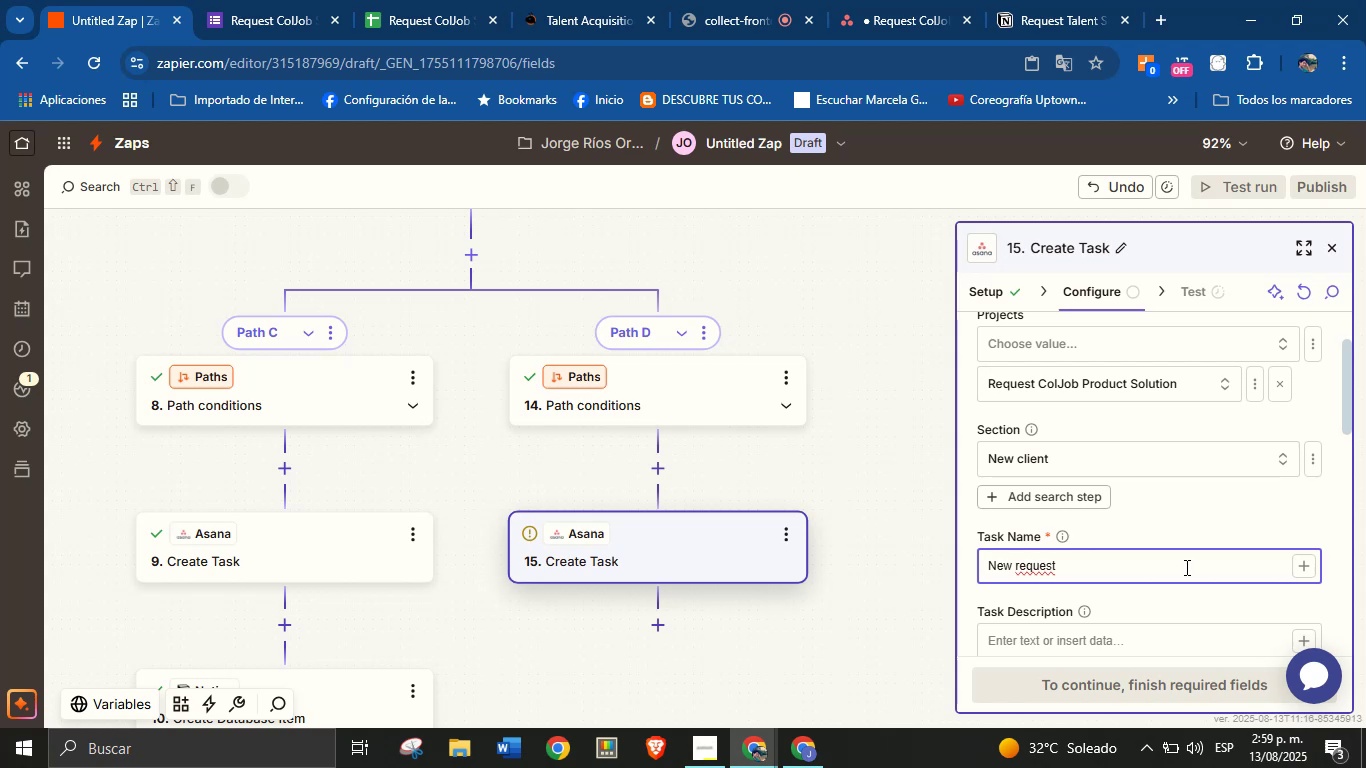 
wait(8.13)
 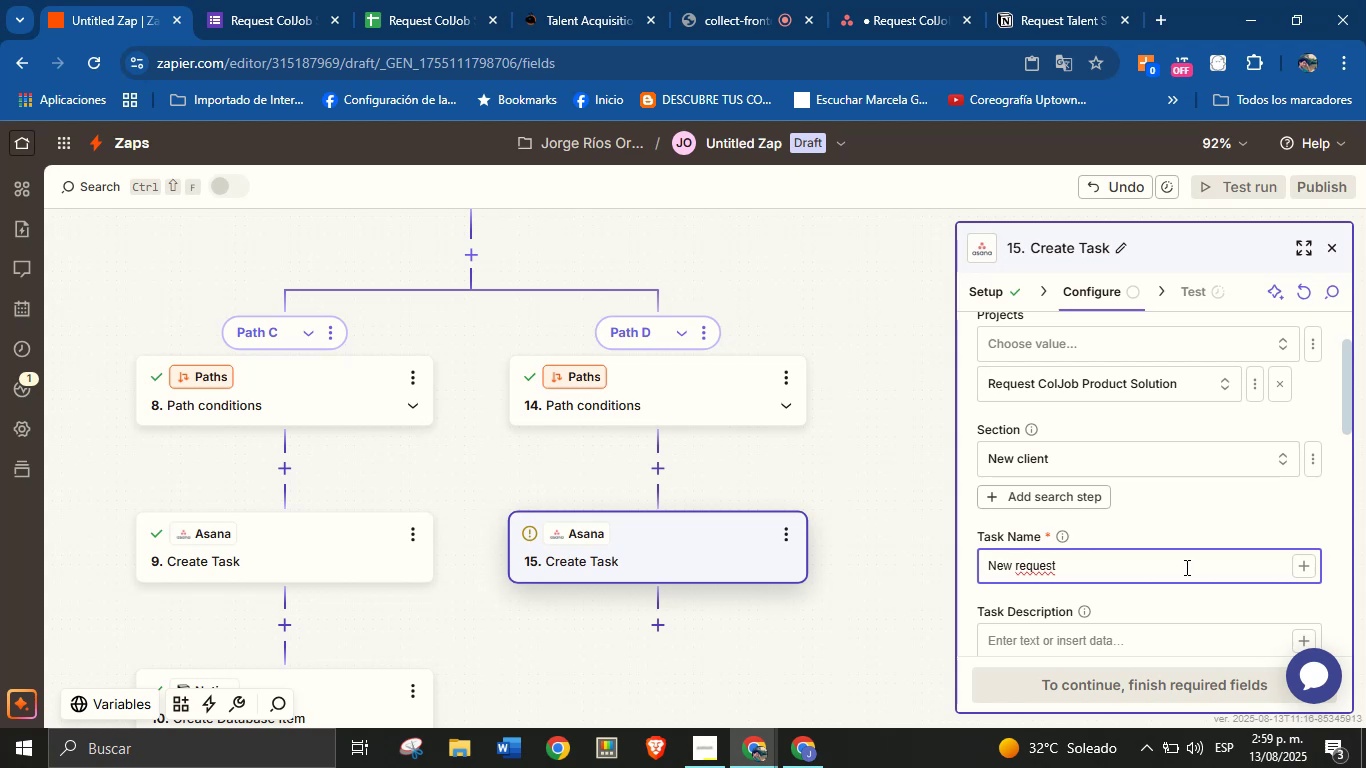 
type(from)
 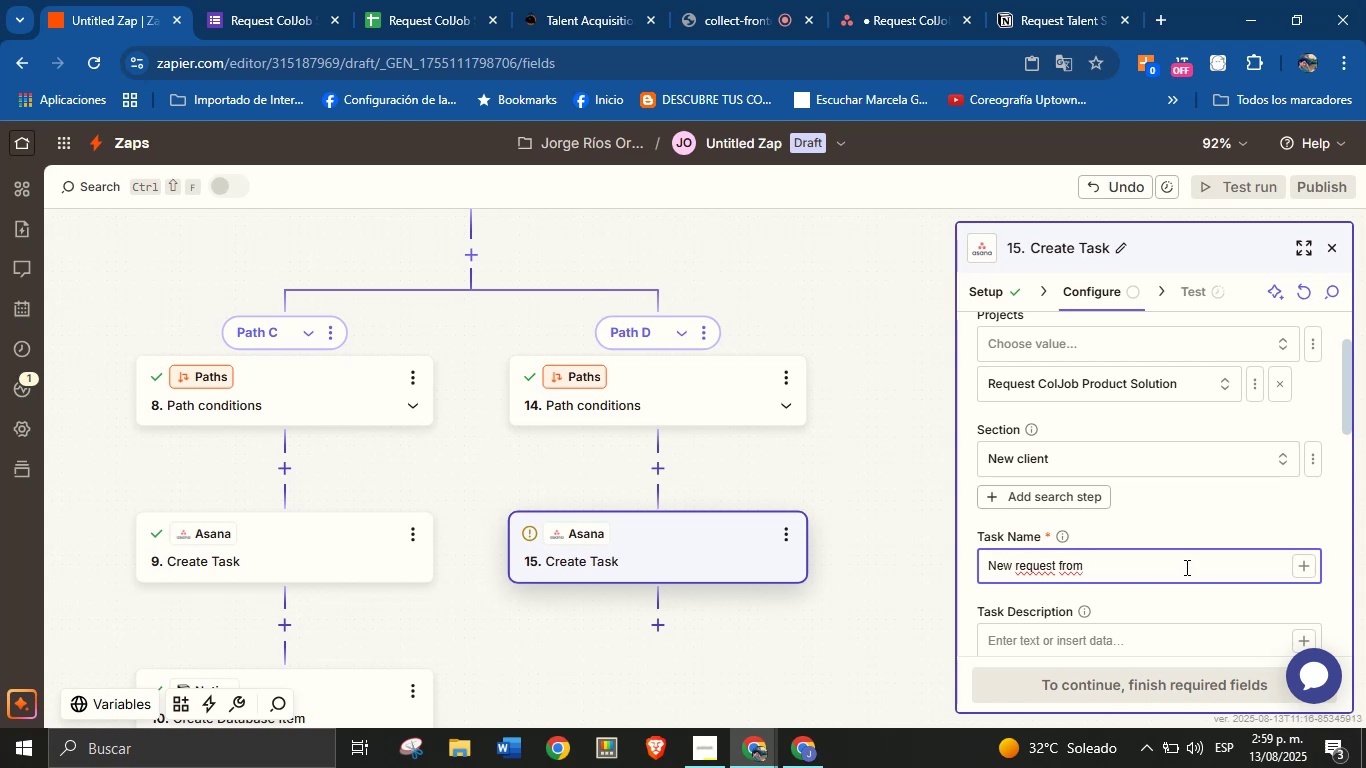 
wait(8.95)
 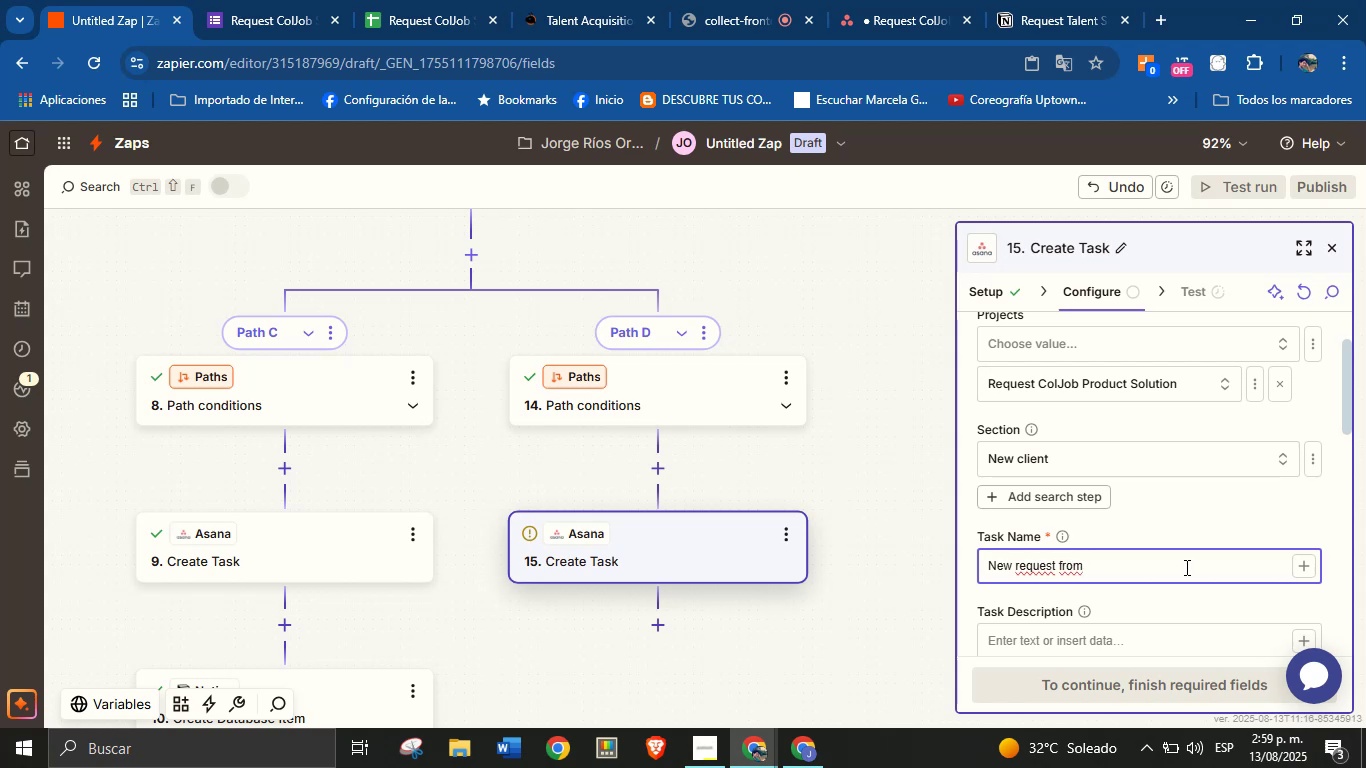 
key(Space)
 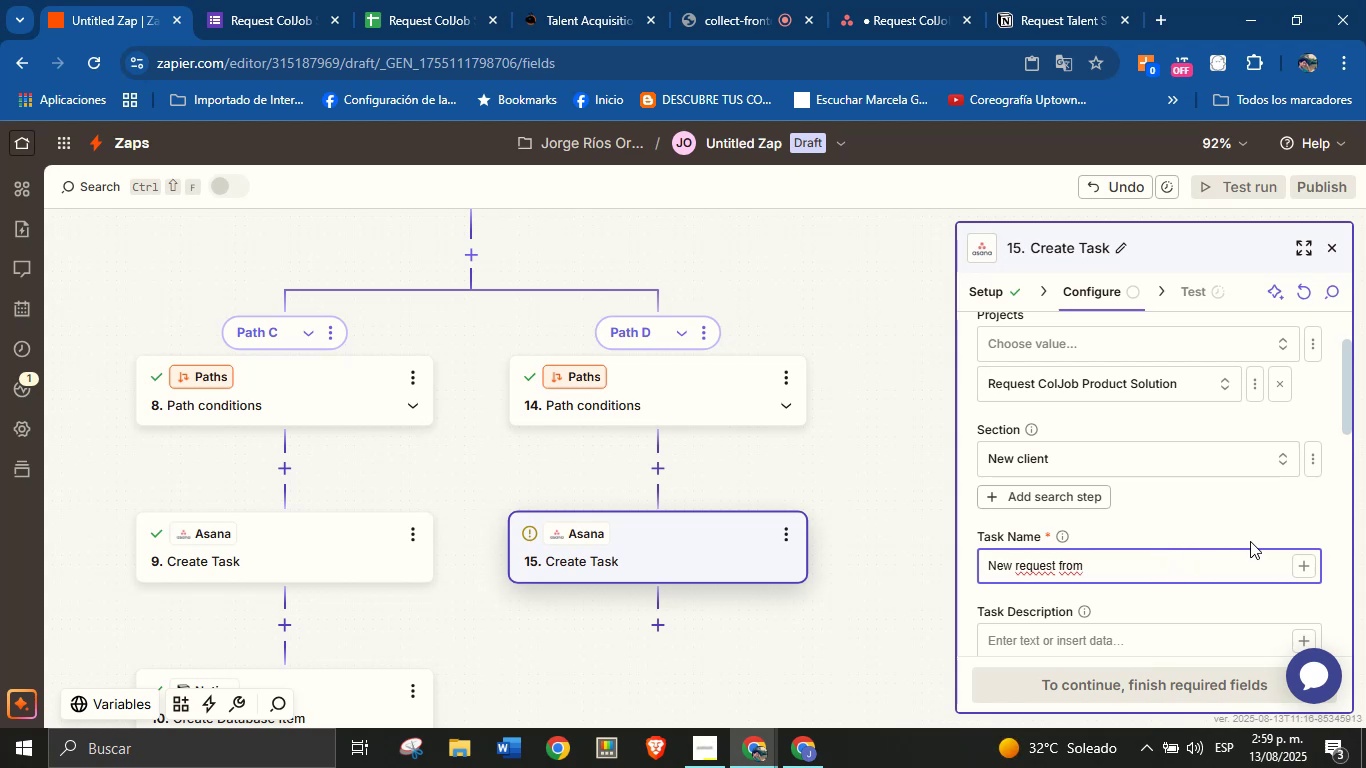 
left_click([1305, 564])
 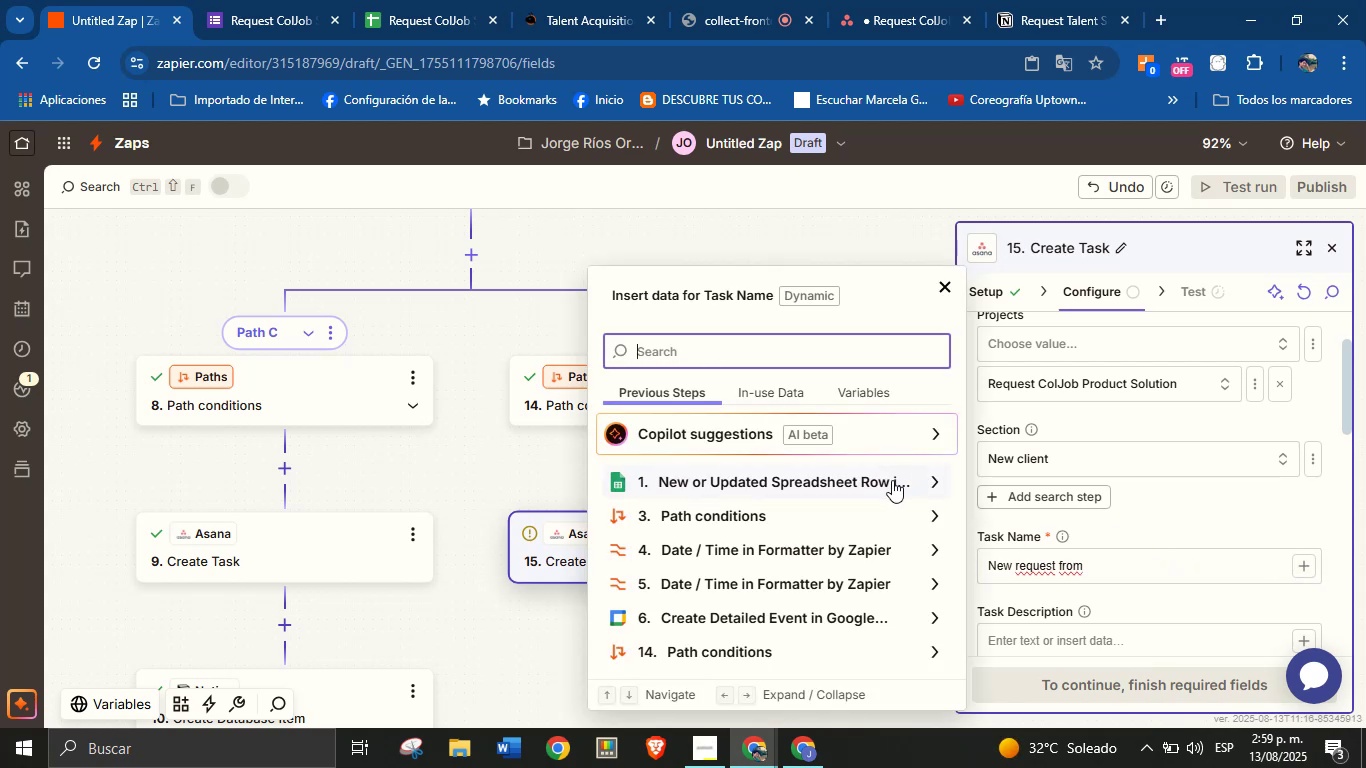 
left_click([939, 482])
 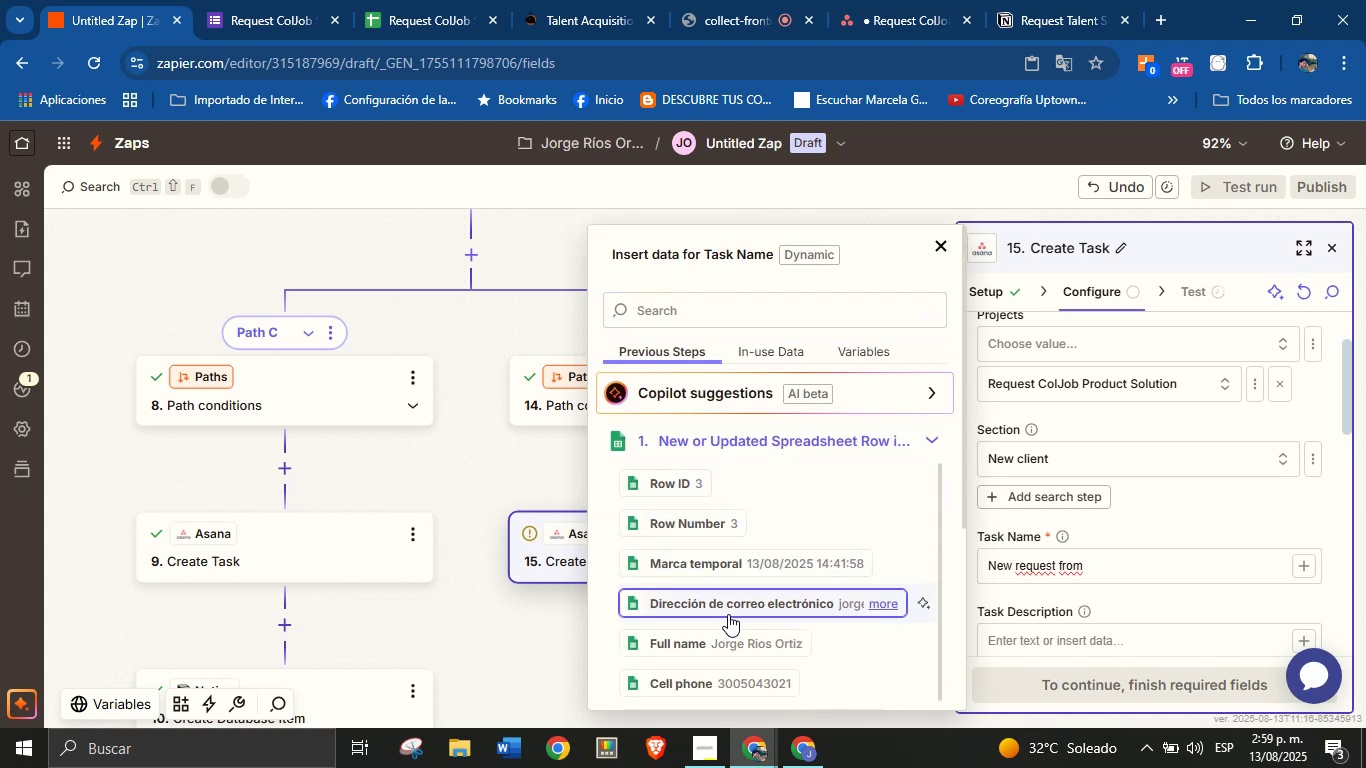 
left_click([728, 636])
 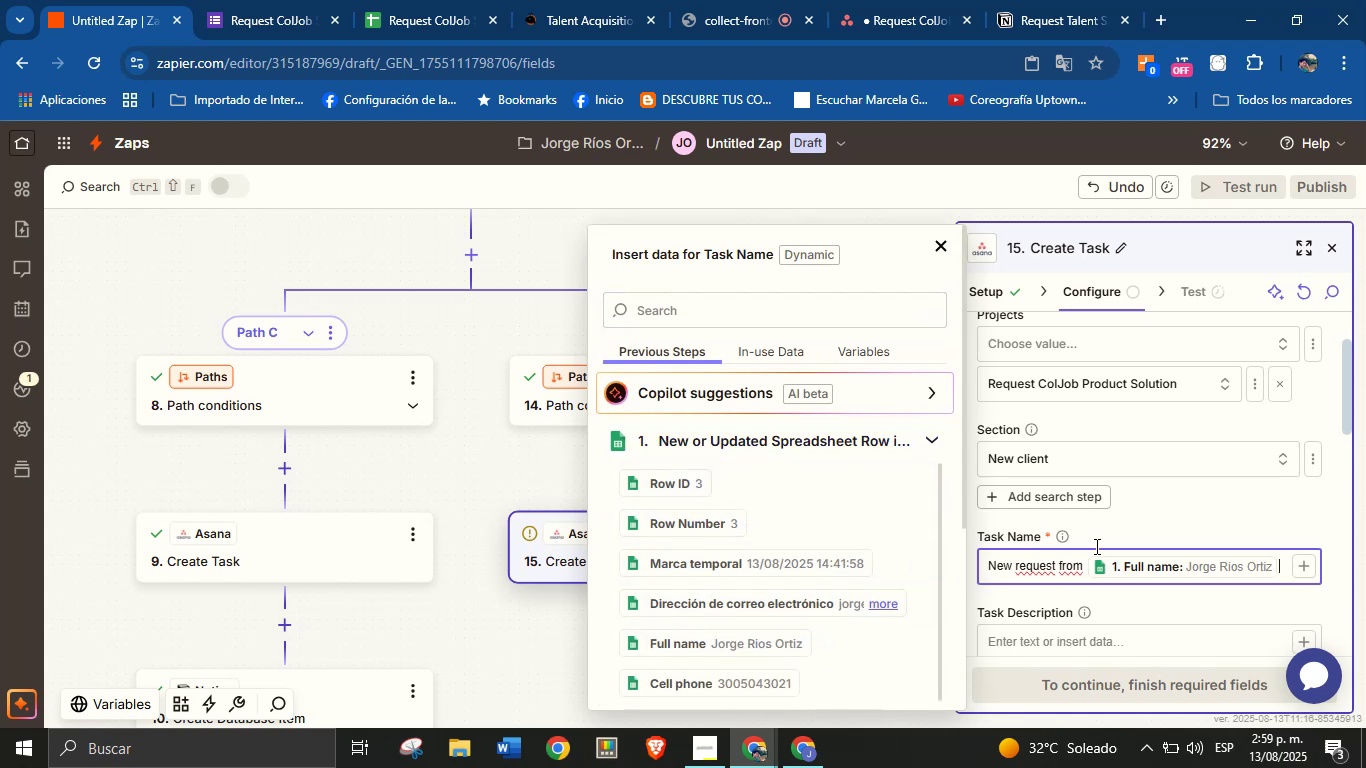 
left_click([1151, 525])
 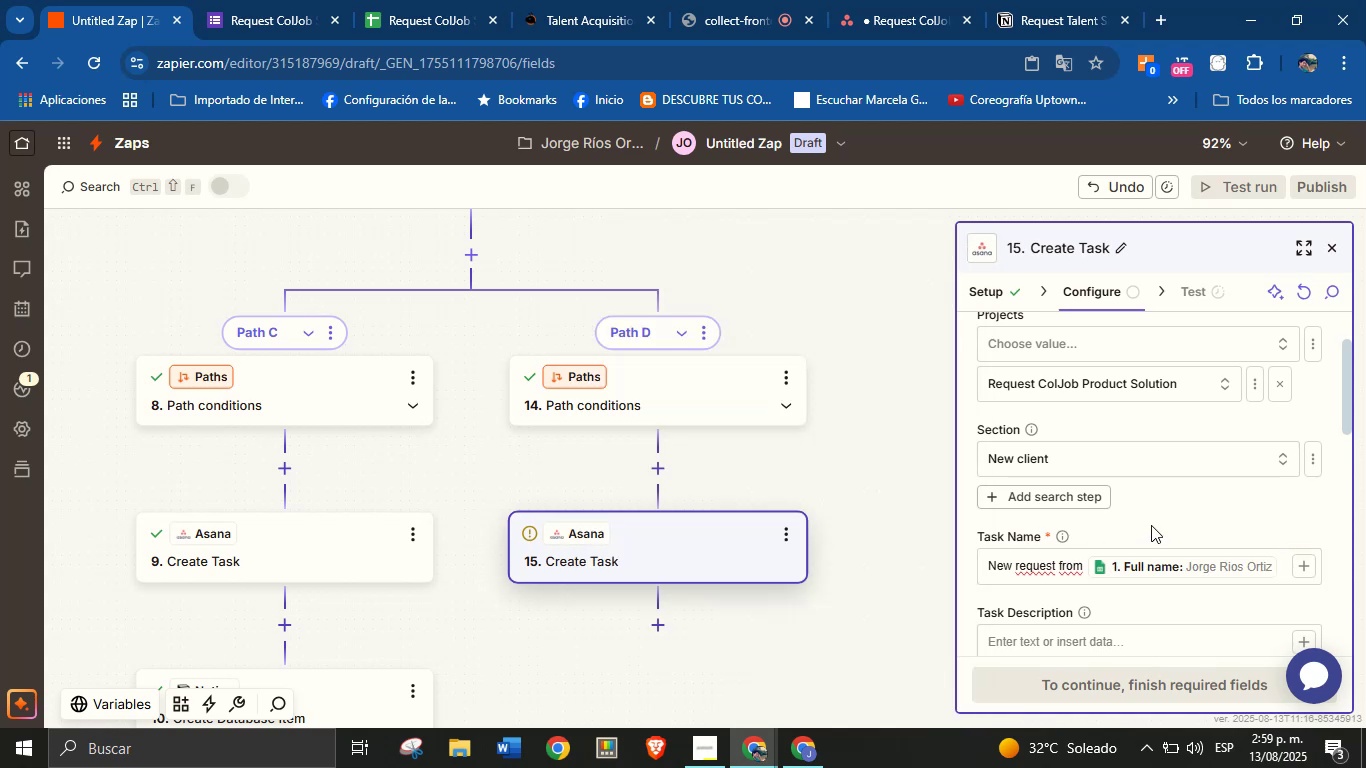 
scroll: coordinate [1156, 525], scroll_direction: down, amount: 1.0
 